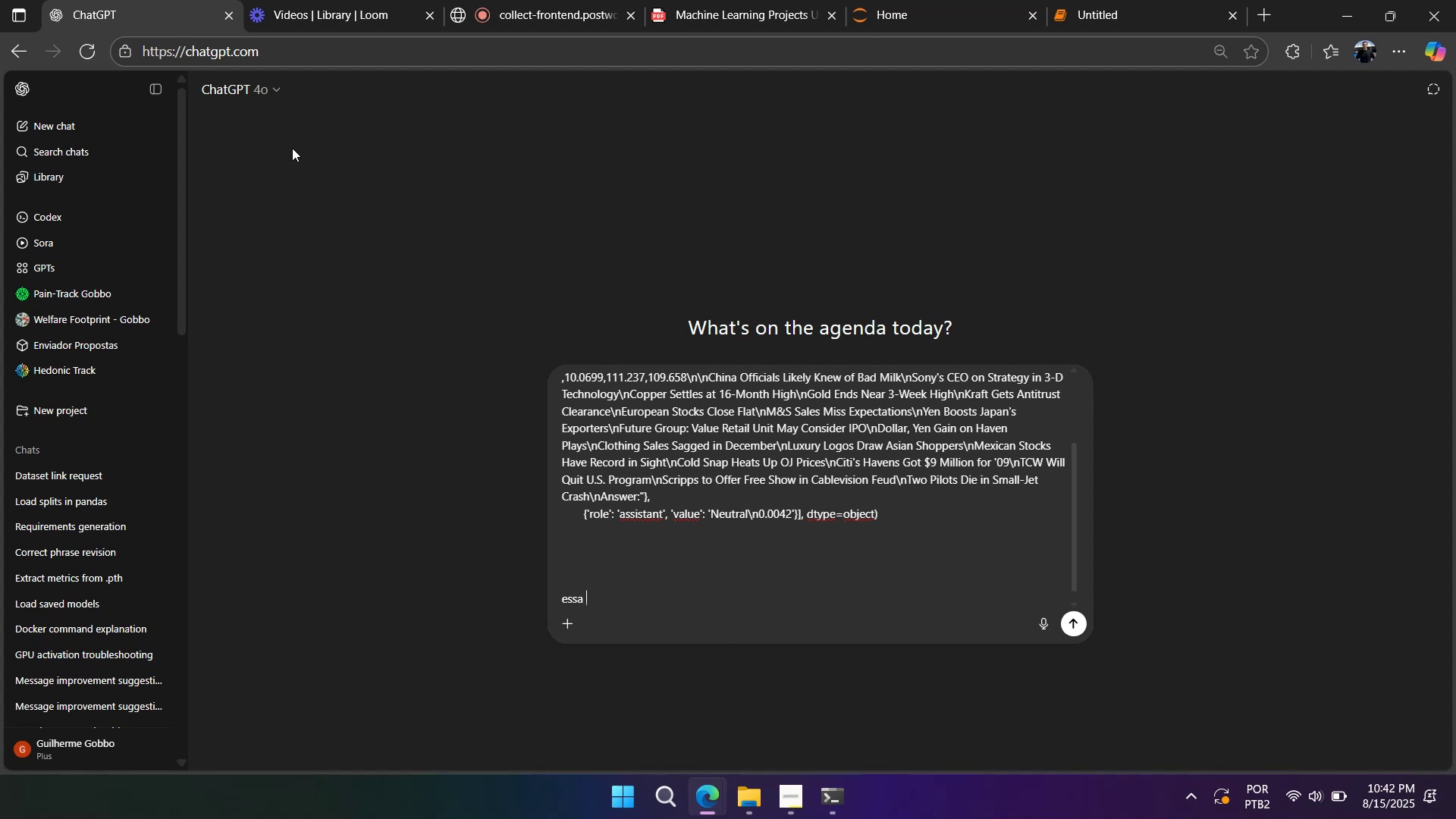 
key(Control+ControlLeft)
 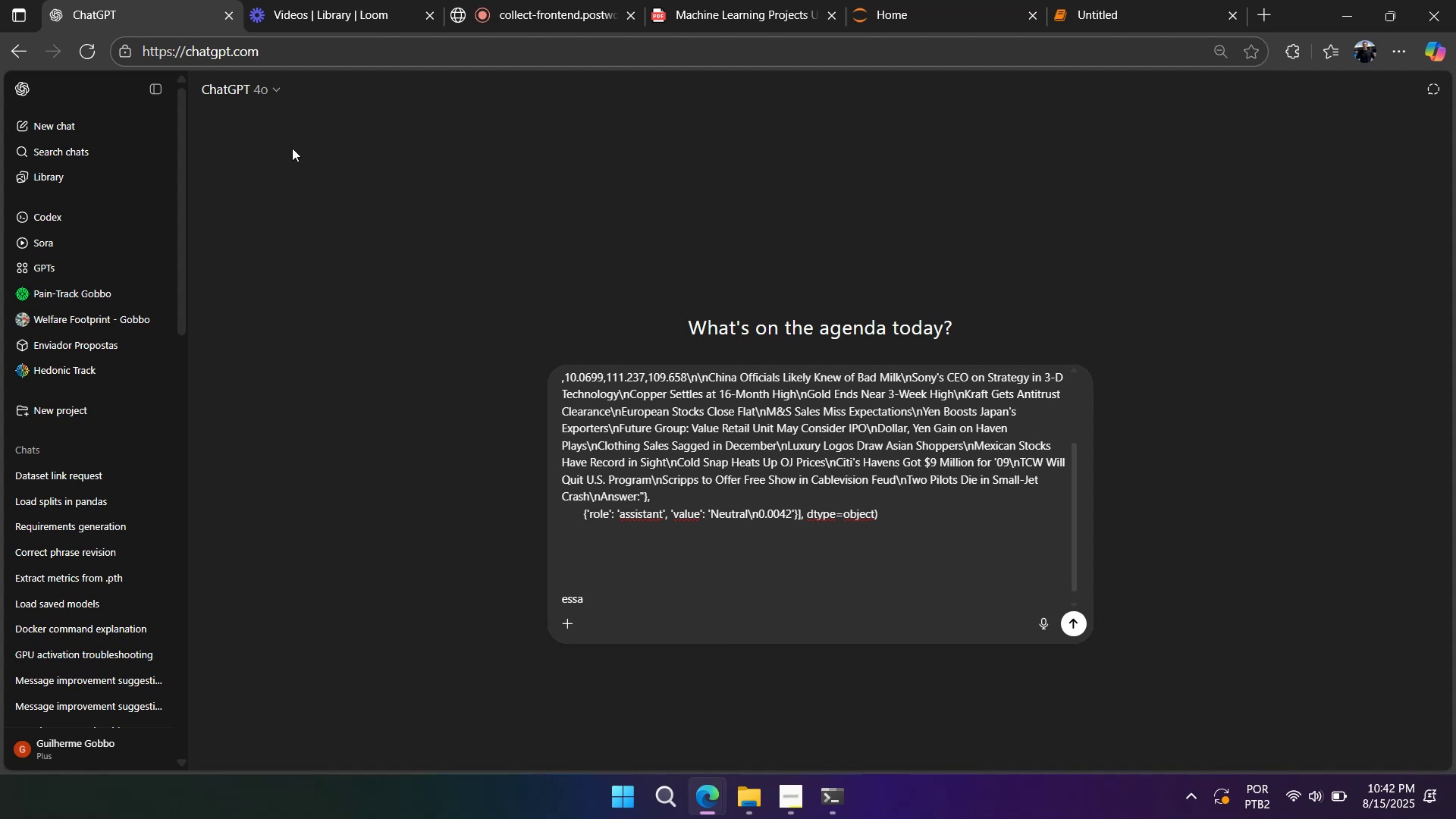 
key(Backspace)
key(Backspace)
key(Backspace)
key(Backspace)
key(Backspace)
type(this )
key(Backspace)
key(Backspace)
type( )
key(Backspace)
type(s is a variable in pt)
key(Backspace)
type(ython. I ant )
key(Backspace)
key(Backspace)
key(Backspace)
key(Backspace)
type(want to select the Context and print the values with the respectives context for eacho)
key(Backspace)
type( one)
 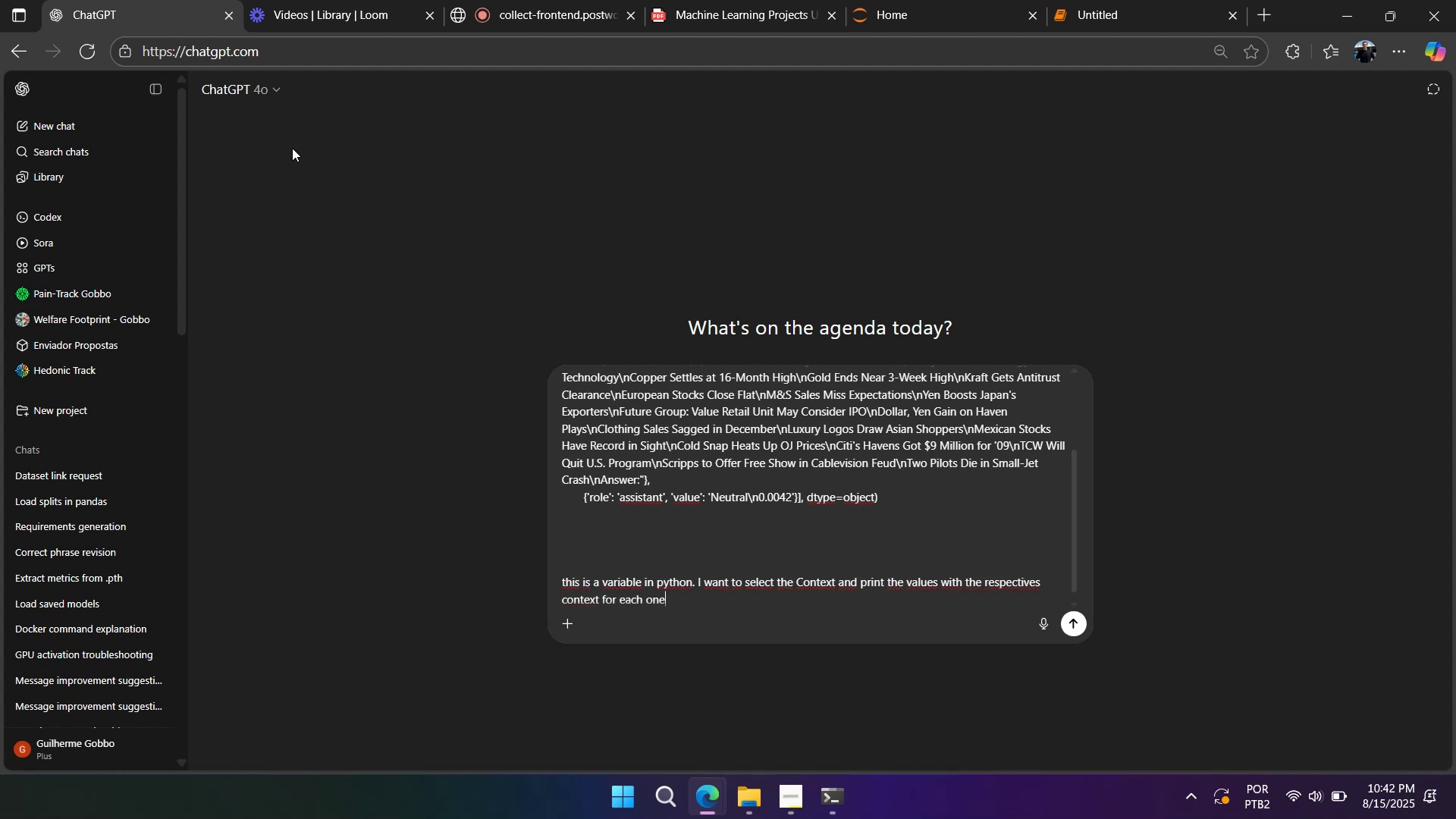 
key(Enter)
 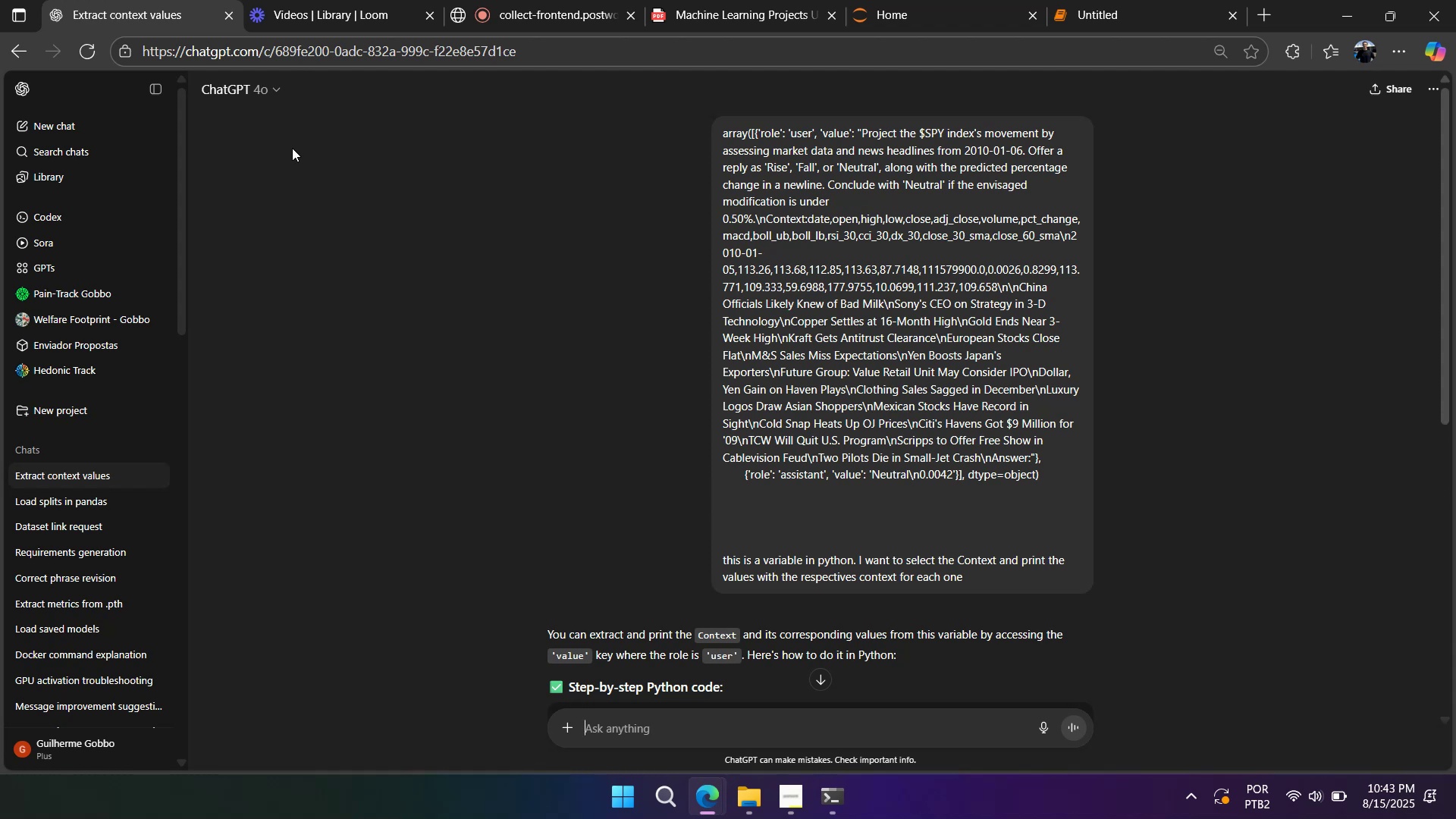 
wait(17.24)
 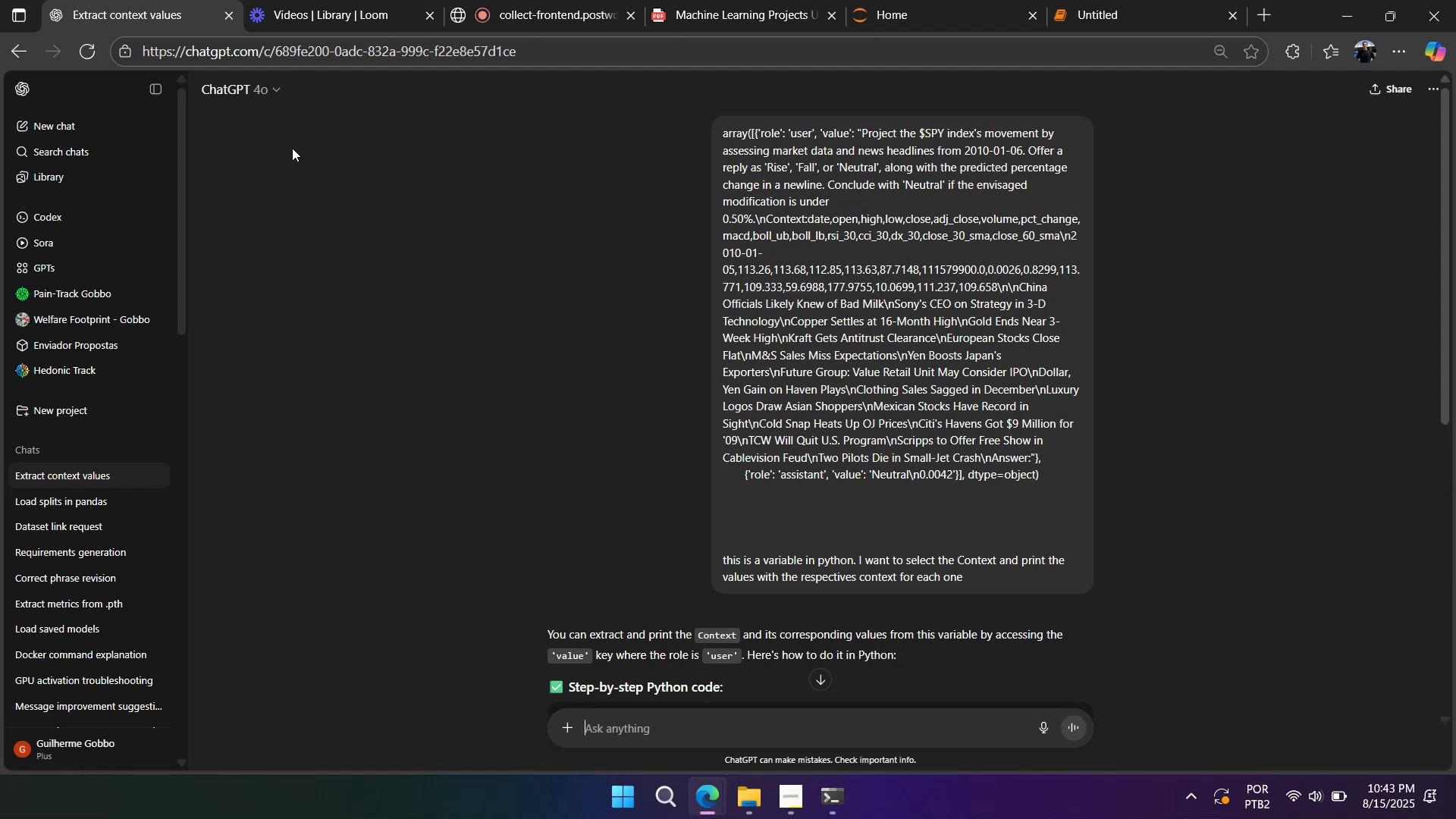 
scroll: coordinate [648, 203], scroll_direction: down, amount: 5.0
 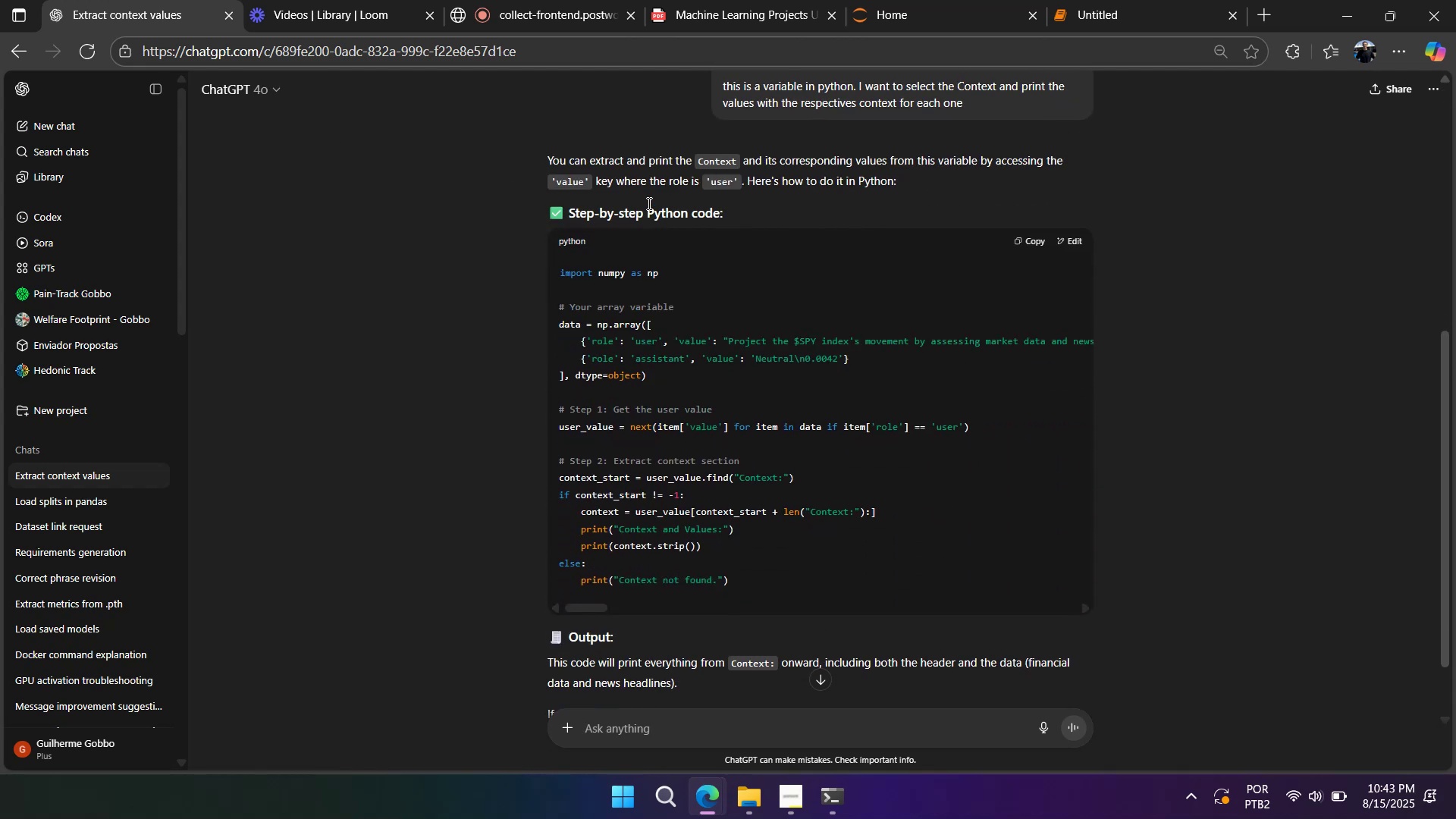 
scroll: coordinate [648, 203], scroll_direction: up, amount: 1.0
 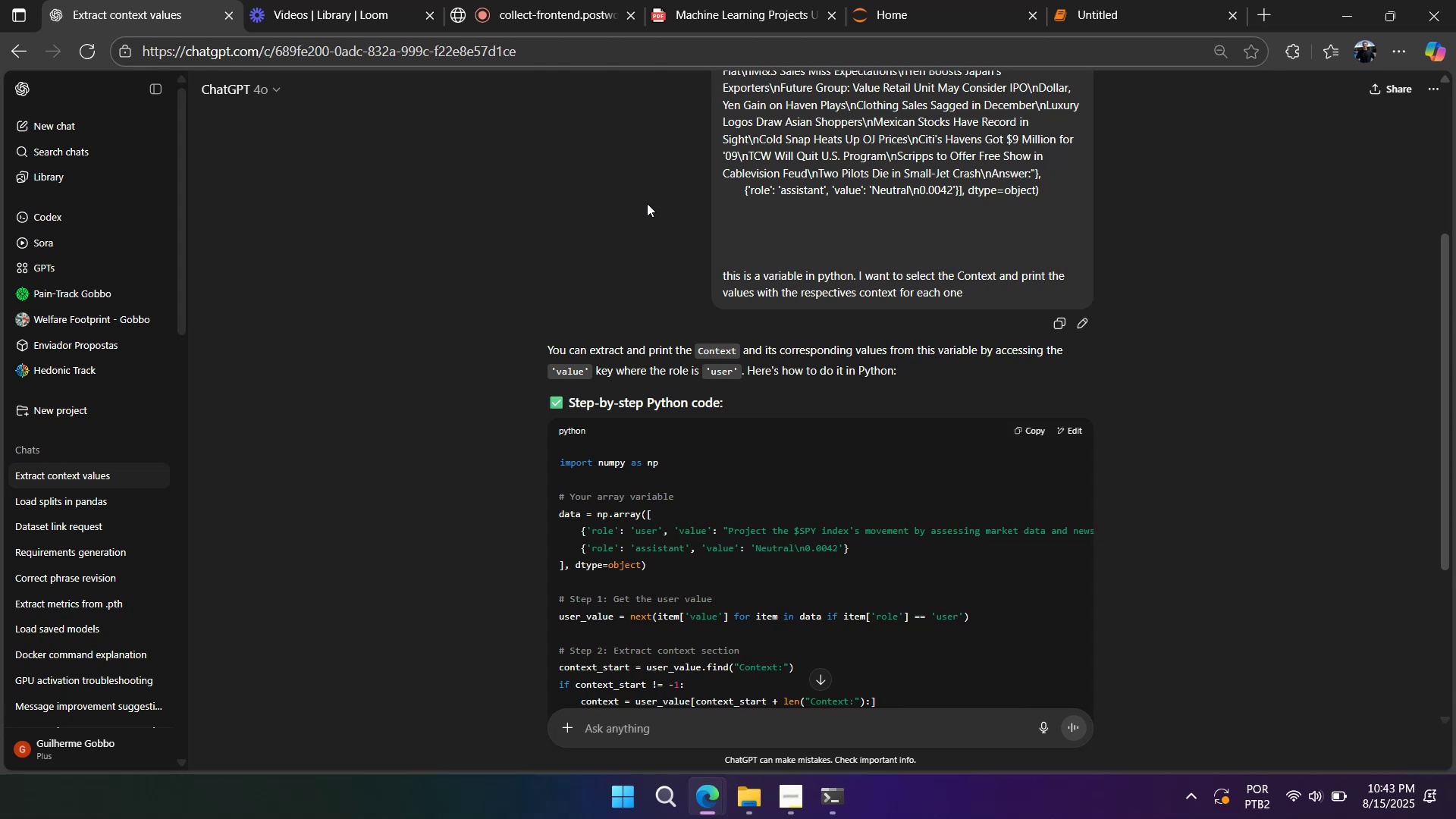 
wait(7.78)
 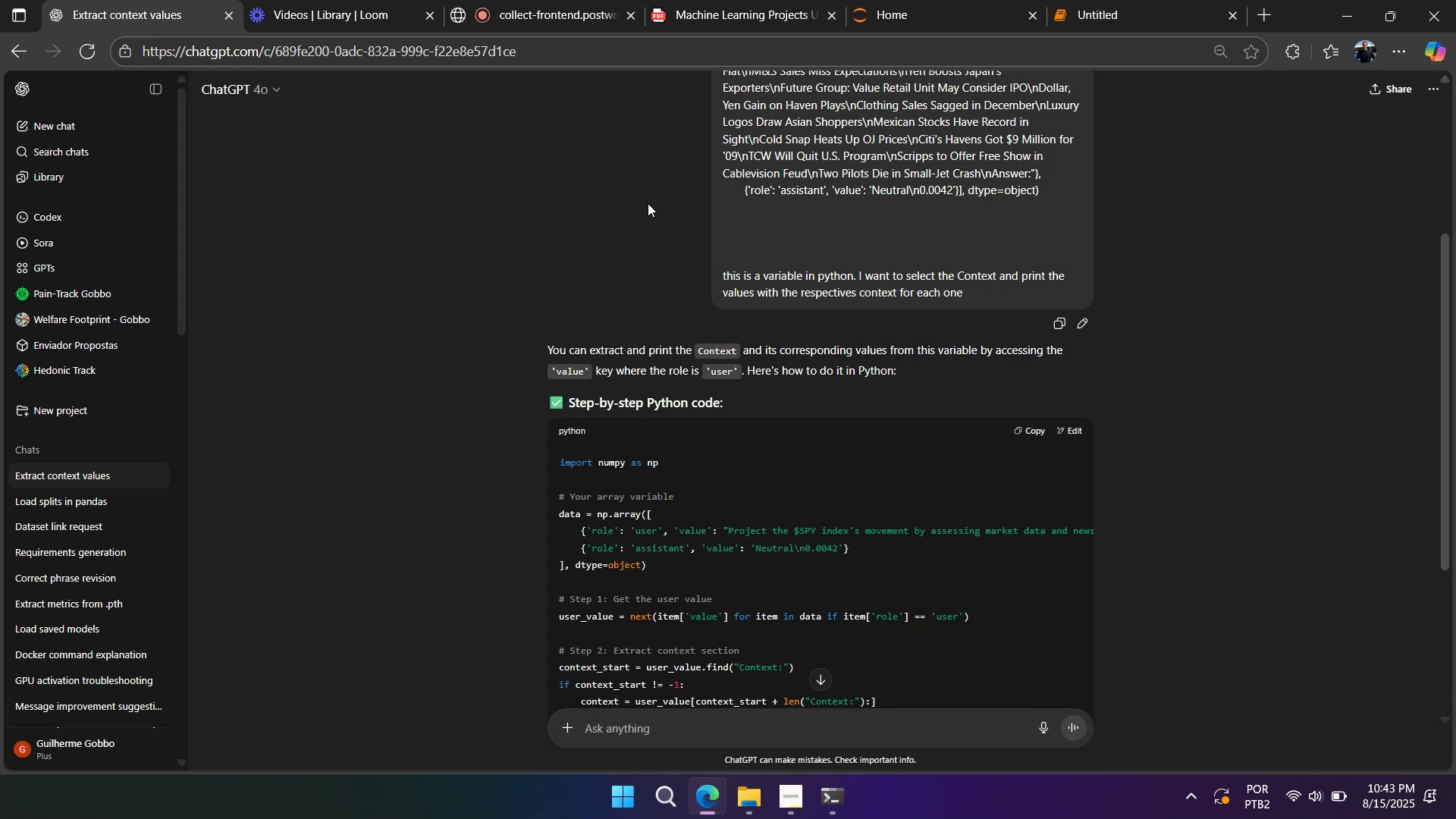 
scroll: coordinate [645, 203], scroll_direction: down, amount: 2.0
 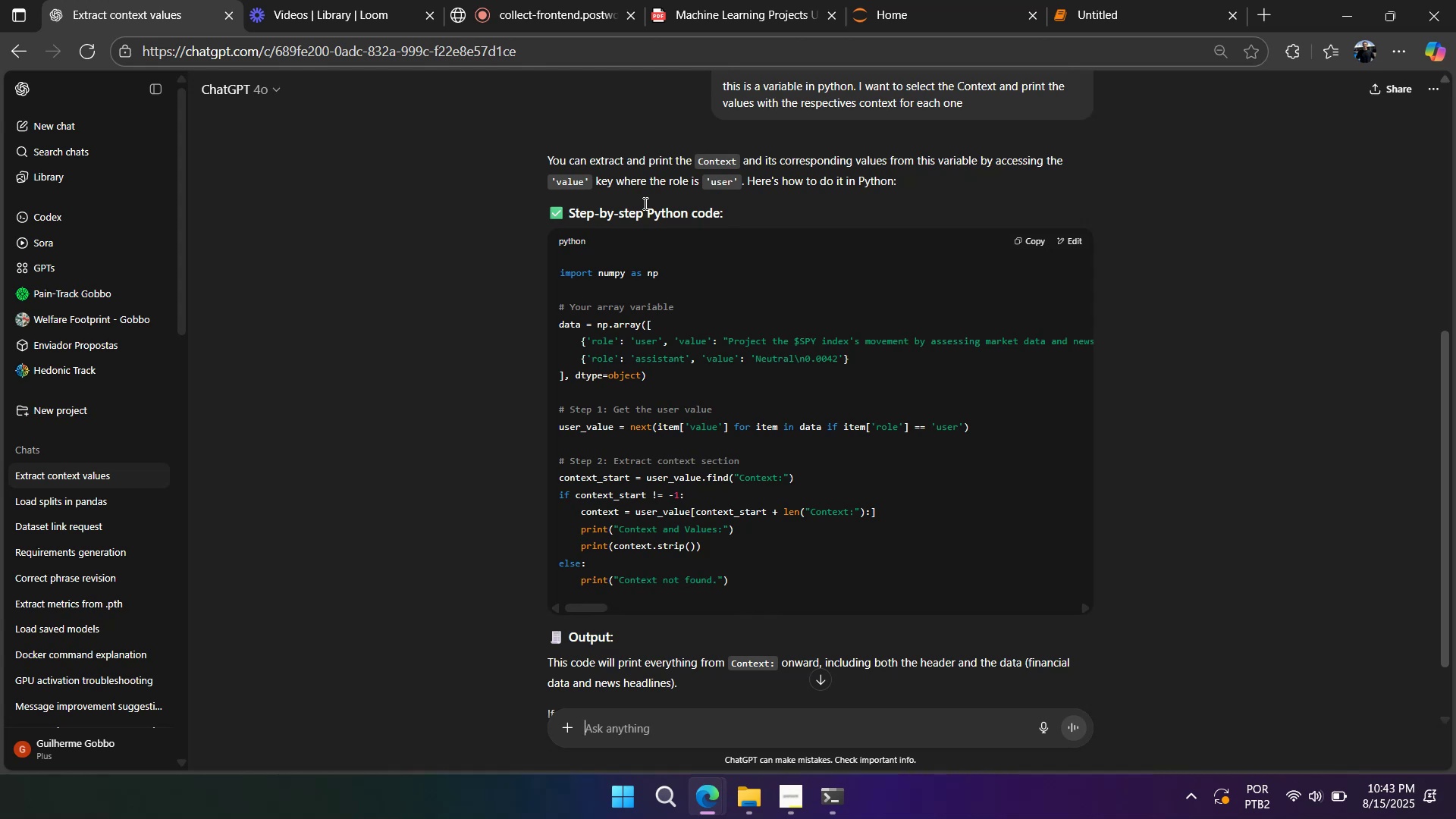 
wait(20.1)
 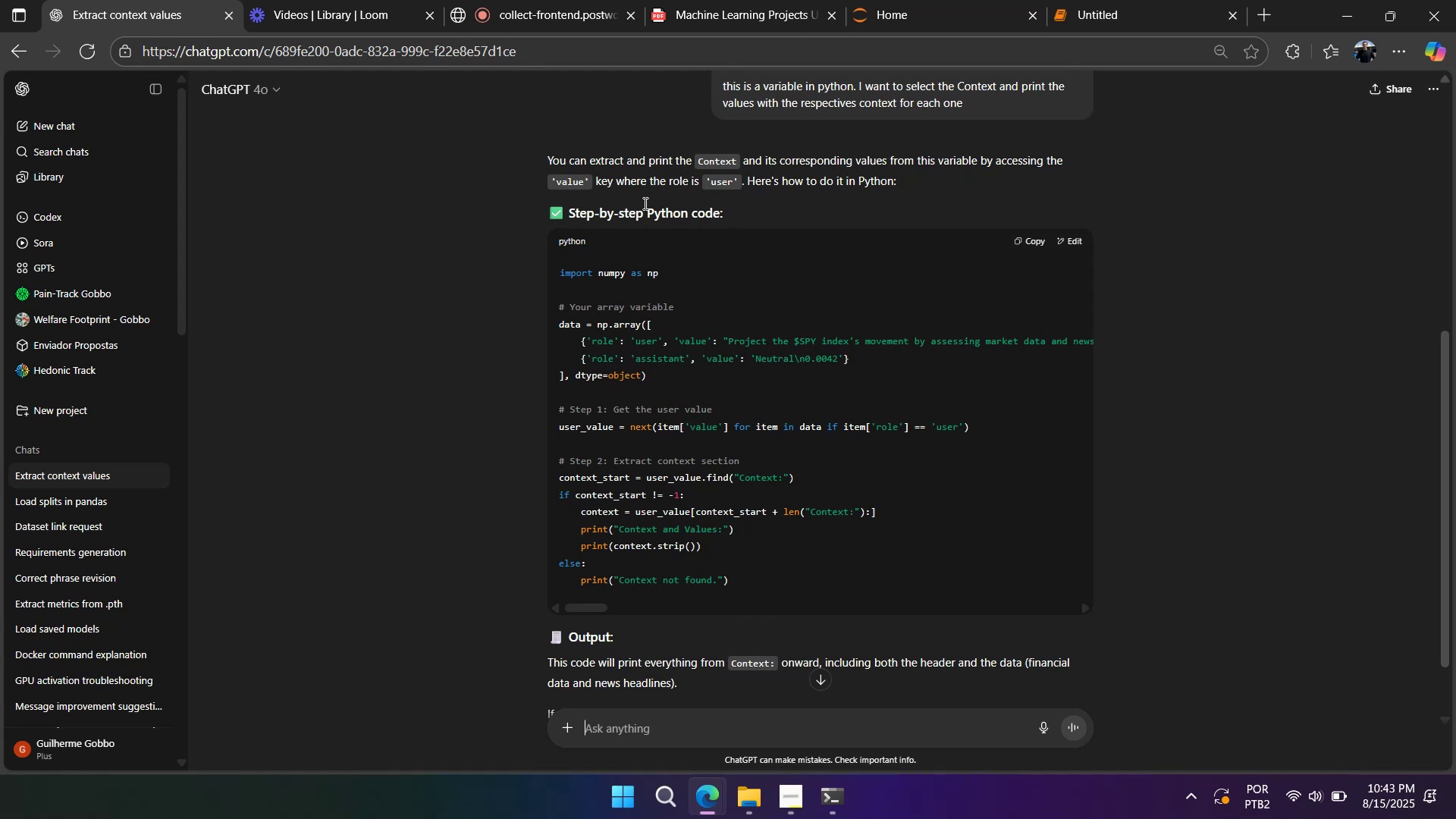 
scroll: coordinate [642, 205], scroll_direction: down, amount: 1.0
 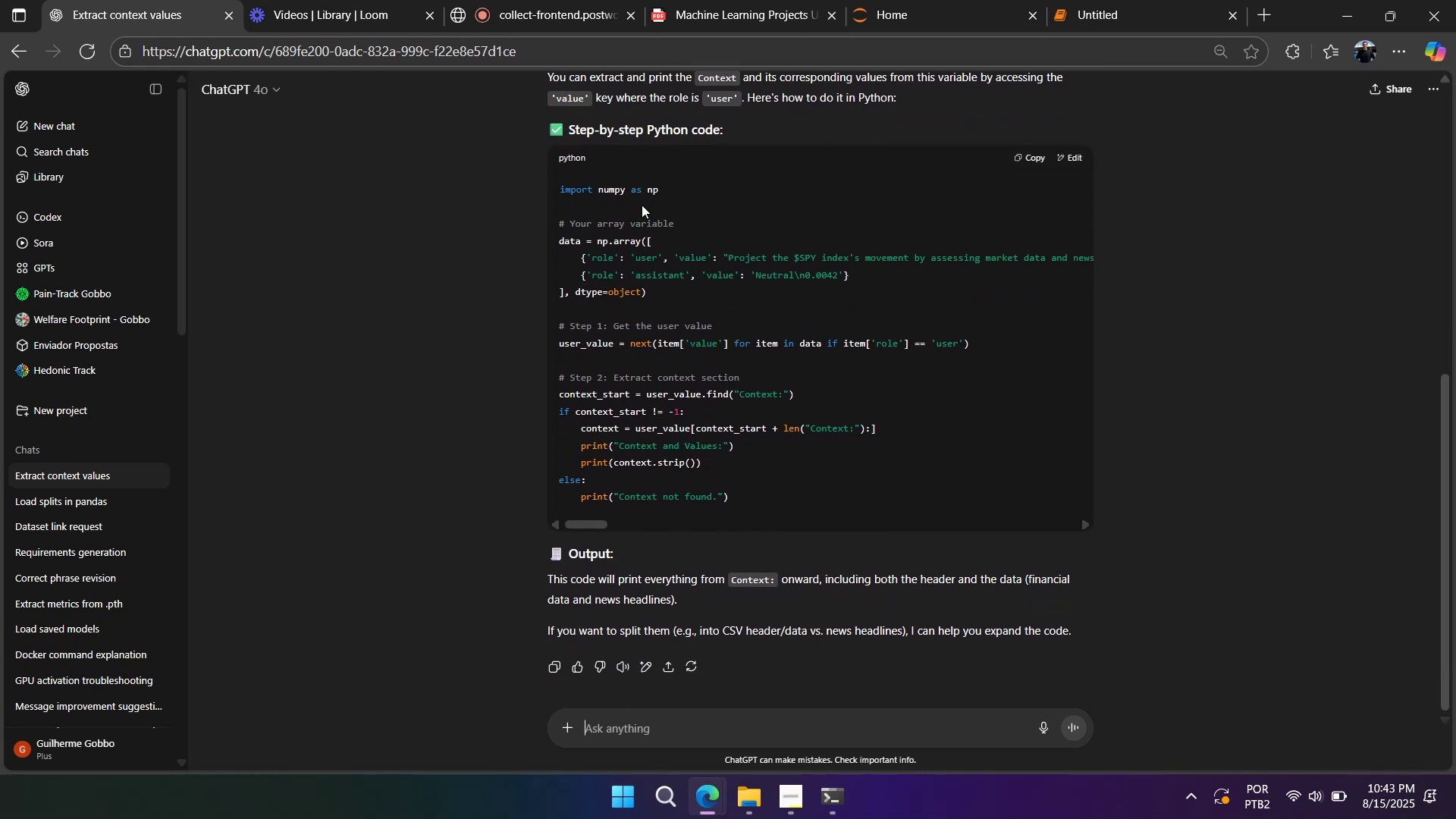 
scroll: coordinate [641, 206], scroll_direction: up, amount: 1.0
 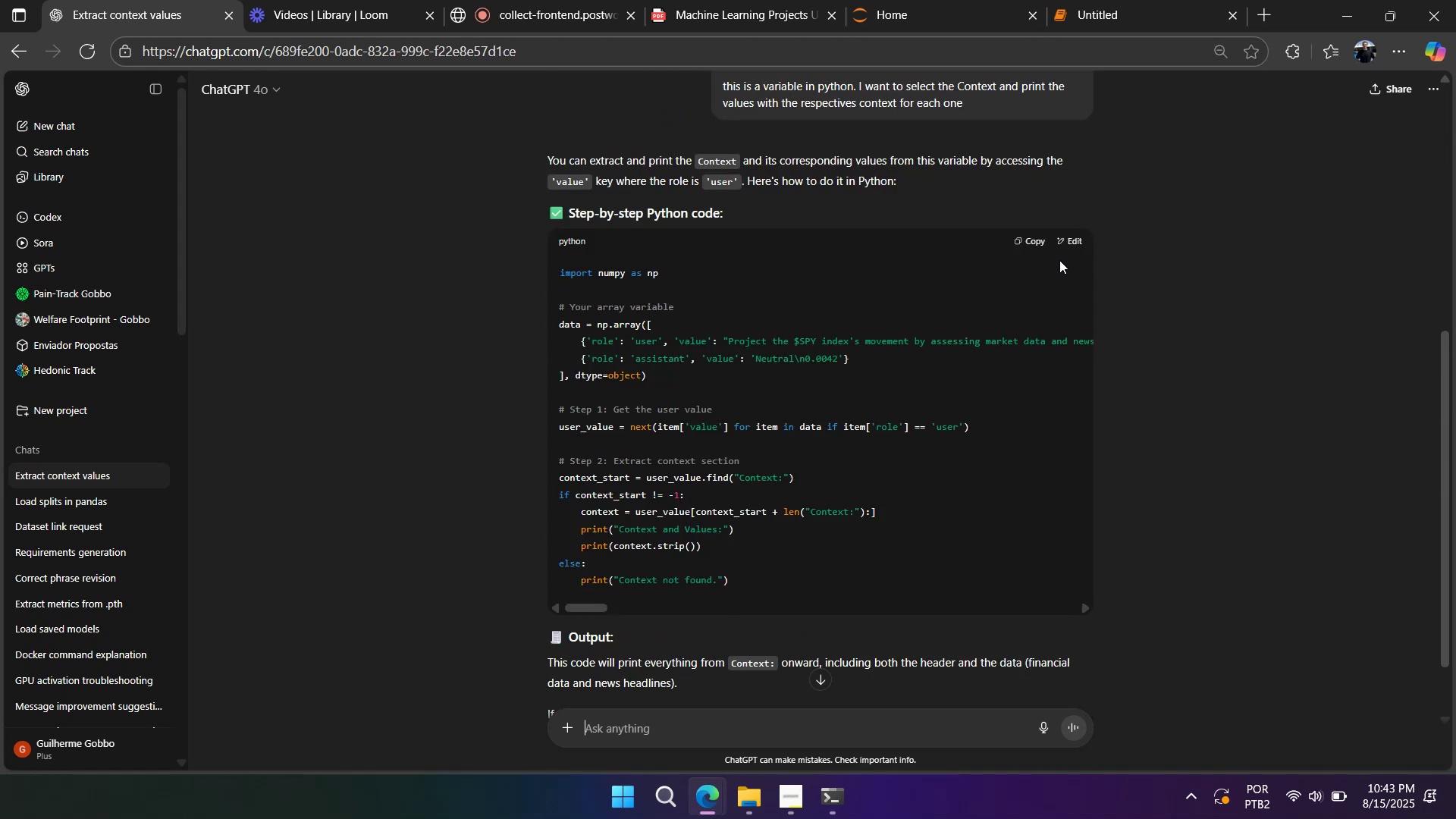 
left_click([1027, 249])
 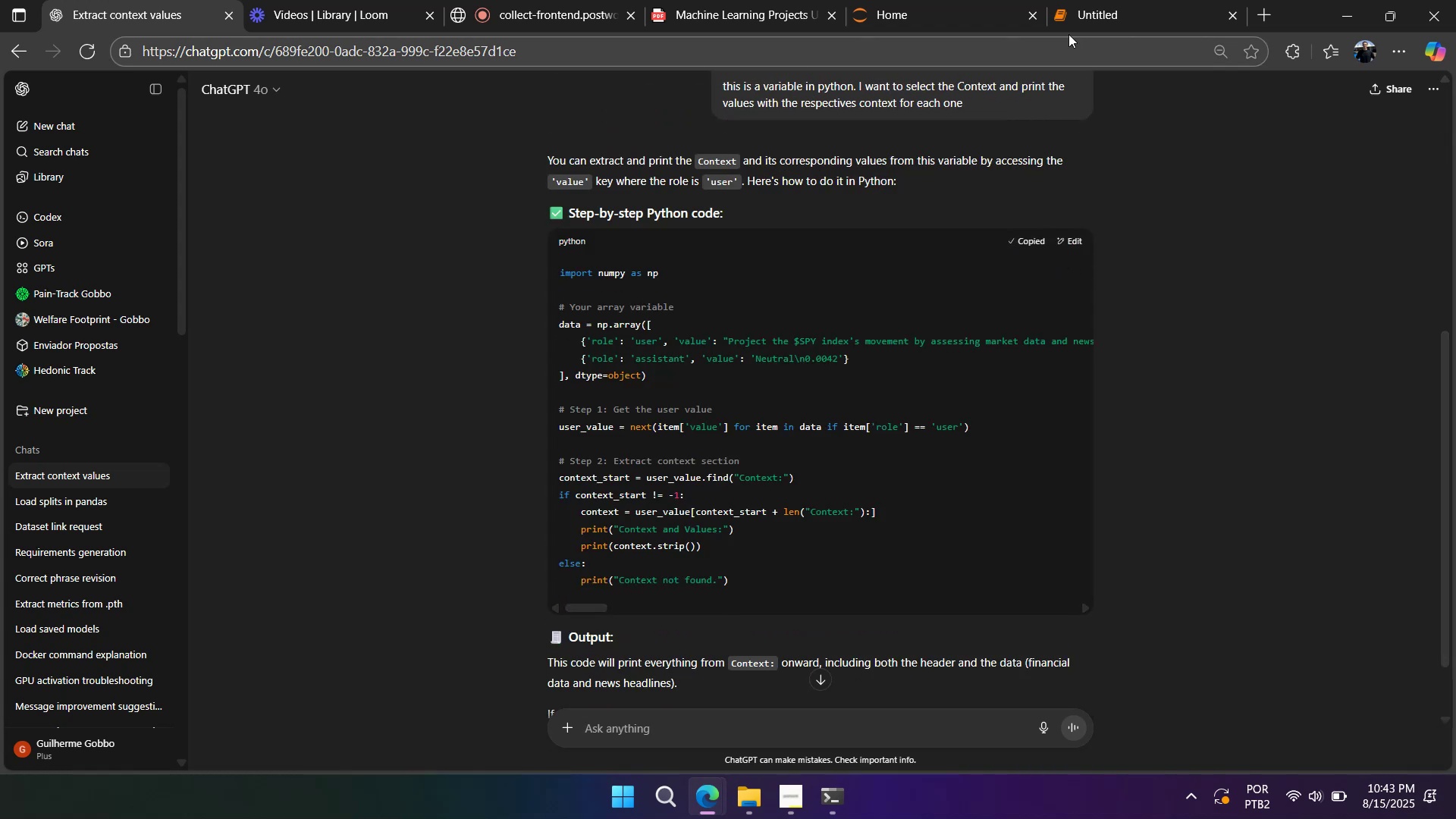 
left_click([1074, 11])
 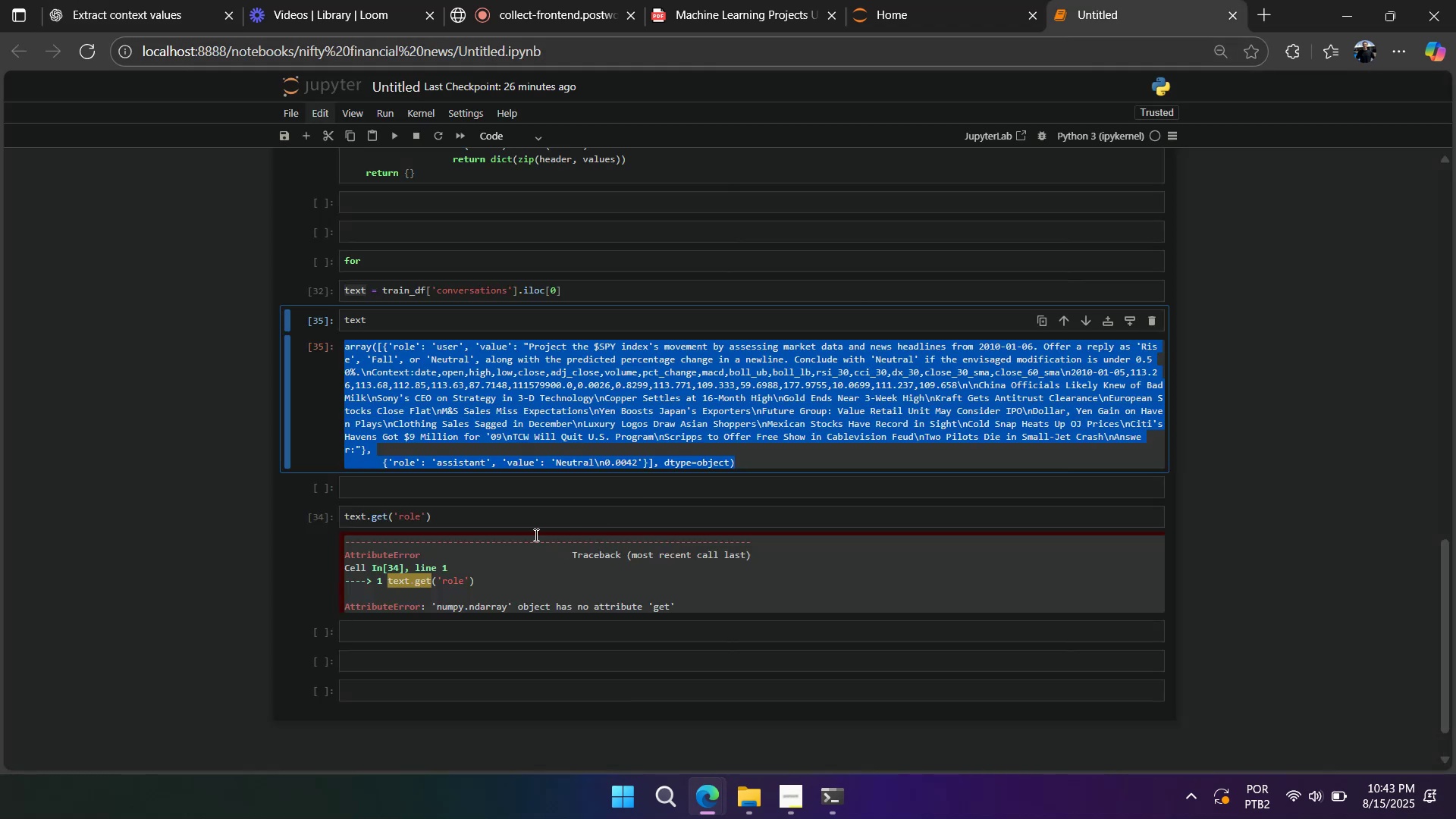 
left_click([490, 486])
 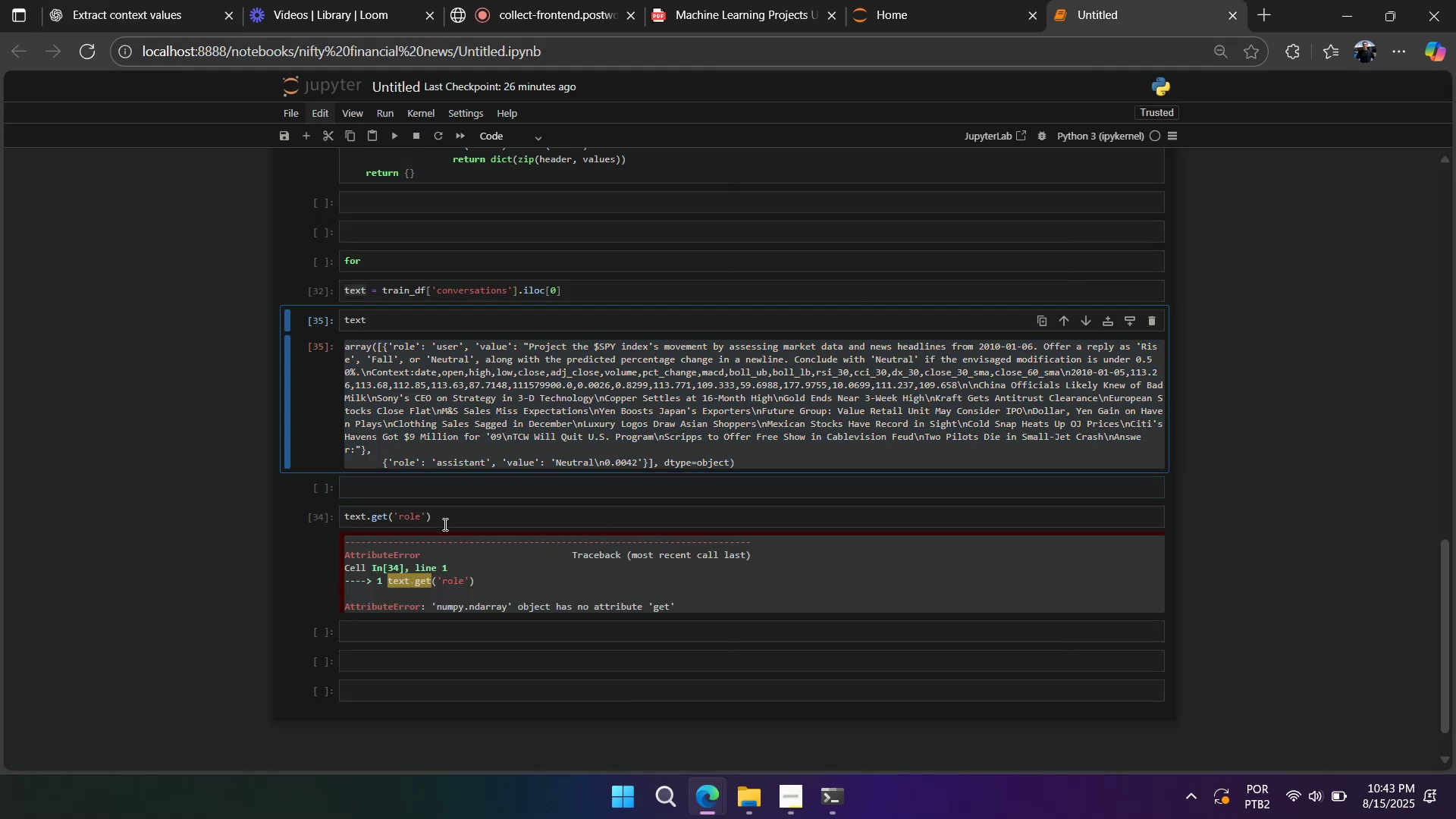 
triple_click([438, 518])
 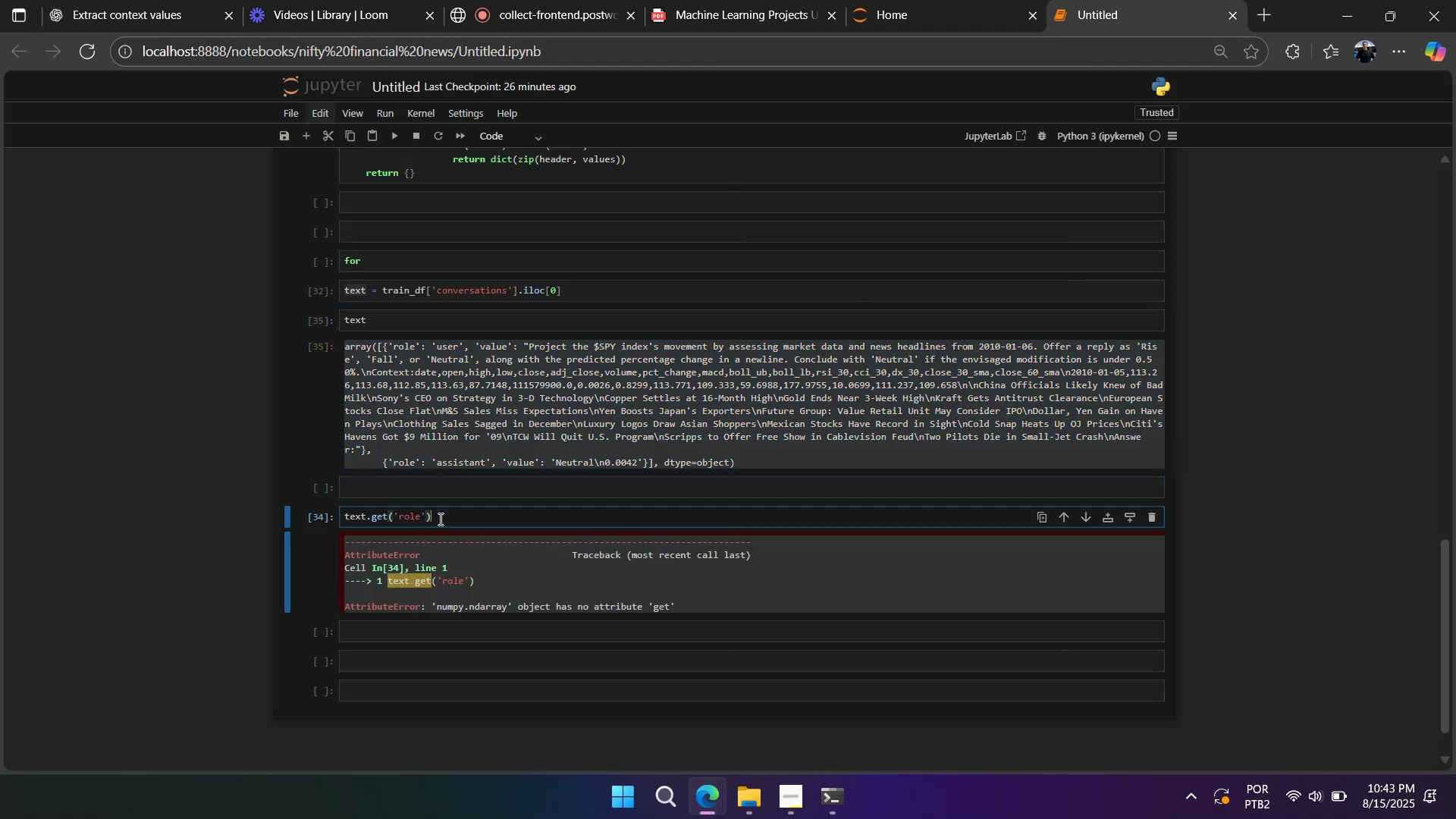 
key(Control+A)
 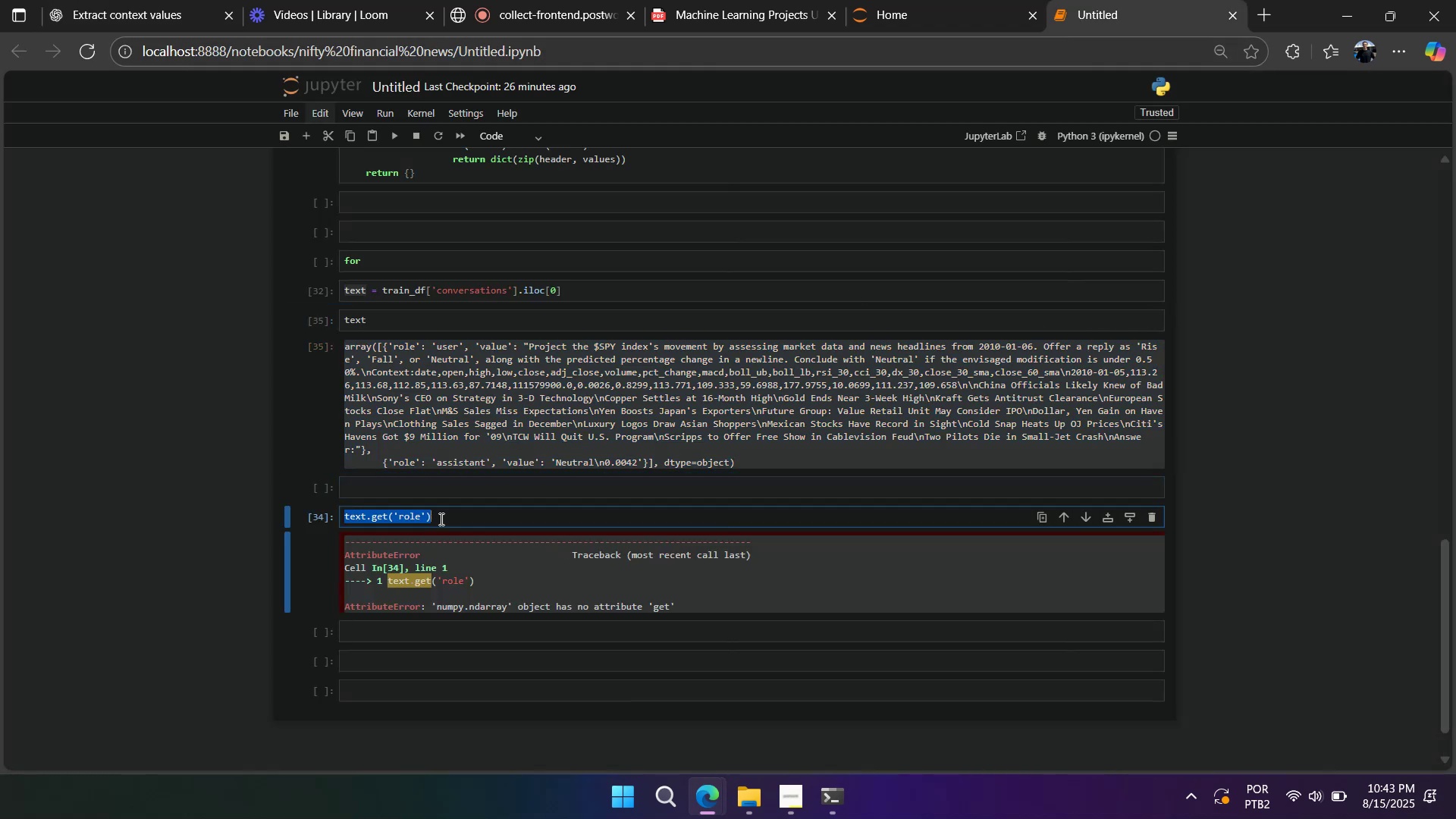 
key(Control+V)
 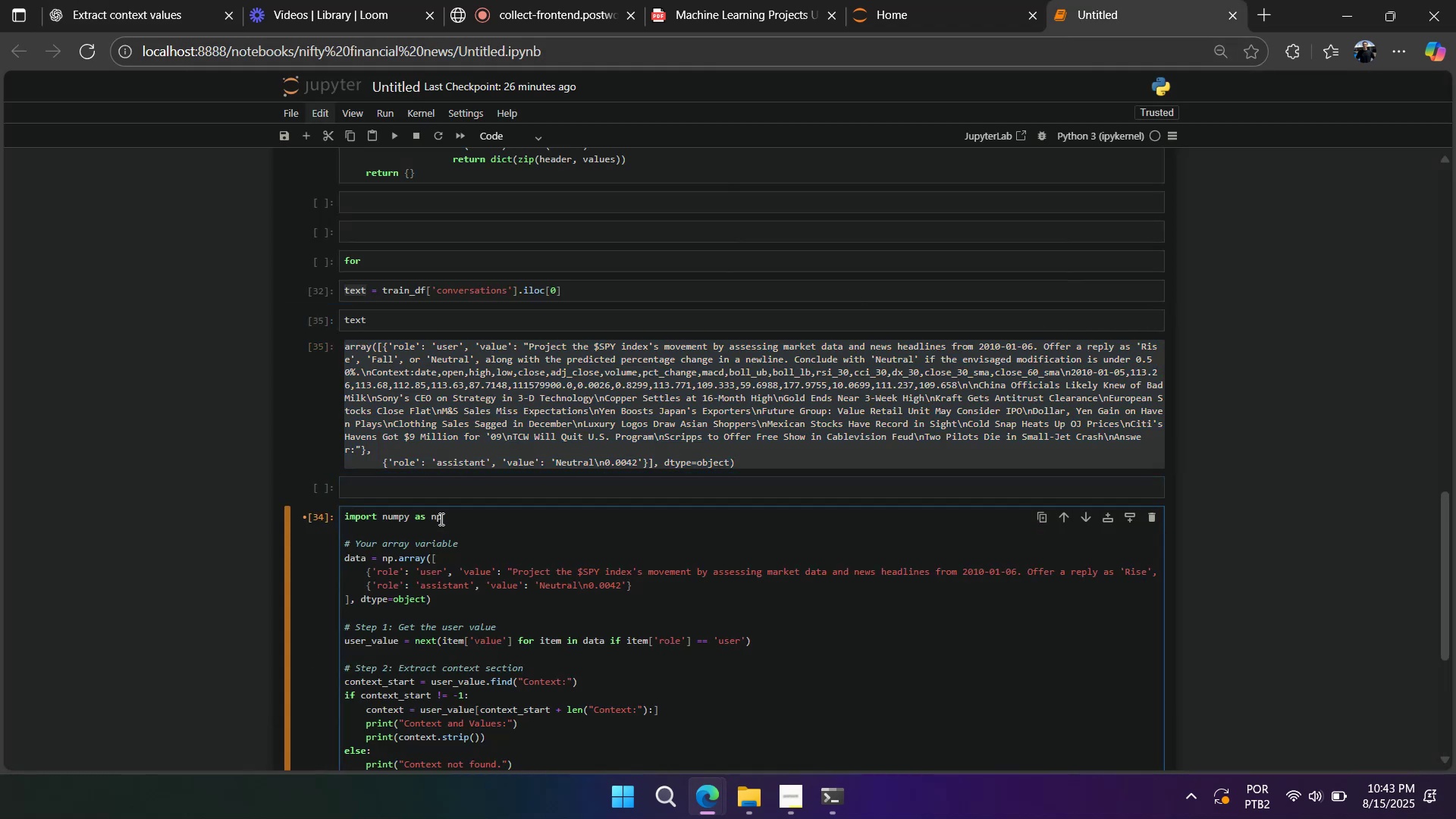 
scroll: coordinate [440, 519], scroll_direction: down, amount: 3.0
 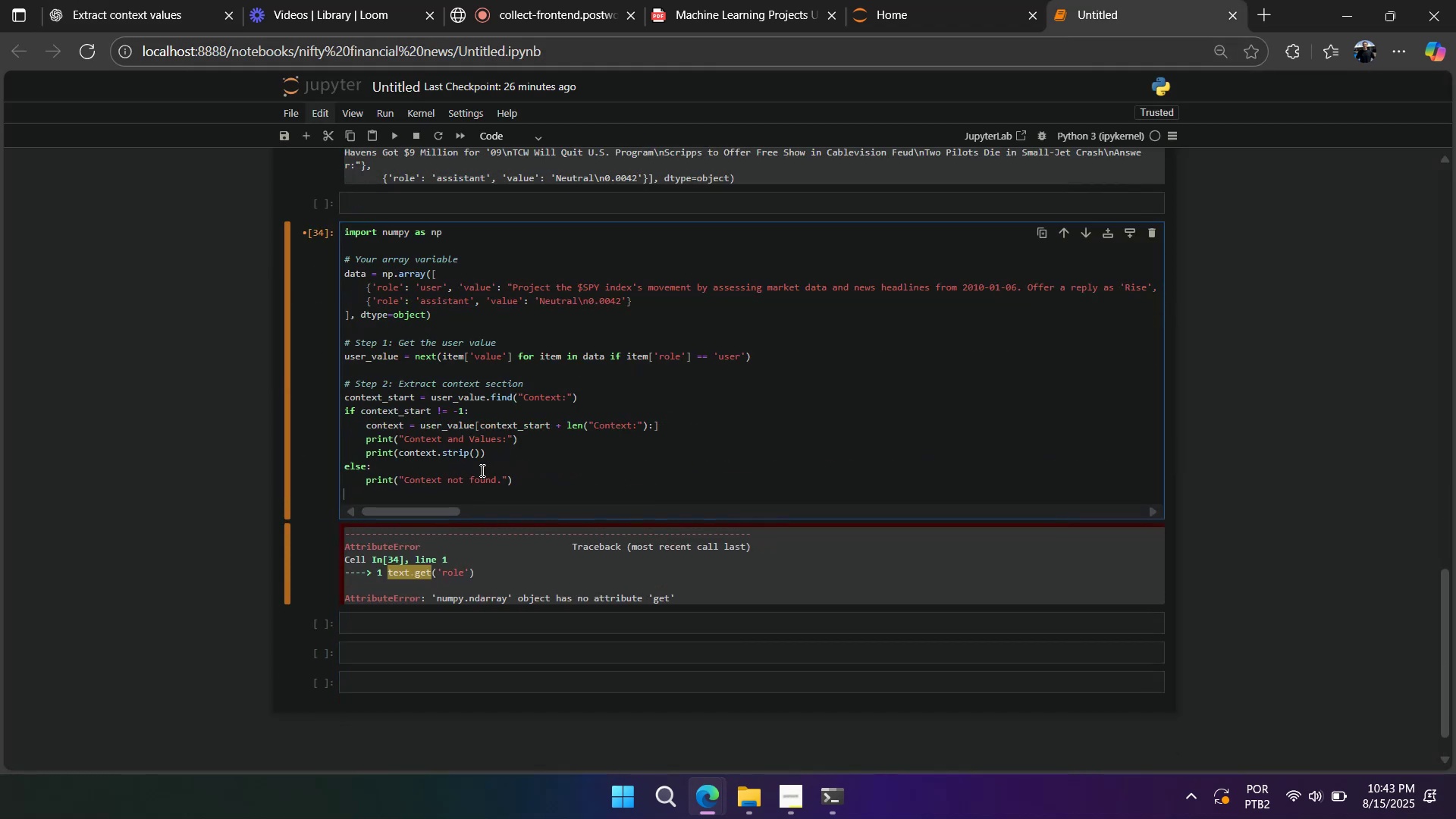 
left_click([488, 459])
 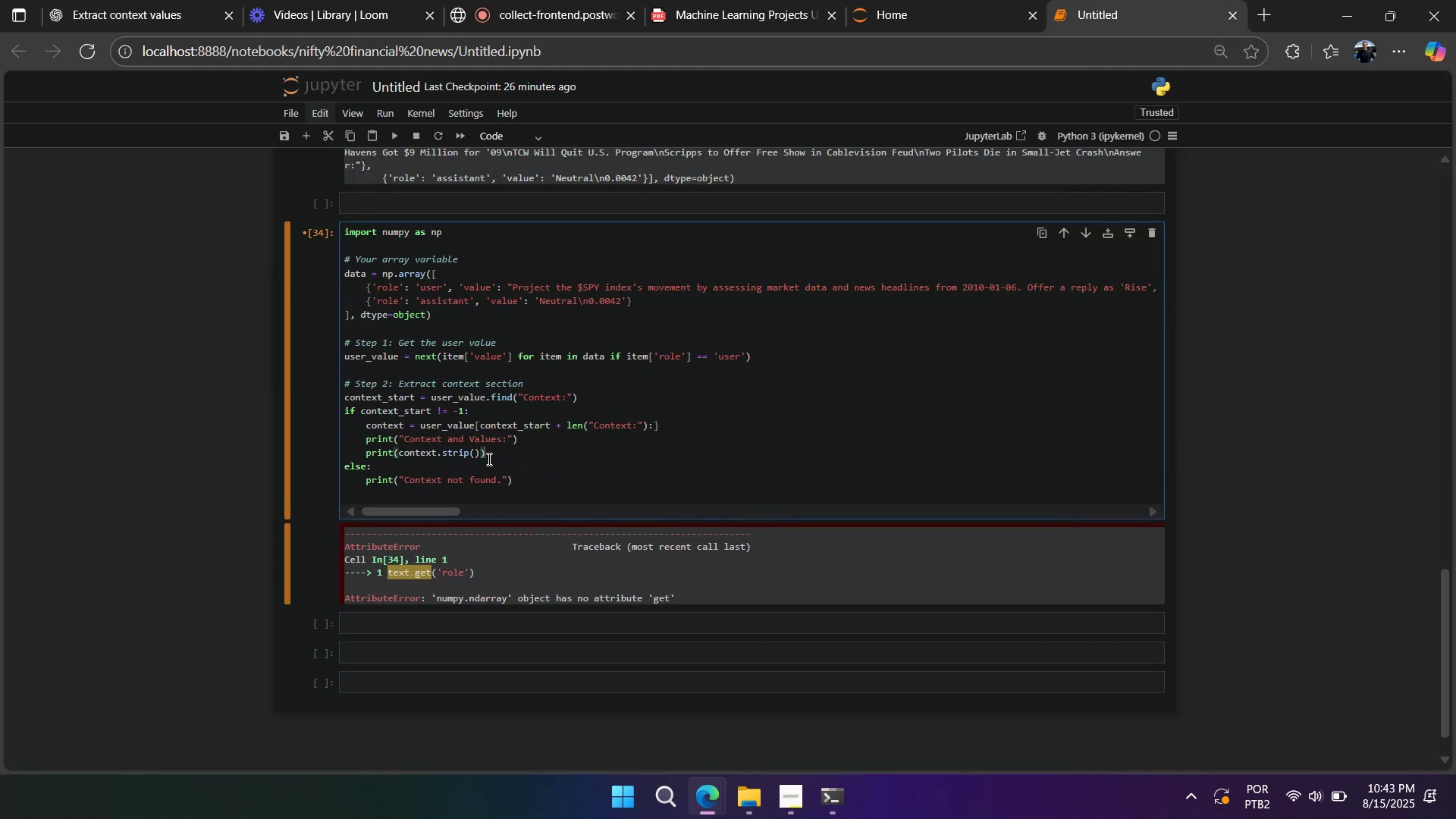 
hold_key(key=ShiftLeft, duration=1.51)
 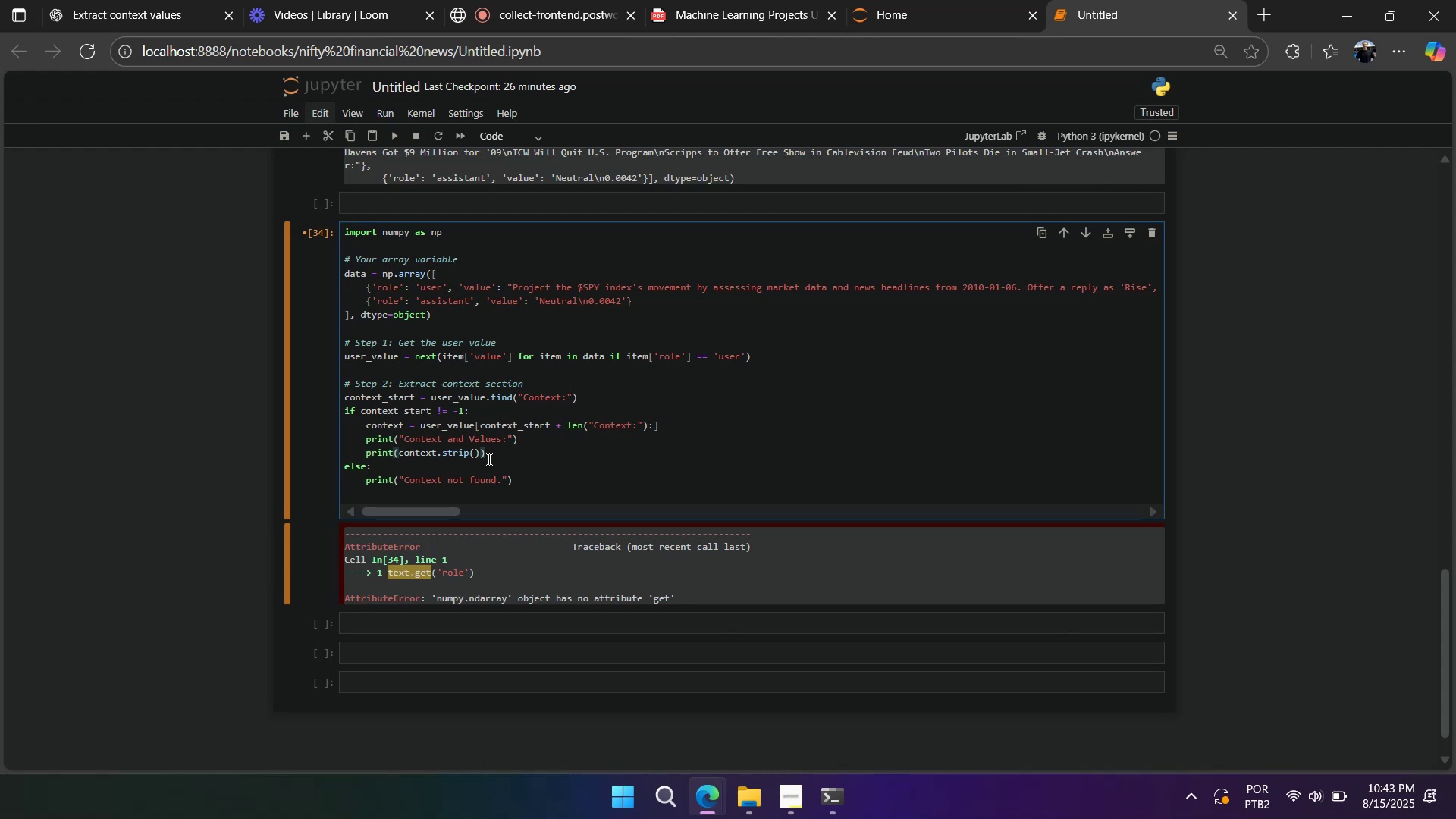 
hold_key(key=ShiftLeft, duration=1.51)
 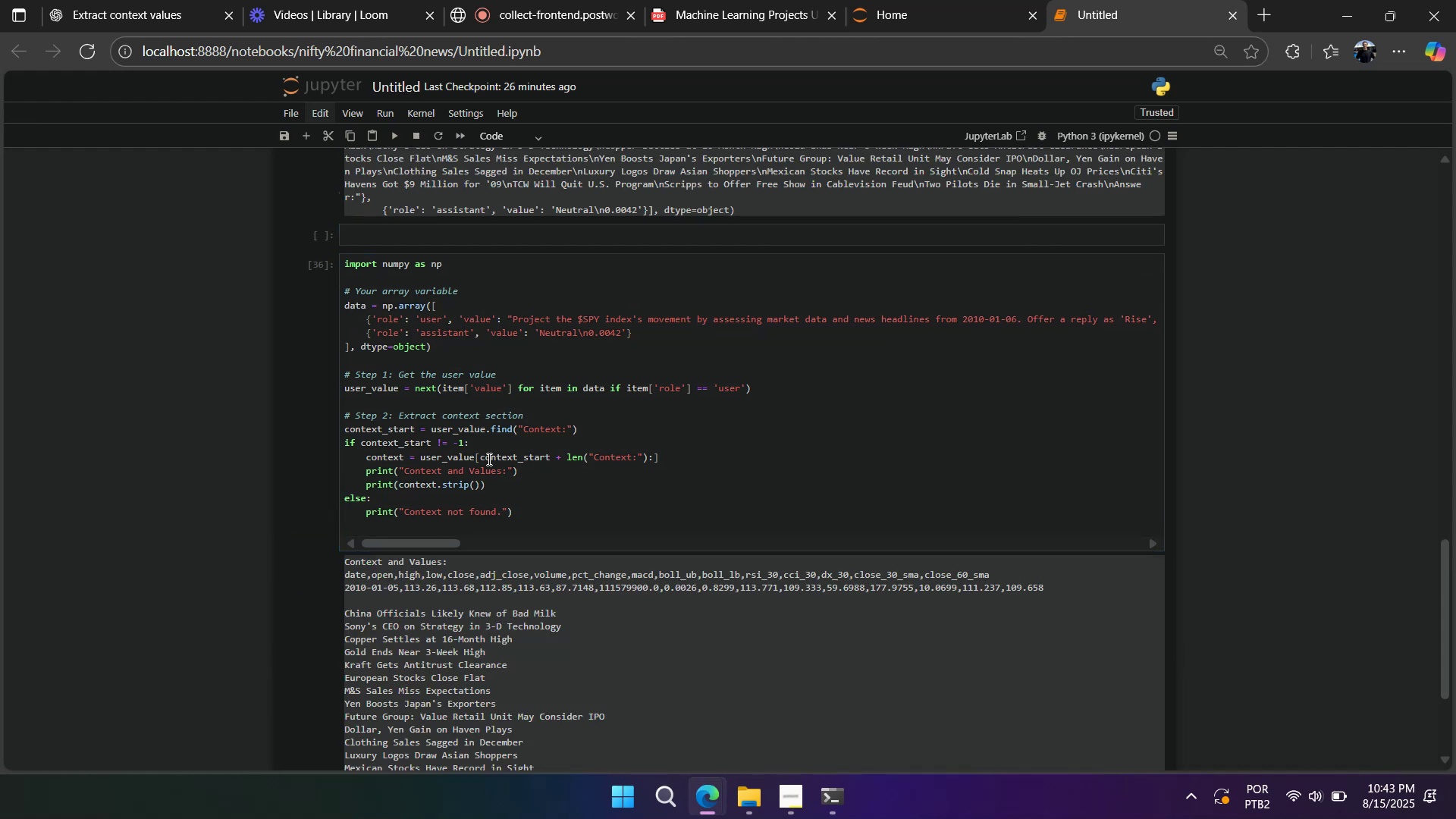 
key(Shift+Enter)
 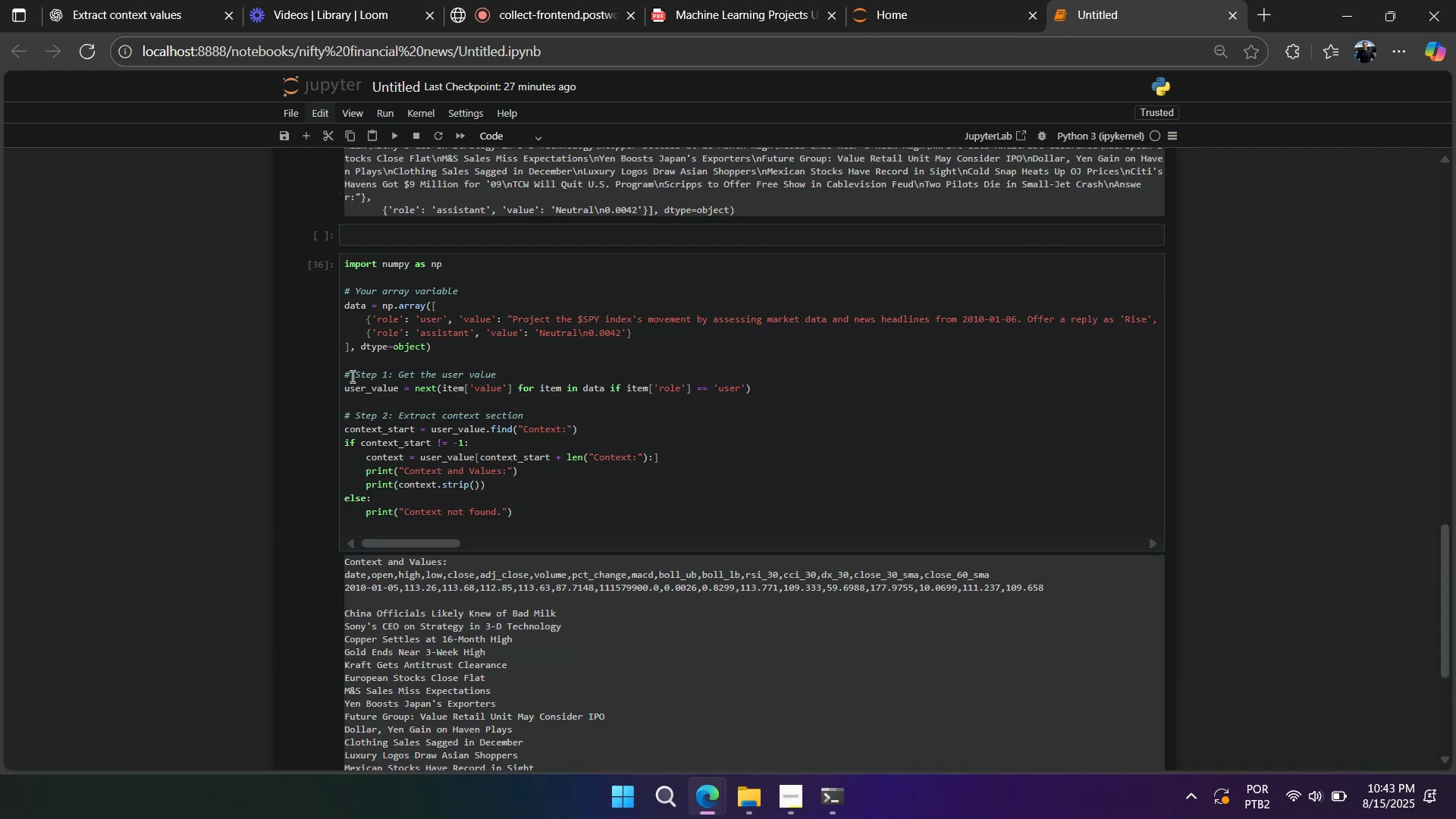 
left_click_drag(start_coordinate=[344, 390], to_coordinate=[330, 243])
 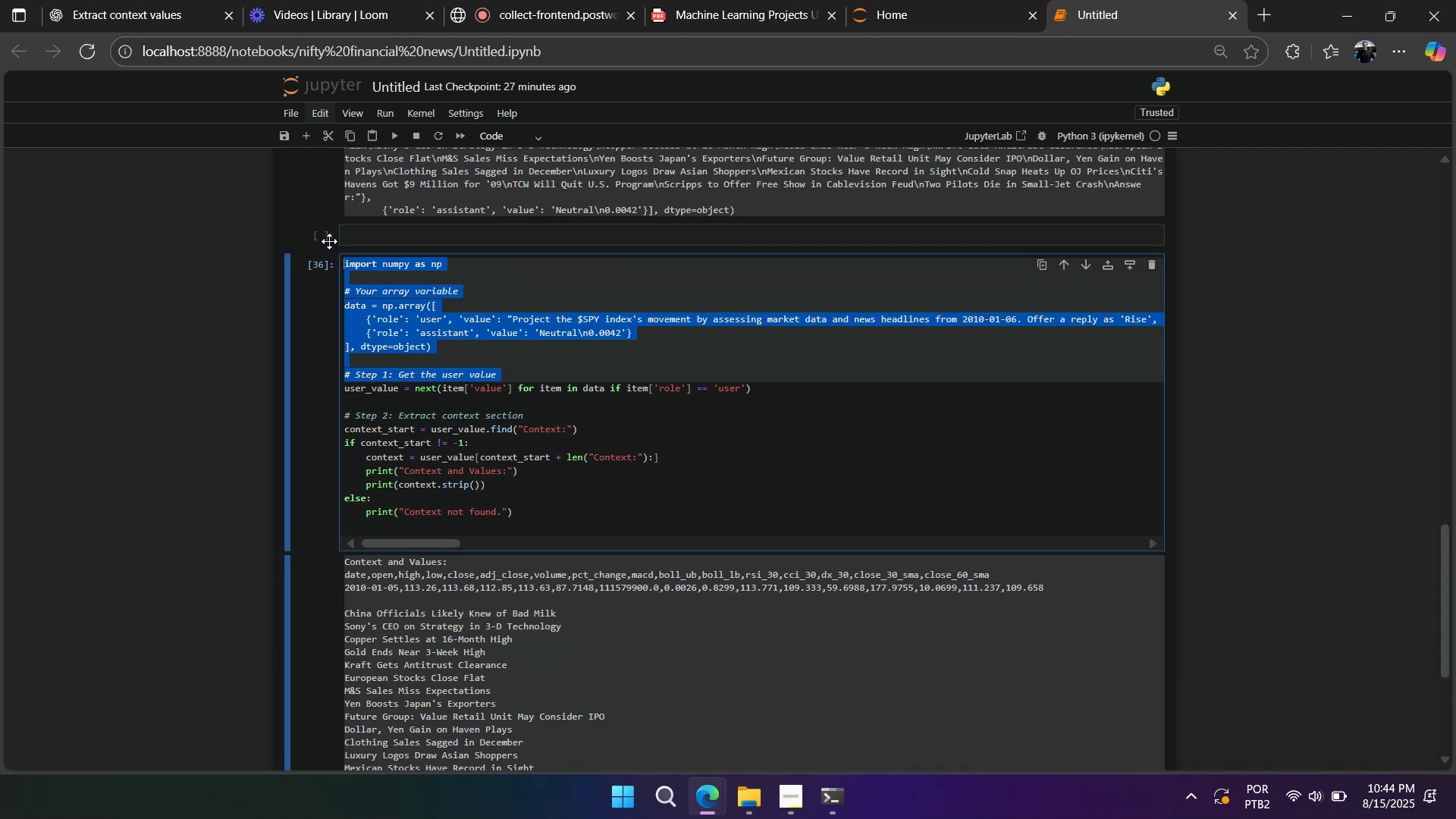 
key(Backspace)
 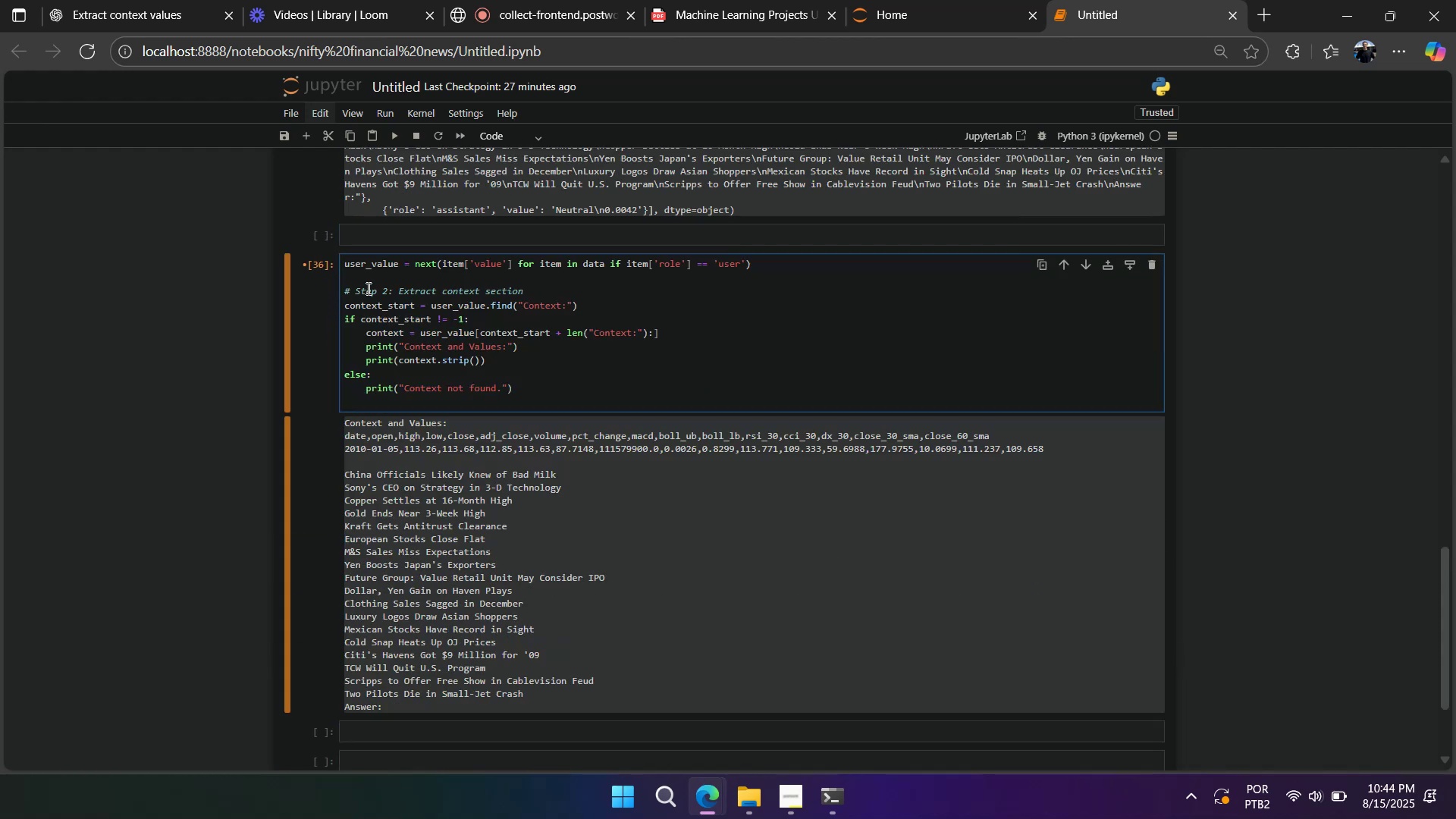 
left_click([367, 287])
 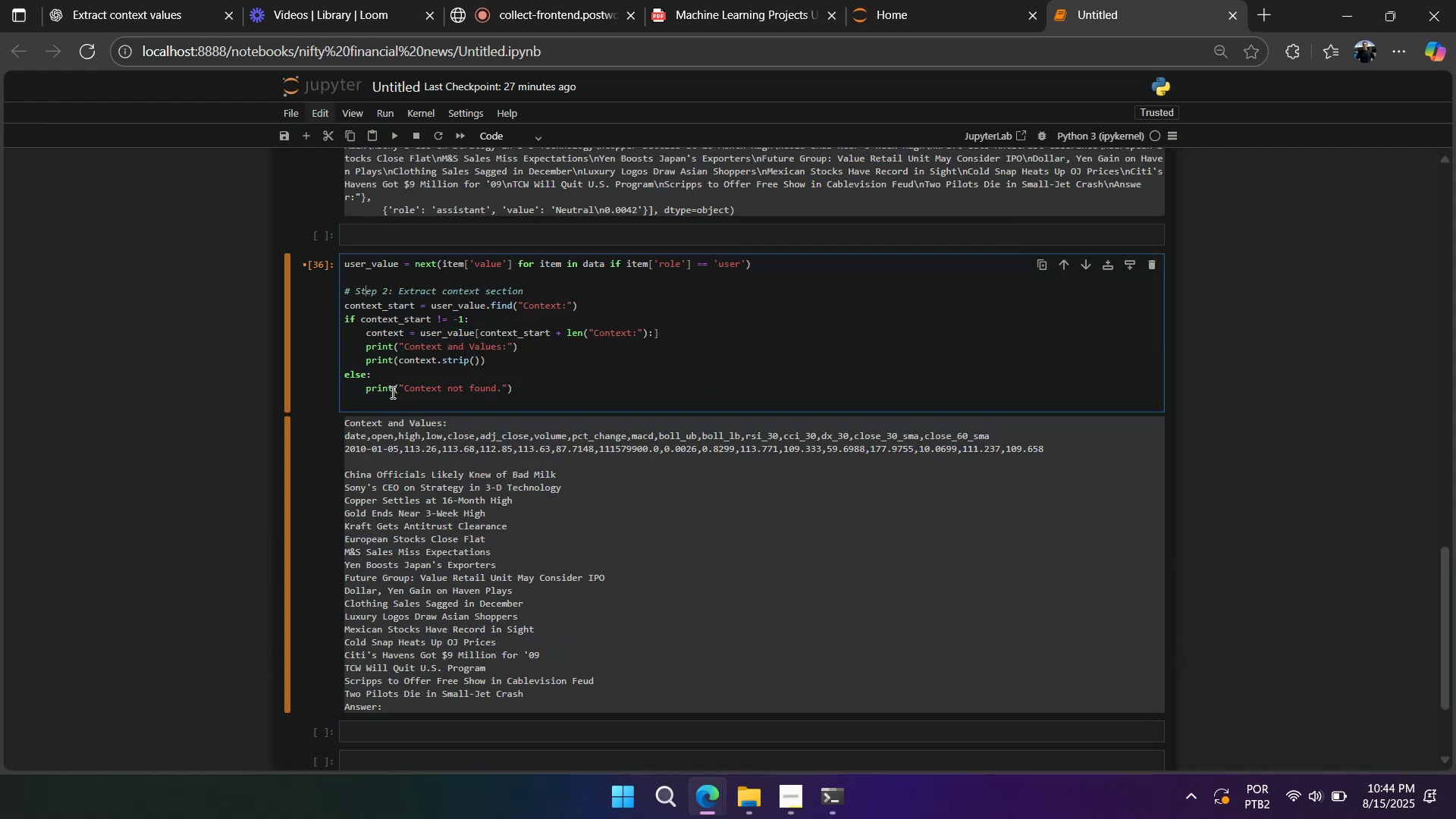 
left_click([391, 410])
 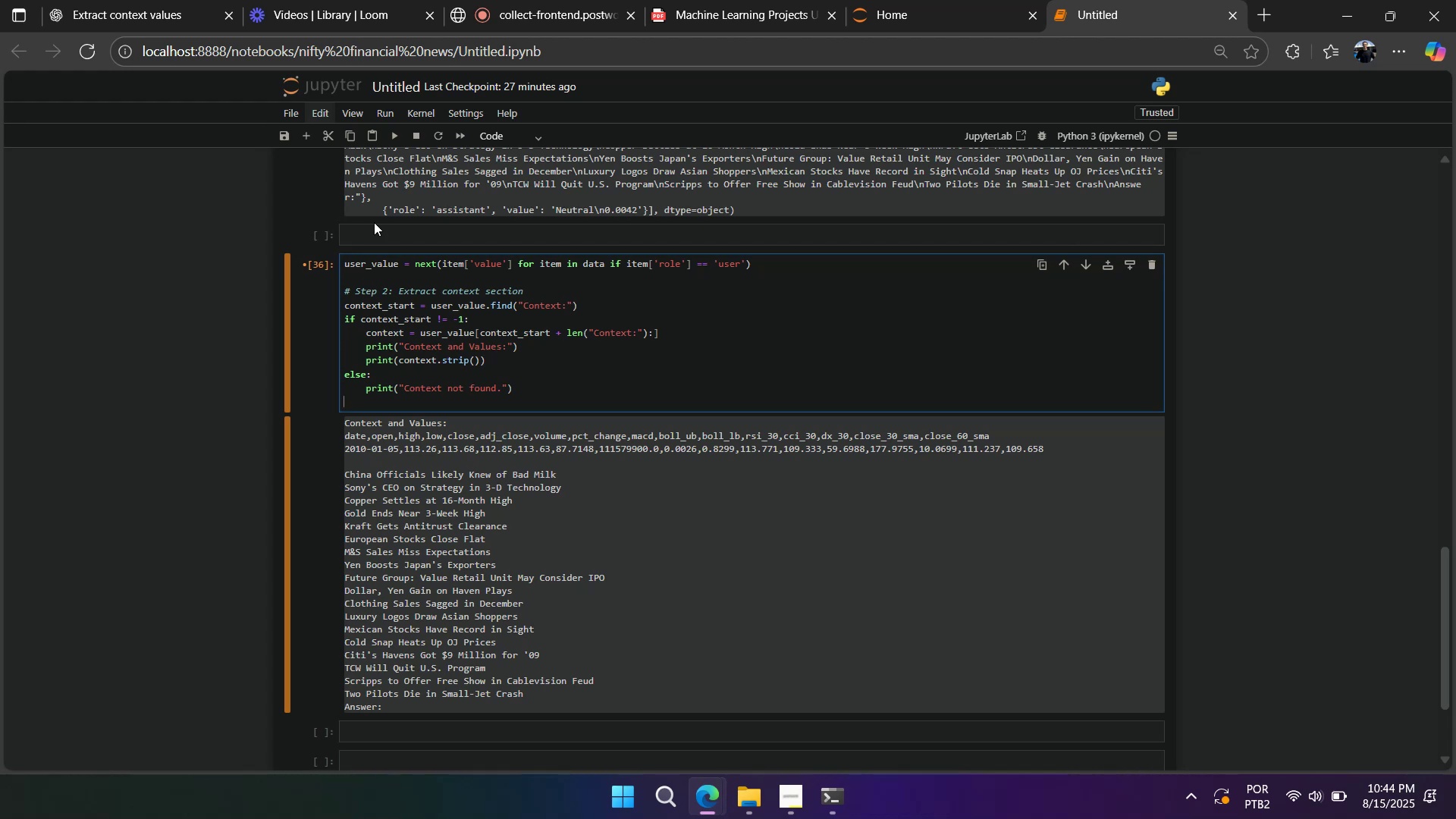 
scroll: coordinate [374, 221], scroll_direction: up, amount: 3.0
 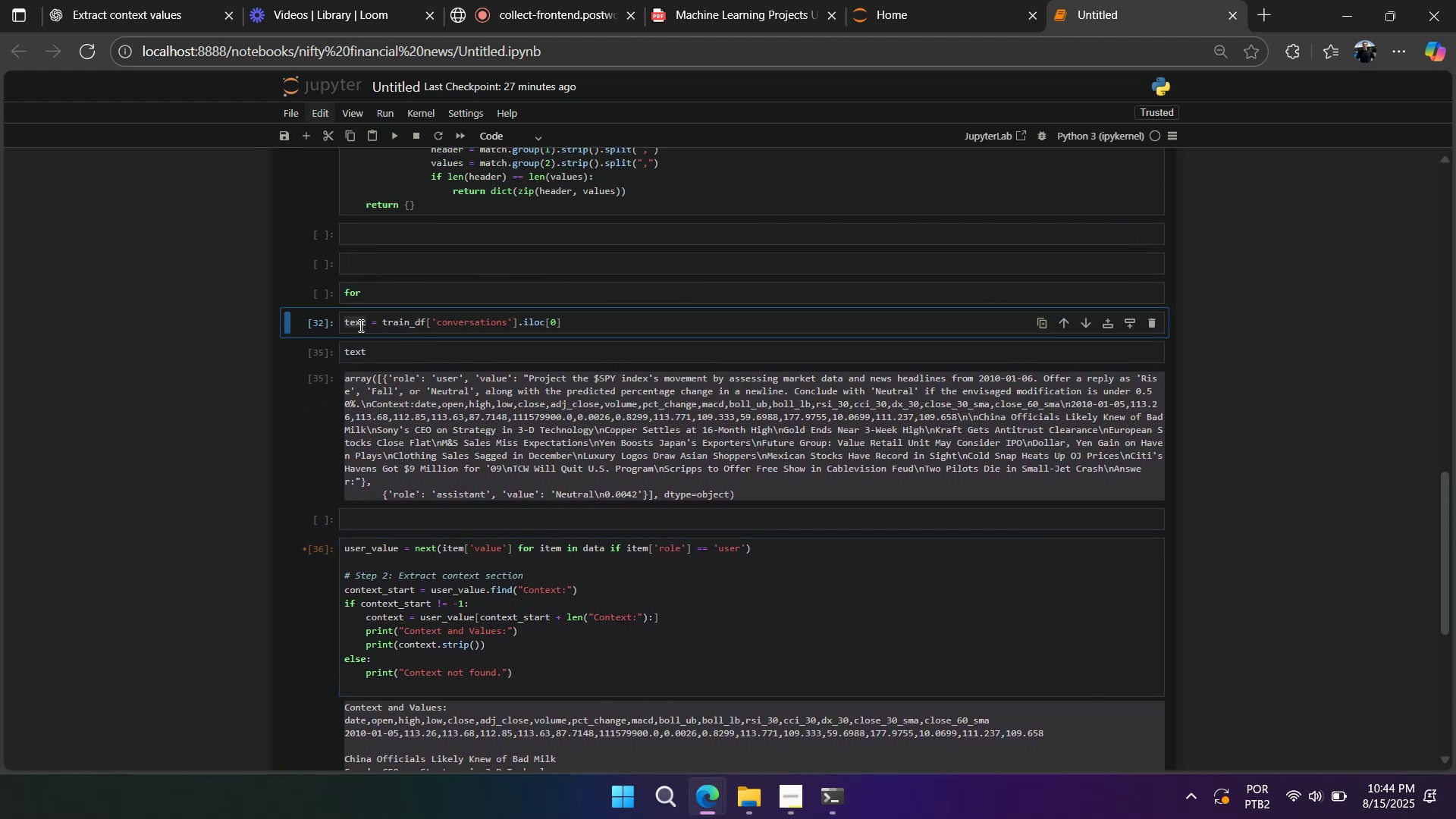 
left_click([375, 327])
 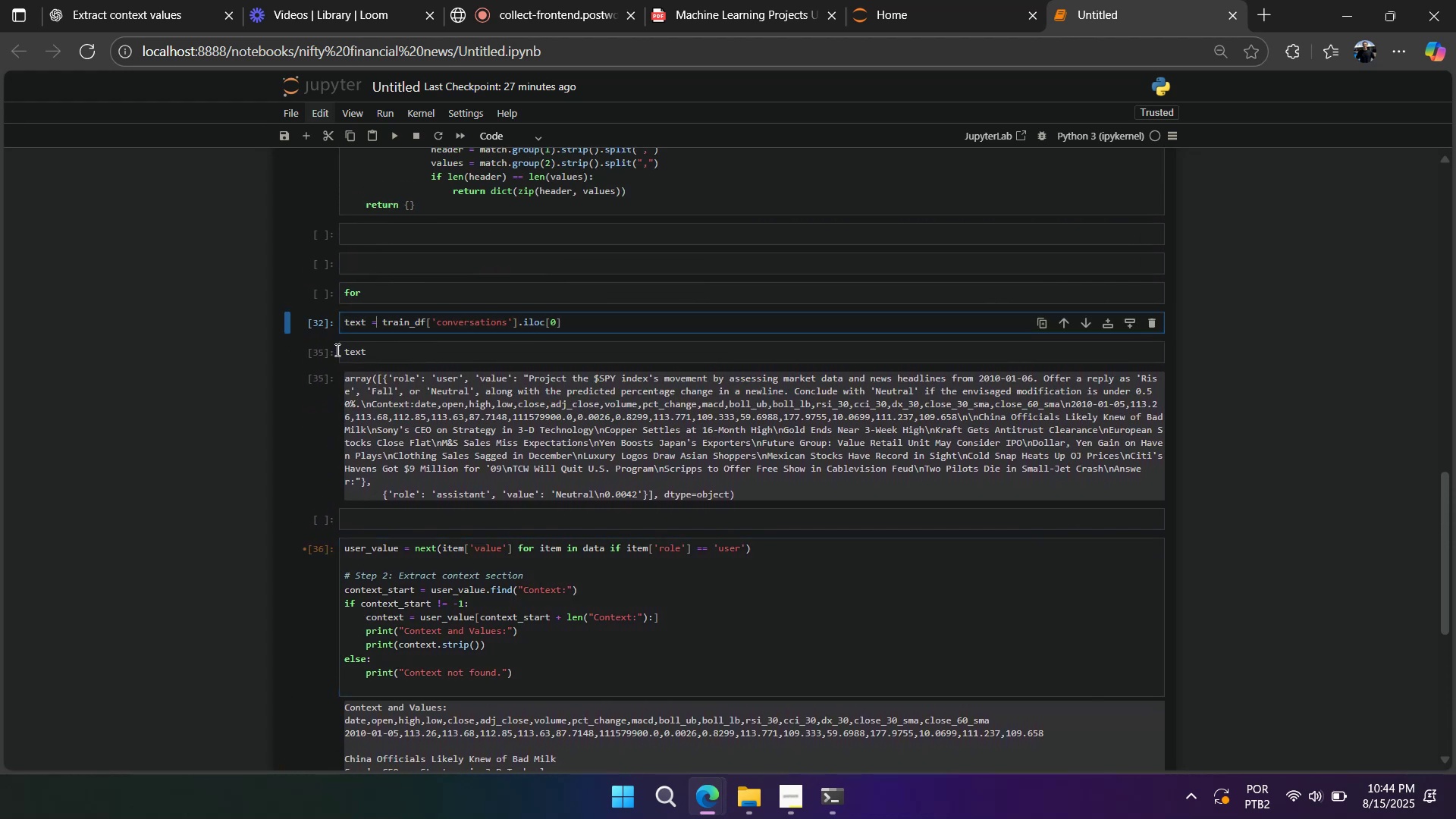 
left_click([331, 350])
 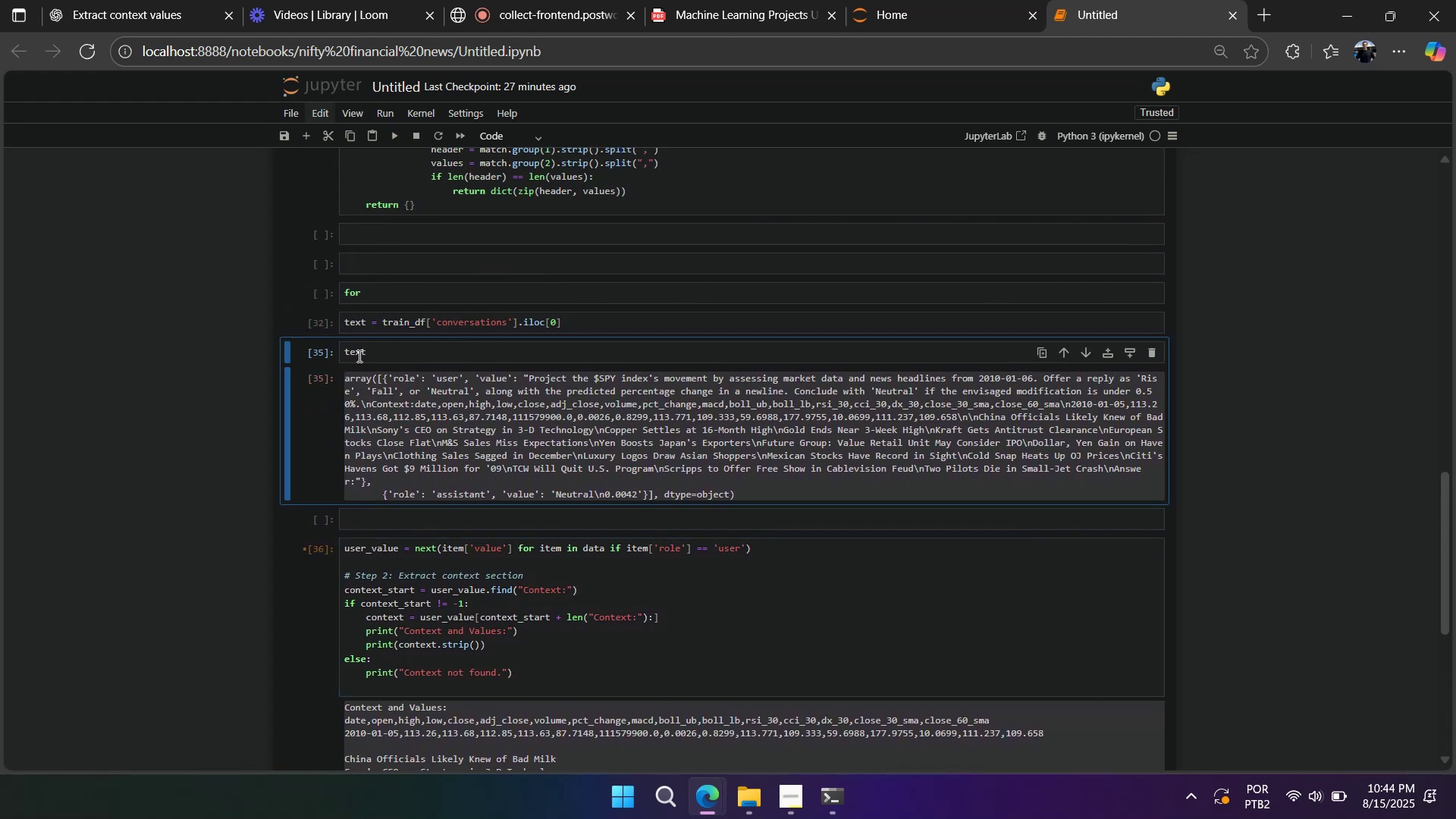 
double_click([364, 359])
 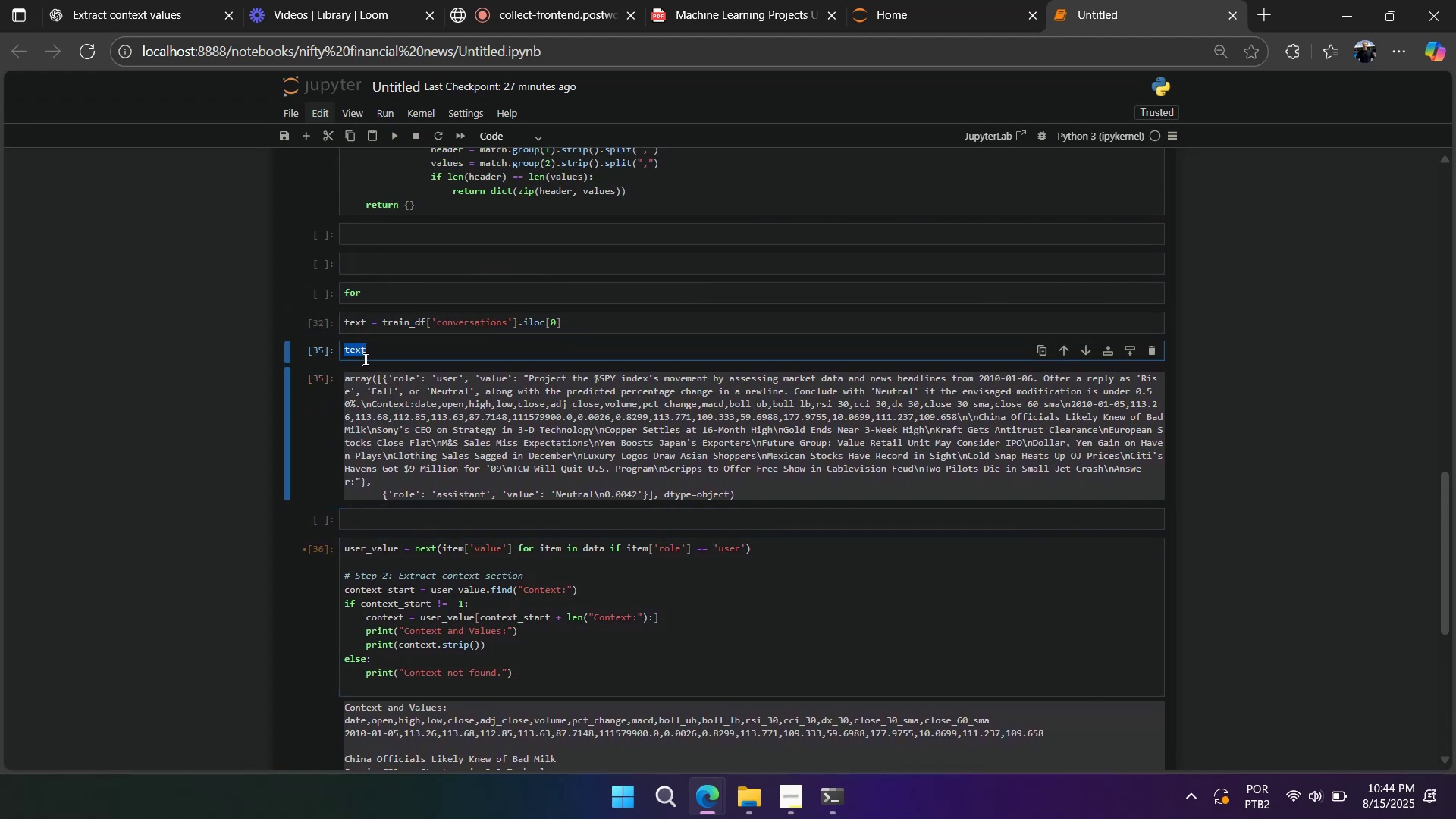 
key(Control+C)
 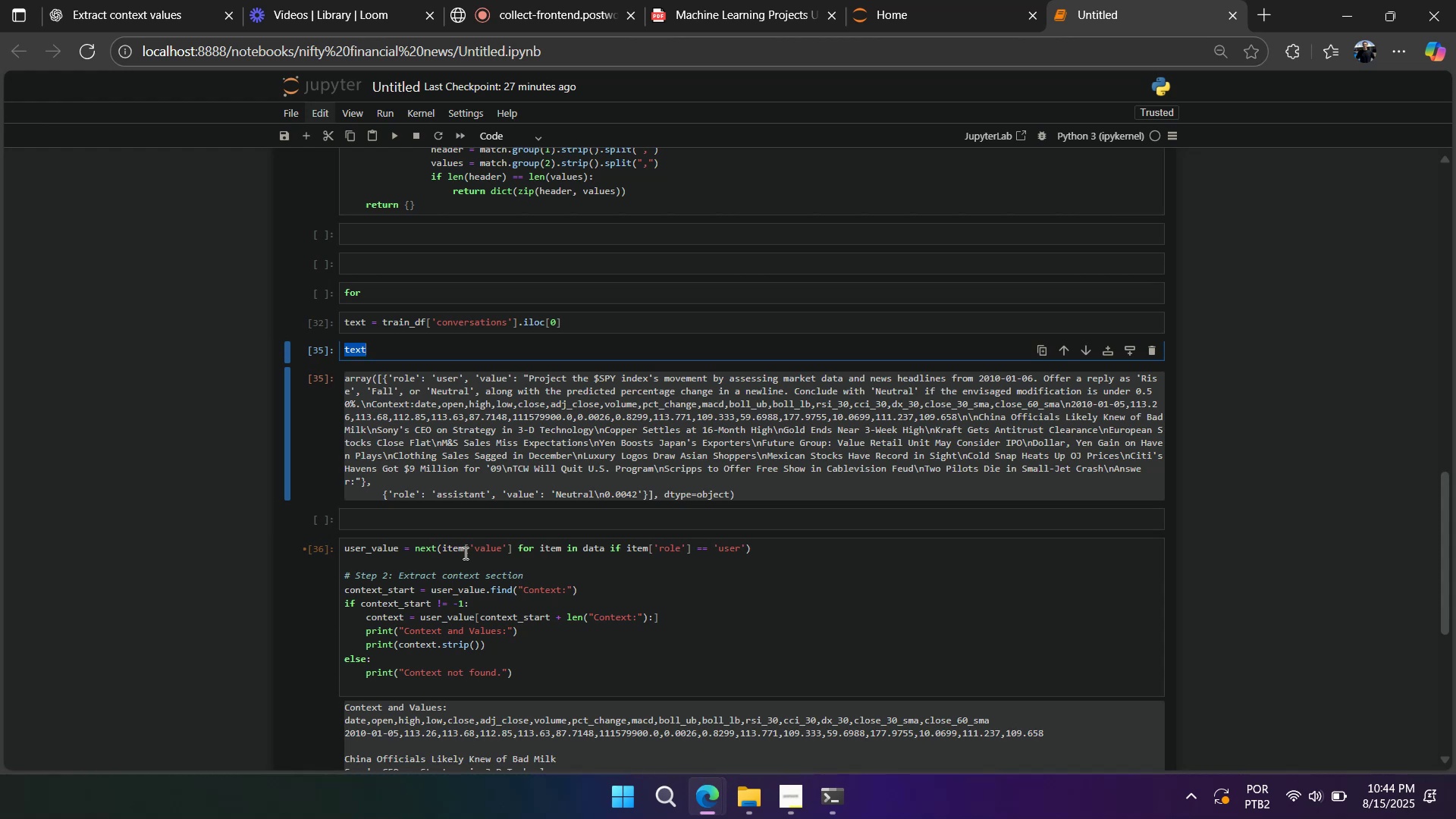 
double_click([591, 548])
 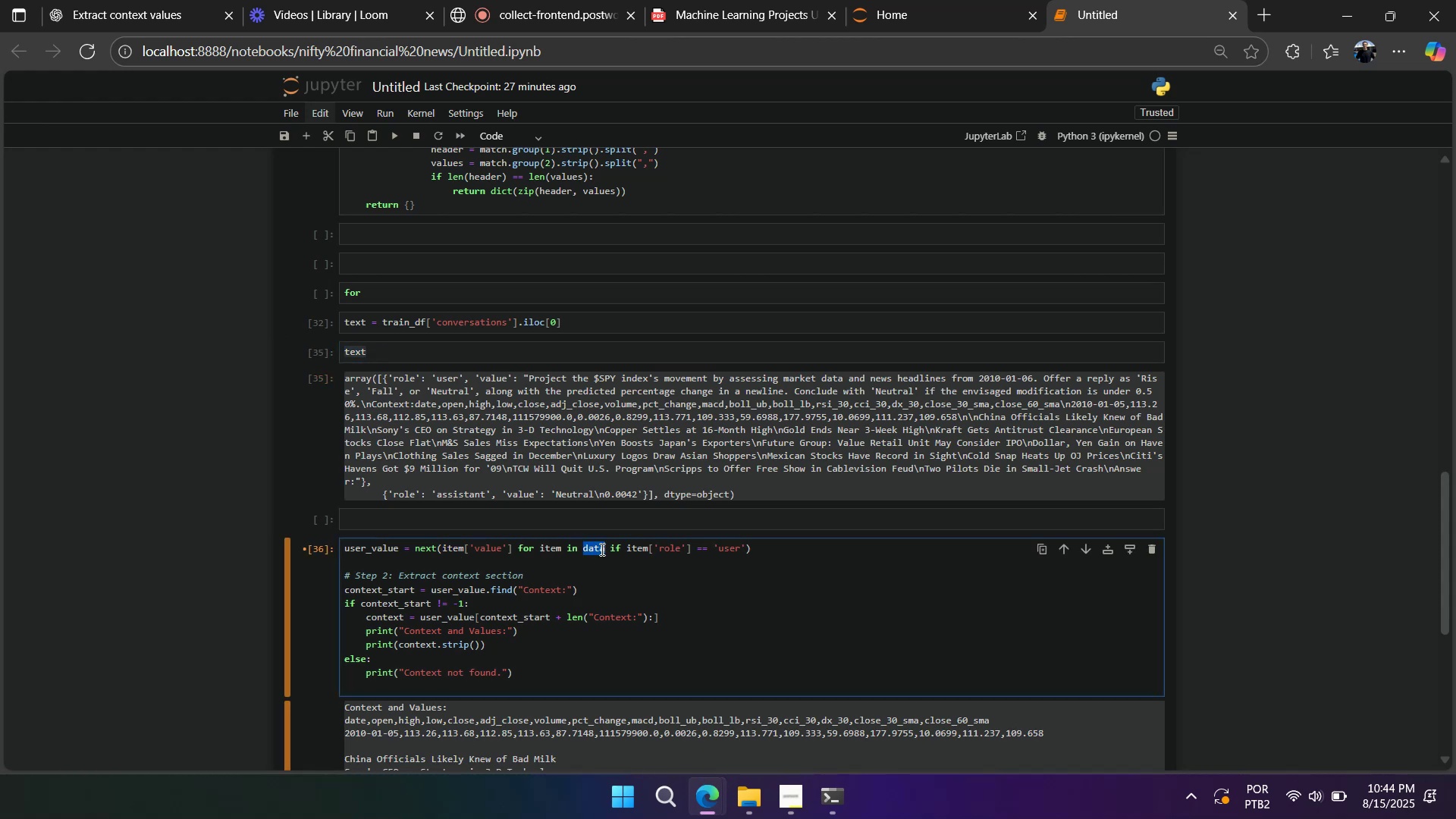 
key(Control+V)
 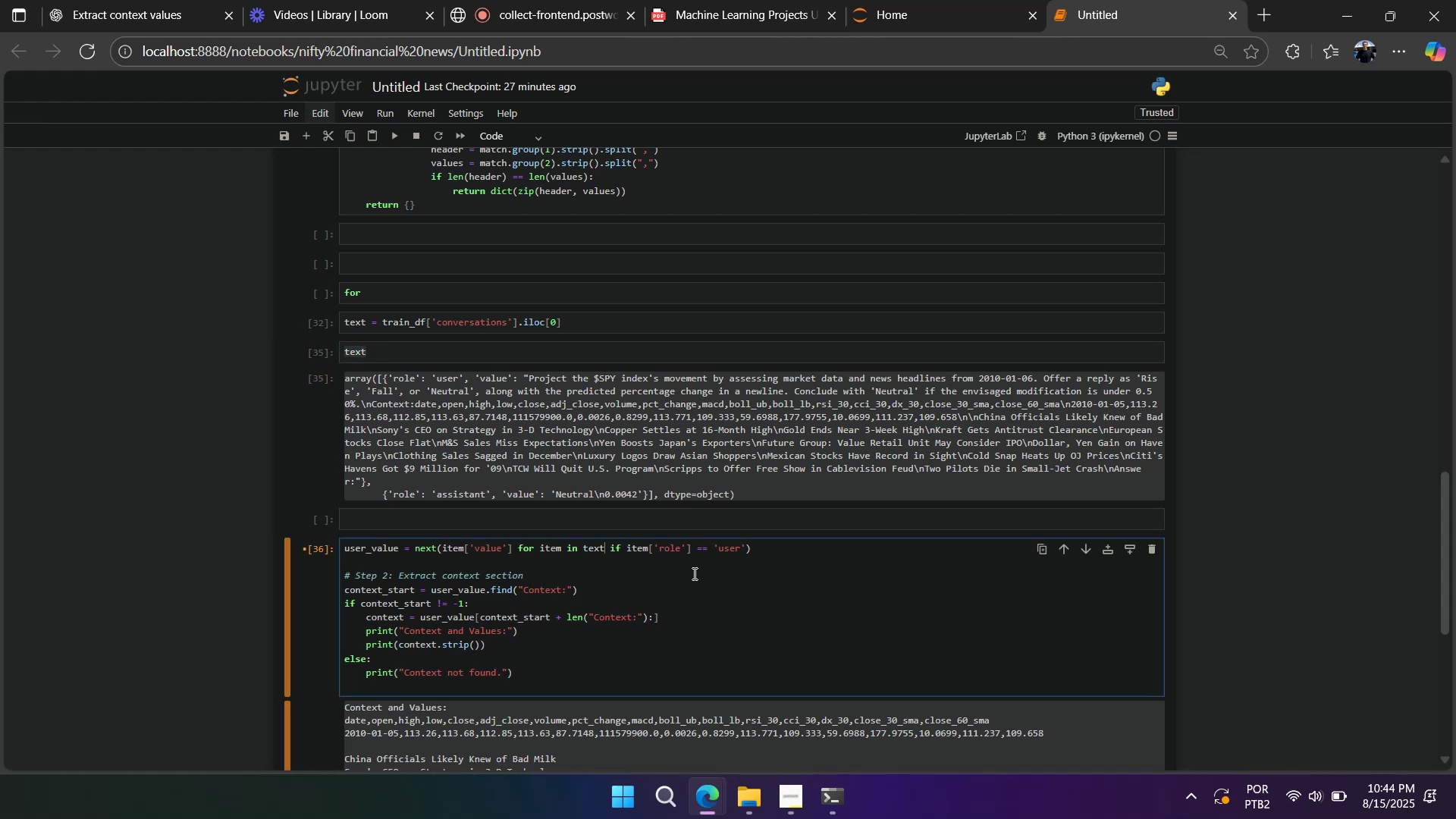 
key(Shift+Enter)
 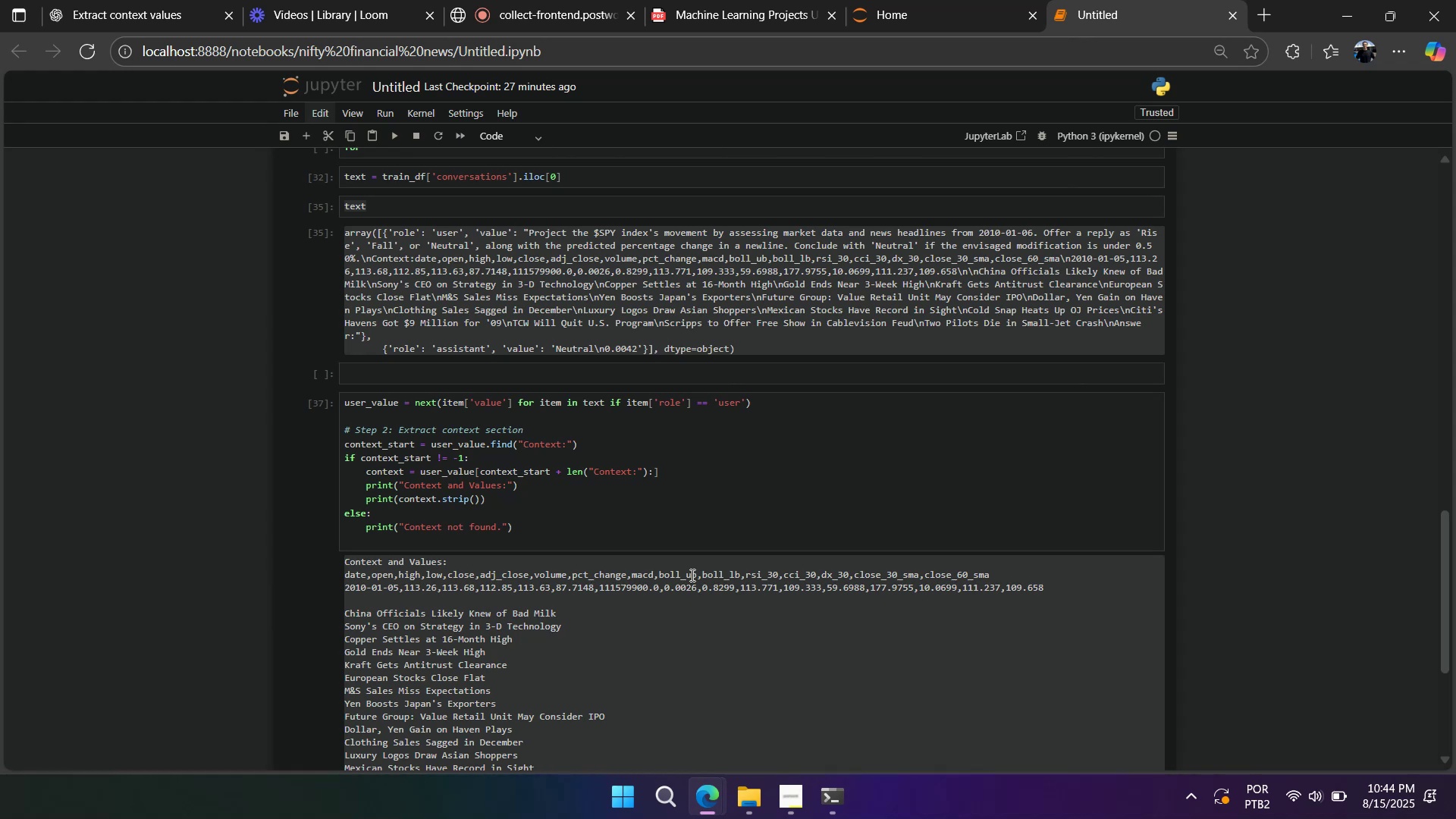 
wait(33.21)
 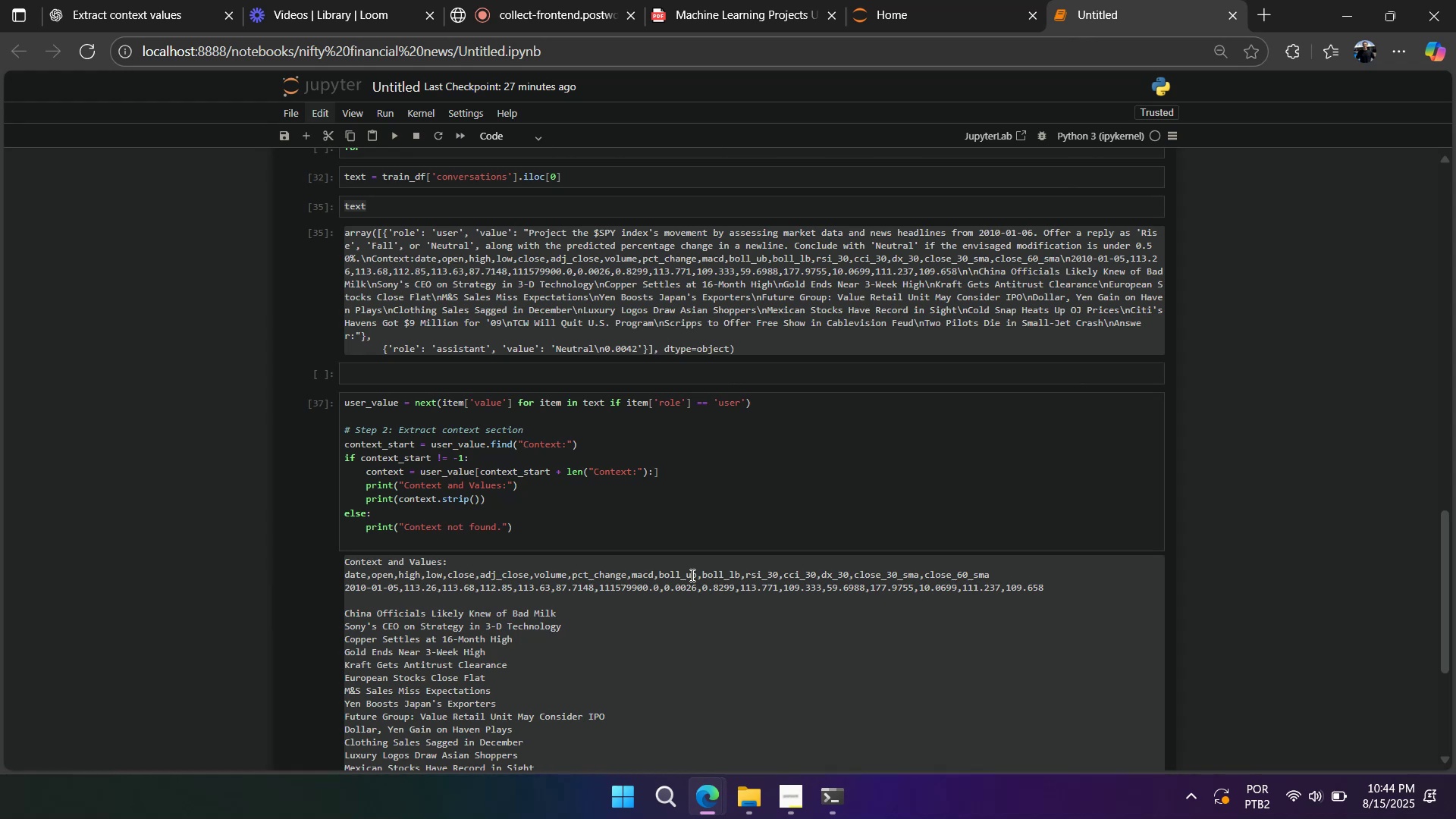 
scroll: coordinate [722, 557], scroll_direction: down, amount: 2.0
 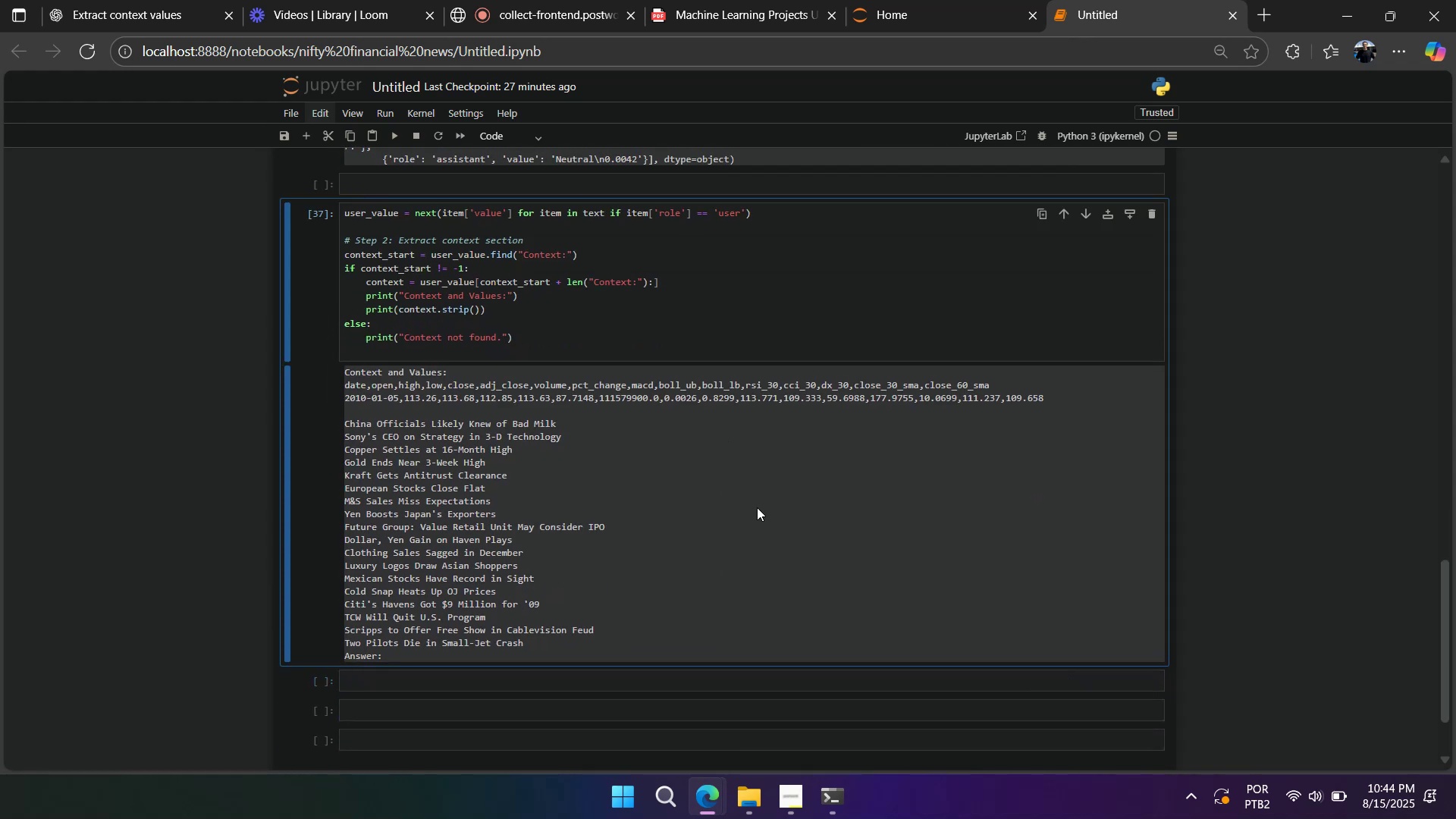 
left_click([697, 504])
 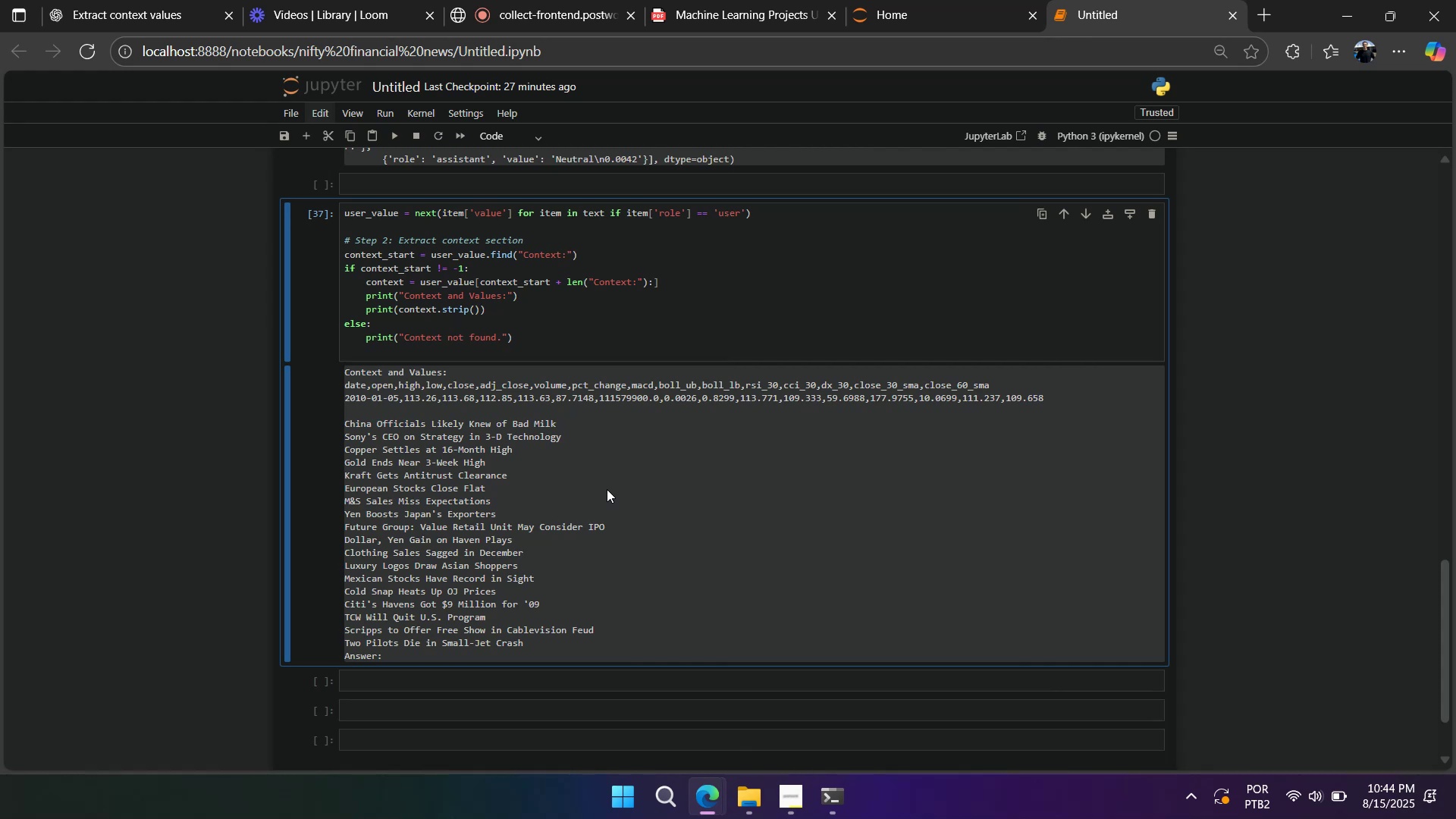 
wait(6.23)
 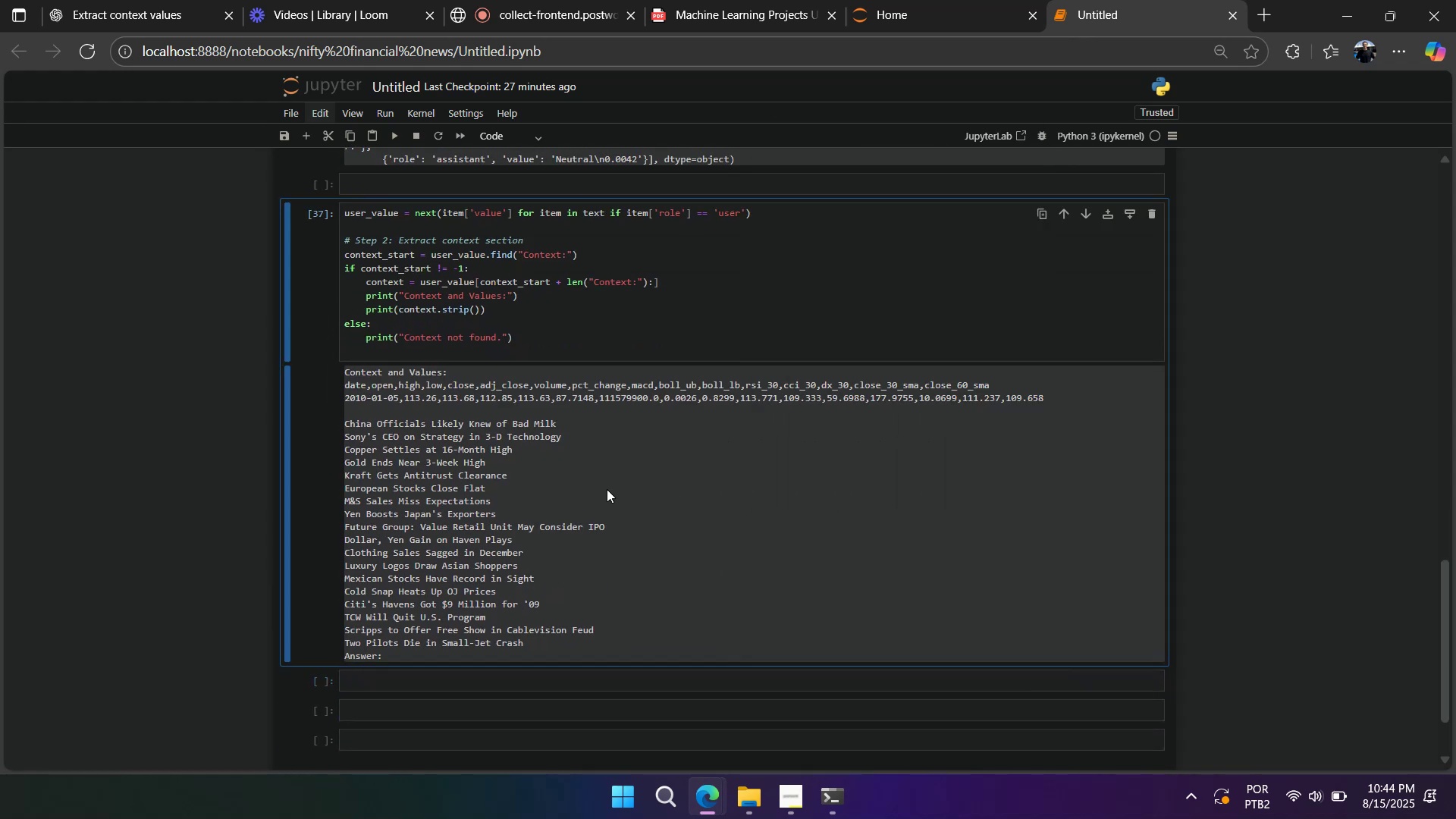 
left_click([532, 294])
 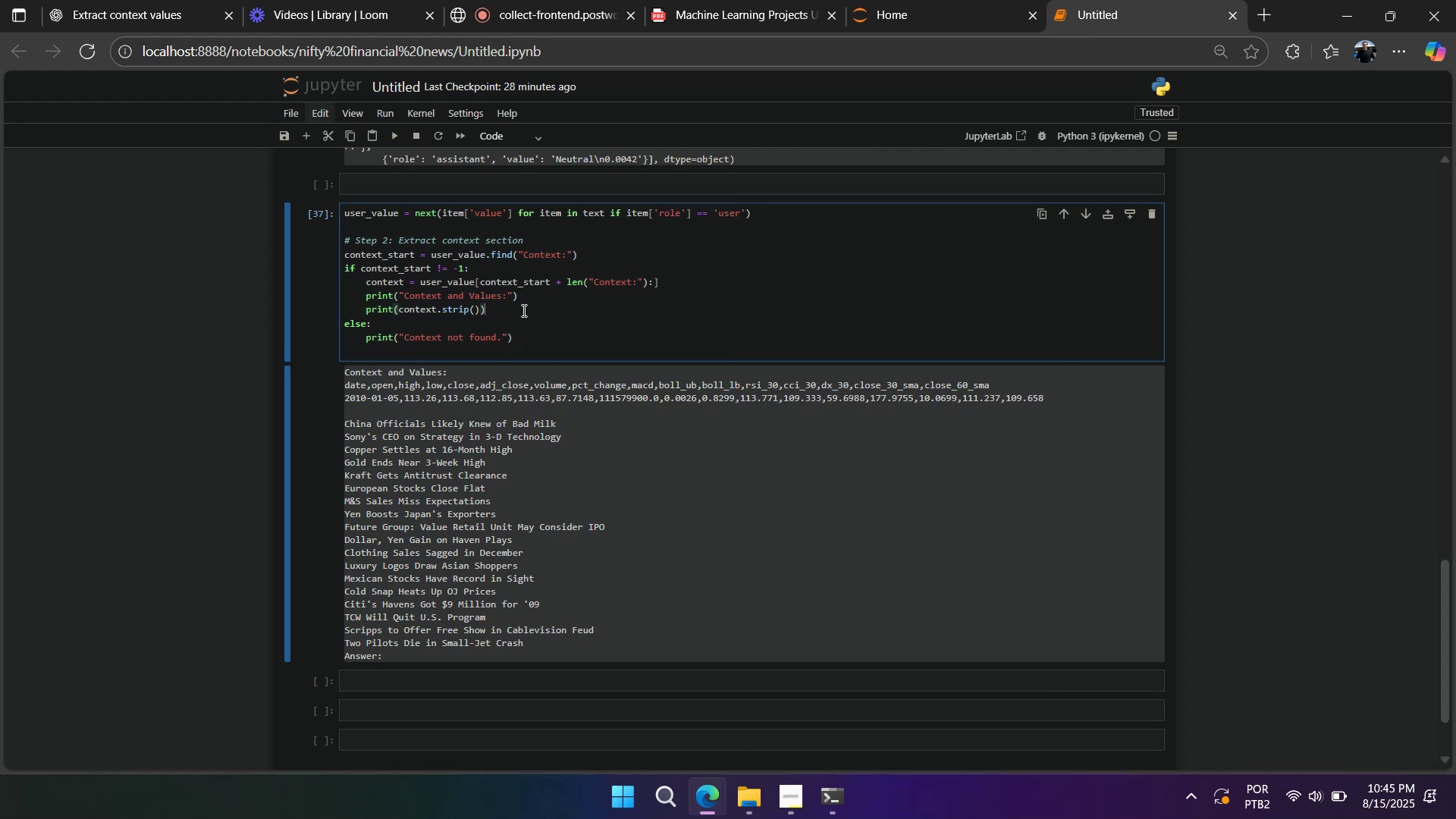 
key(Control+ControlLeft)
 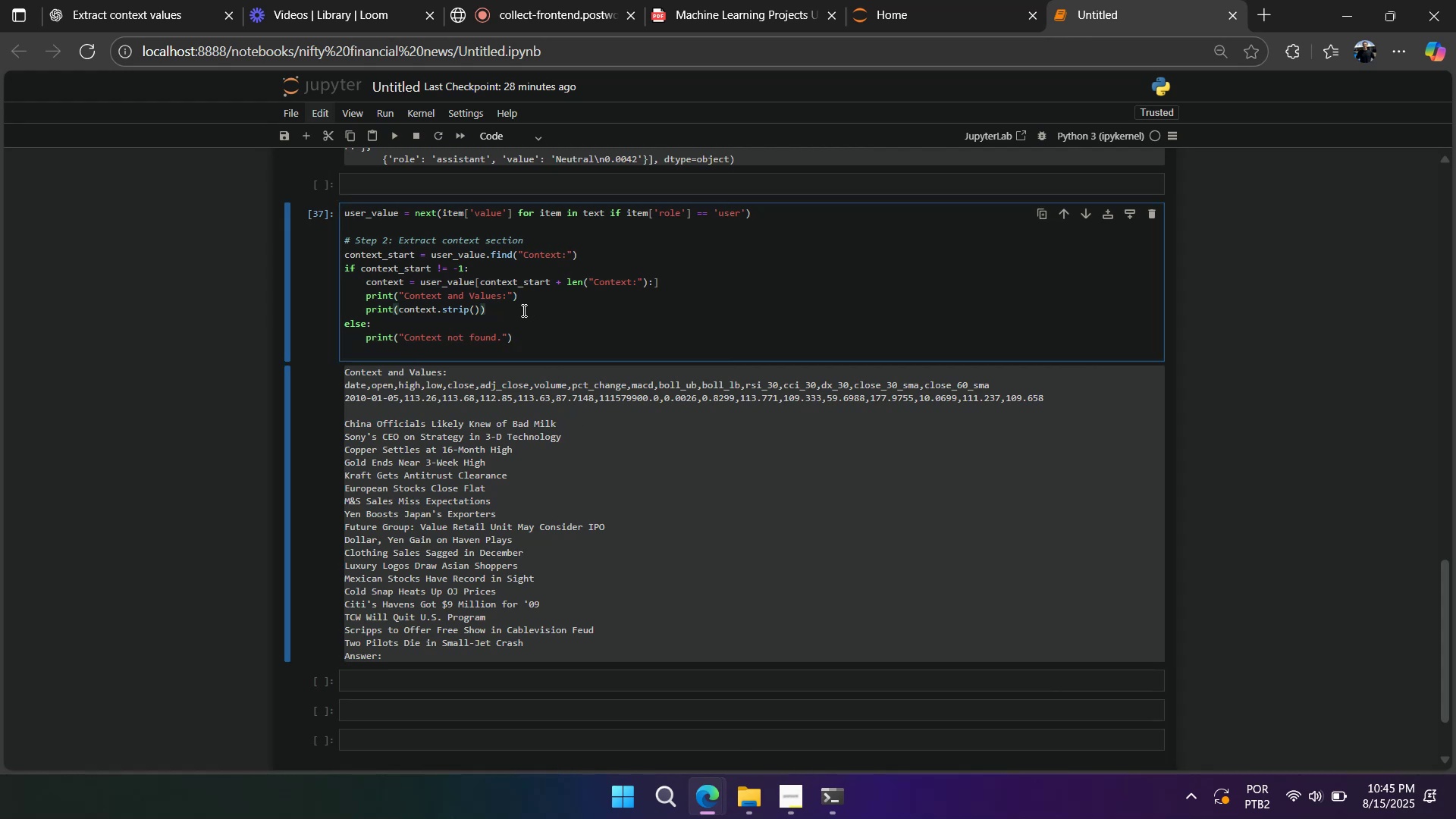 
key(Control+Slash)
 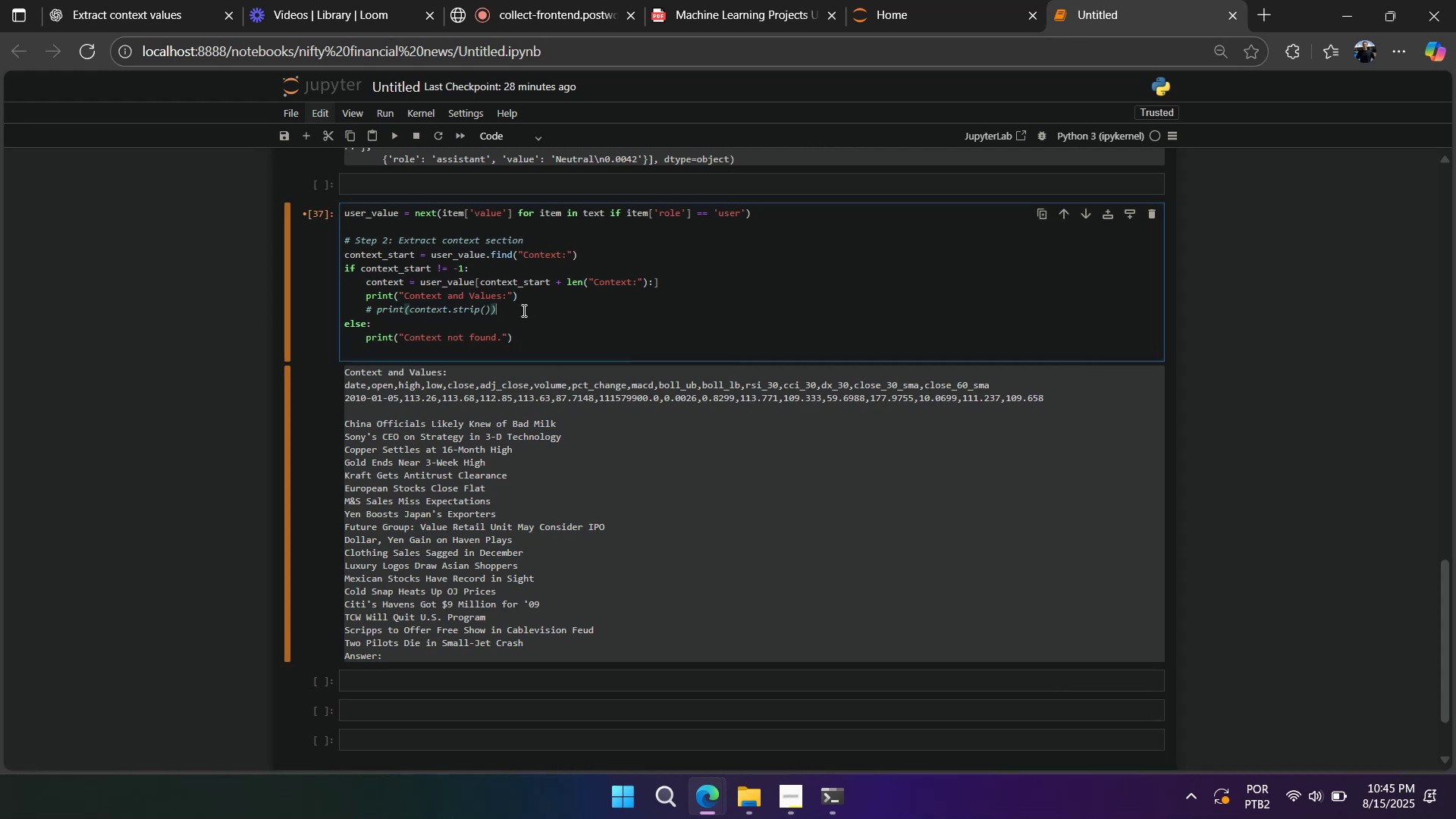 
key(Shift+Enter)
 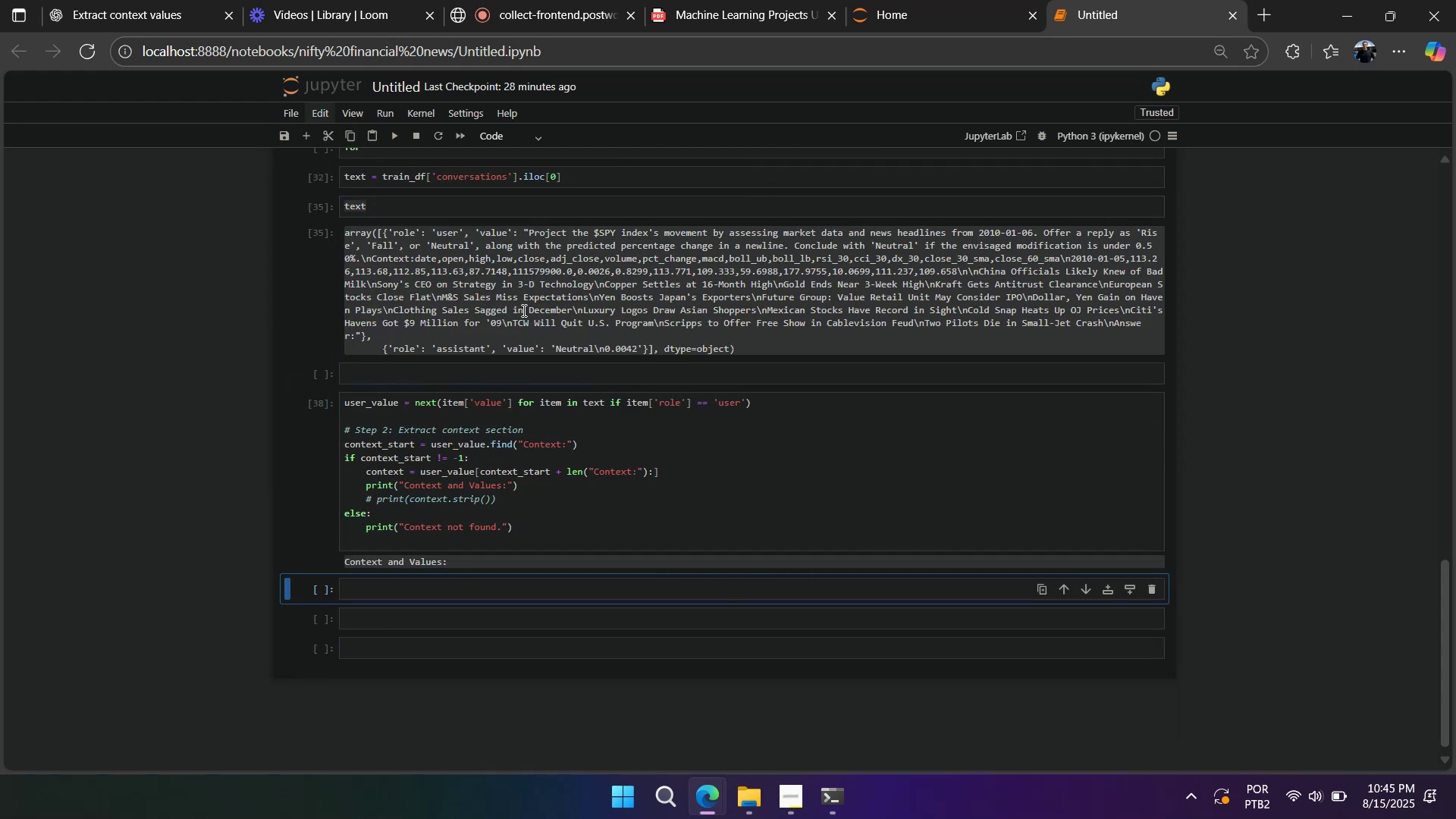 
left_click([491, 424])
 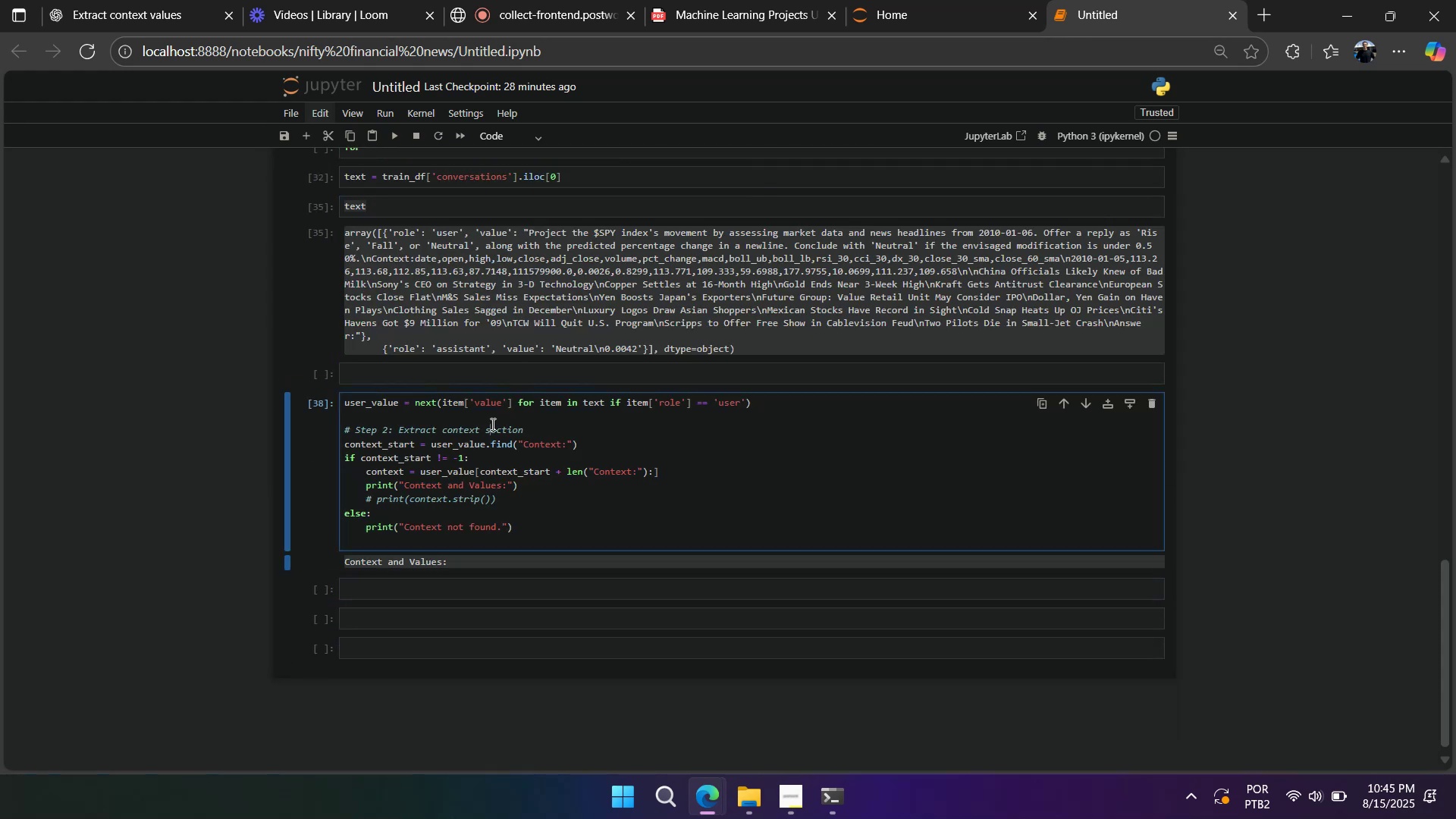 
key(Control+Z)
 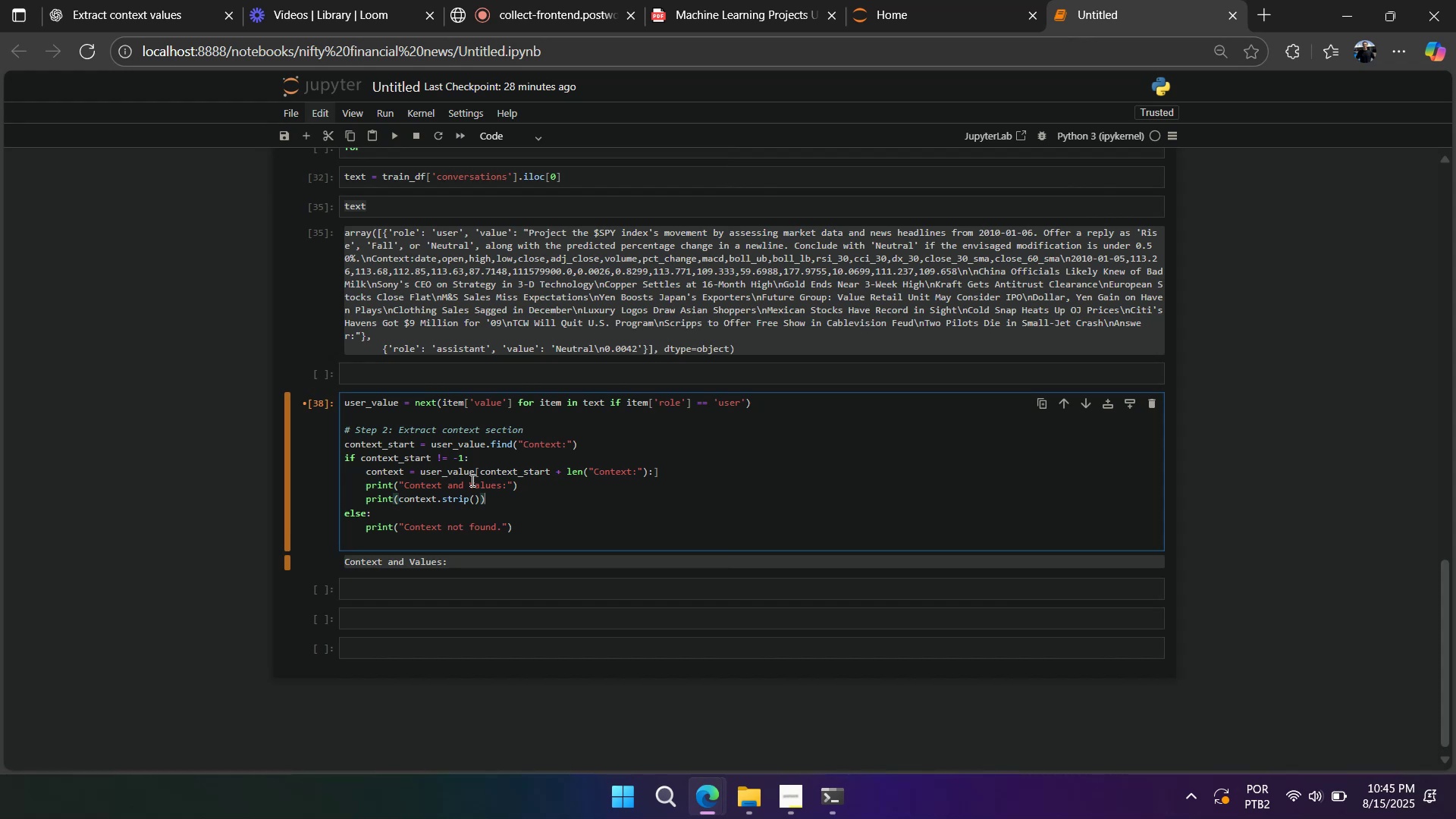 
hold_key(key=ShiftLeft, duration=0.84)
 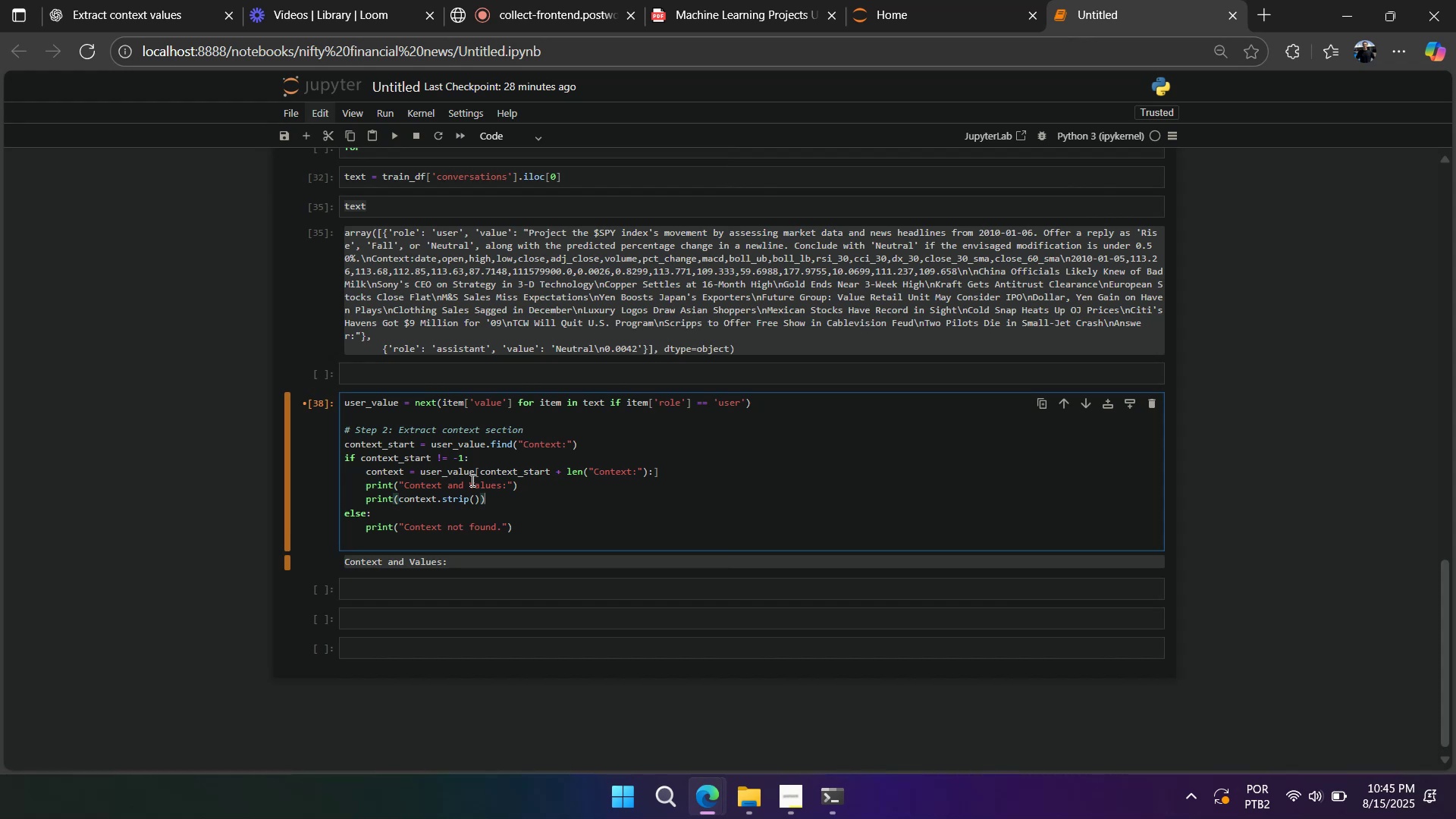 
hold_key(key=ShiftLeft, duration=1.52)
 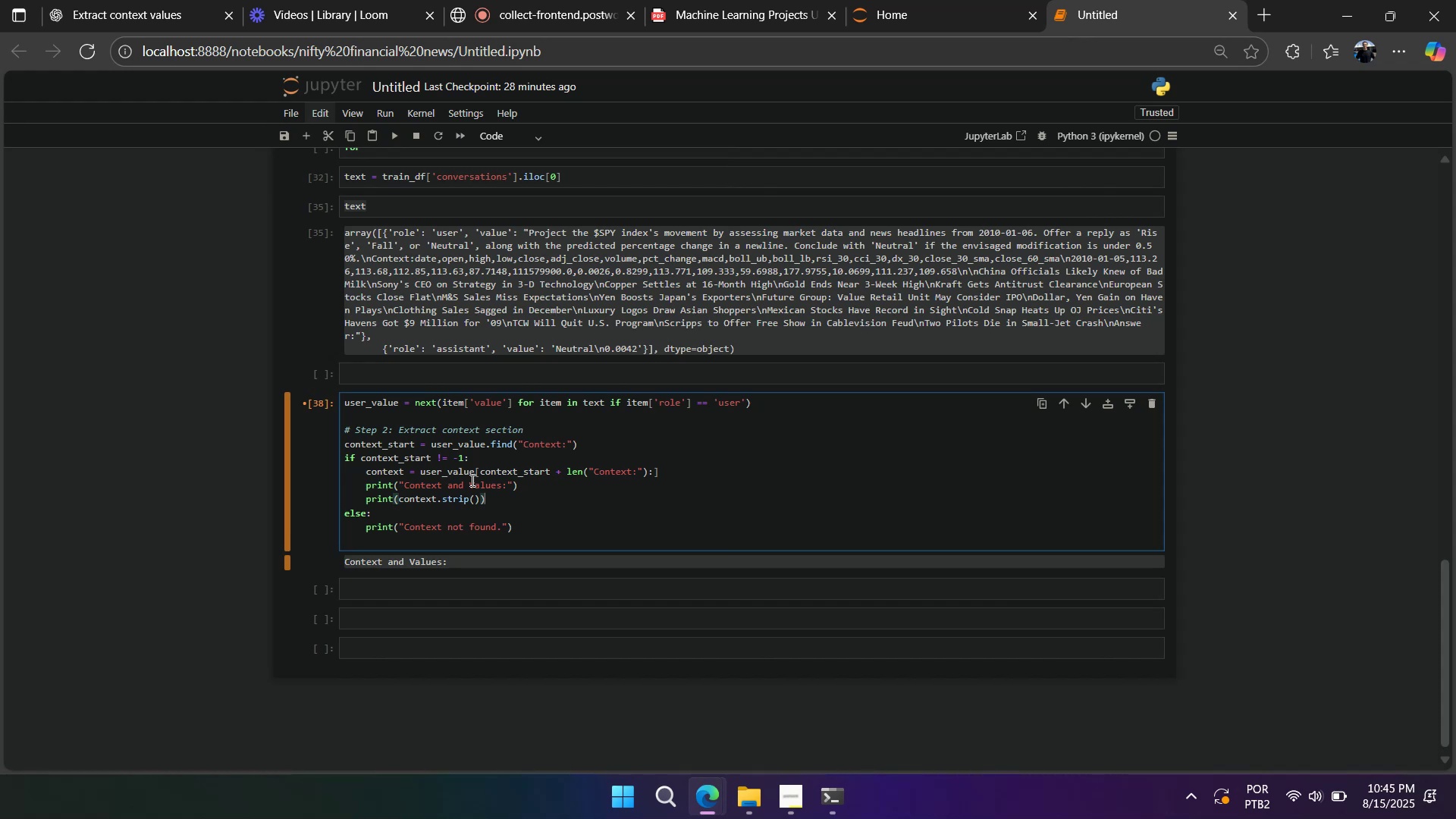 
key(Shift+Enter)
 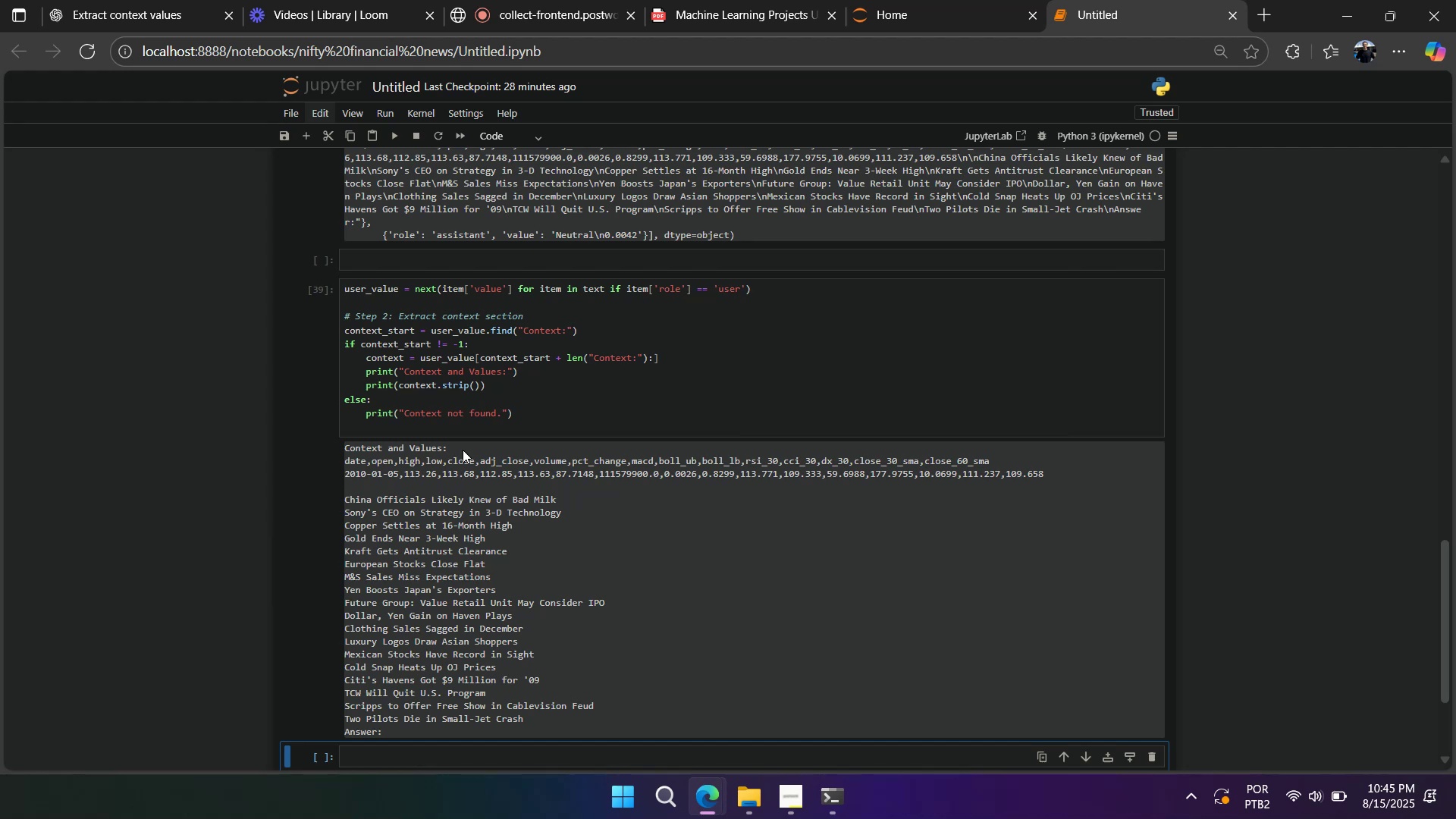 
wait(6.81)
 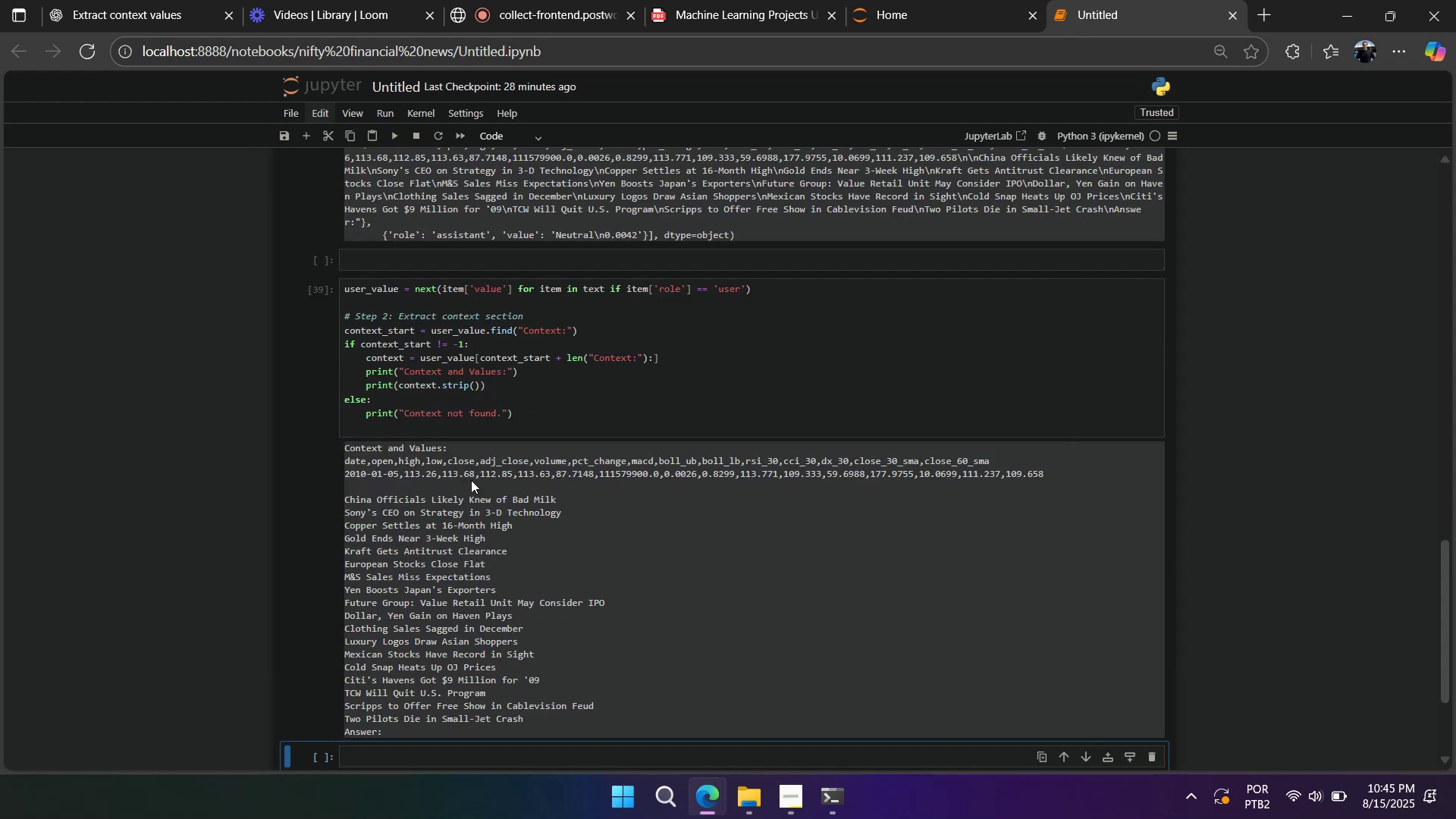 
double_click([442, 430])
 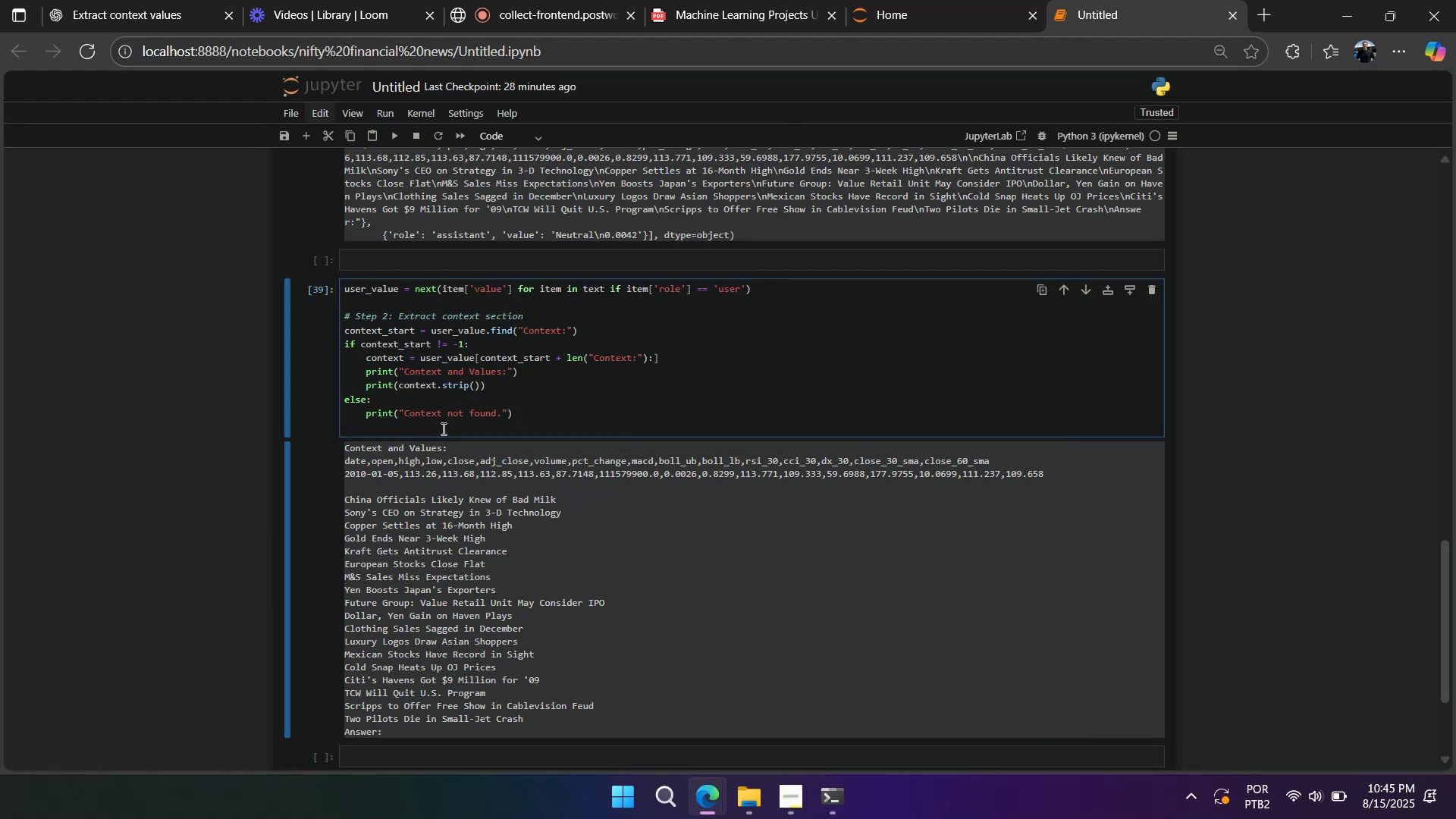 
key(Backspace)
 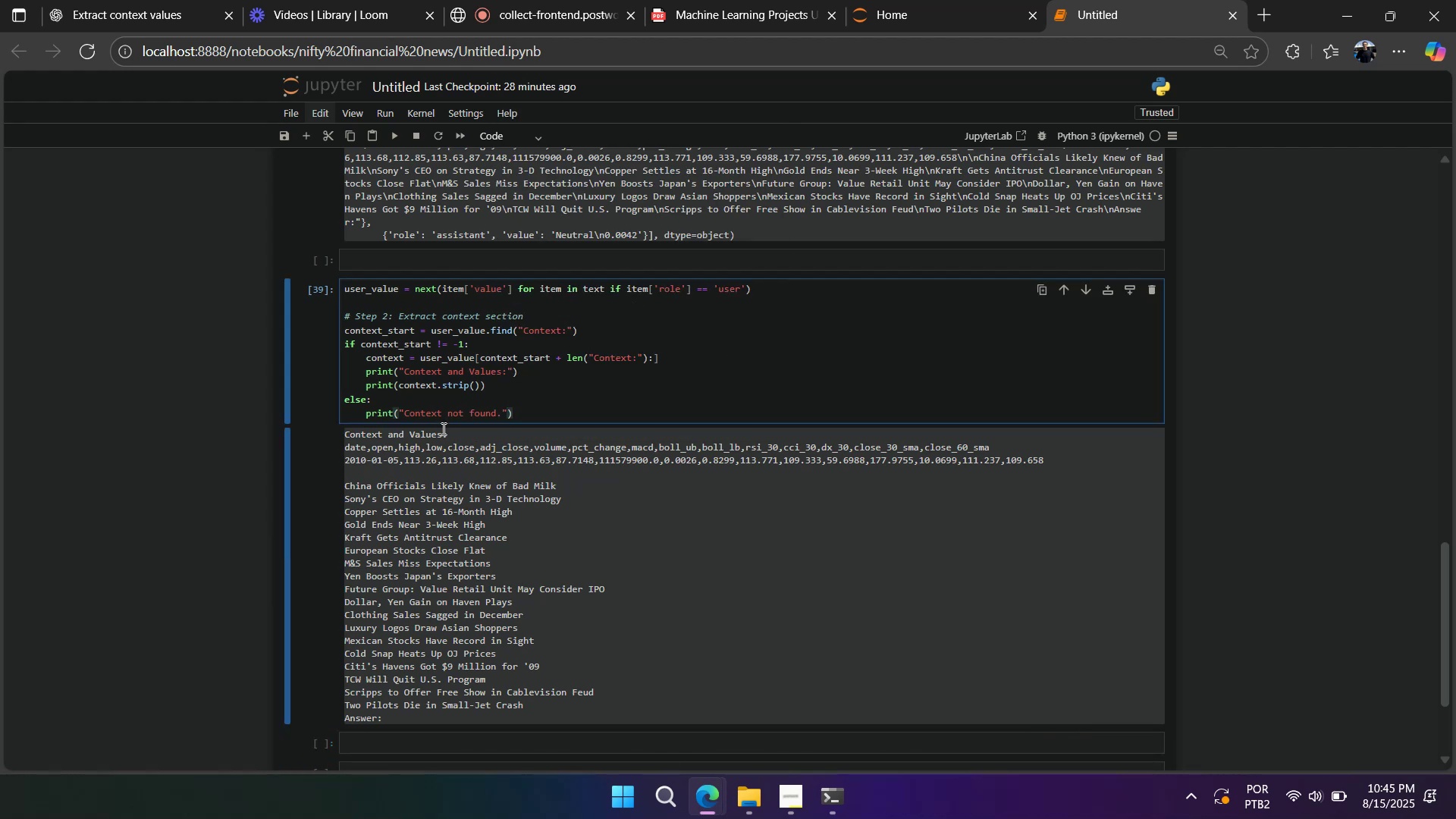 
key(Backspace)
 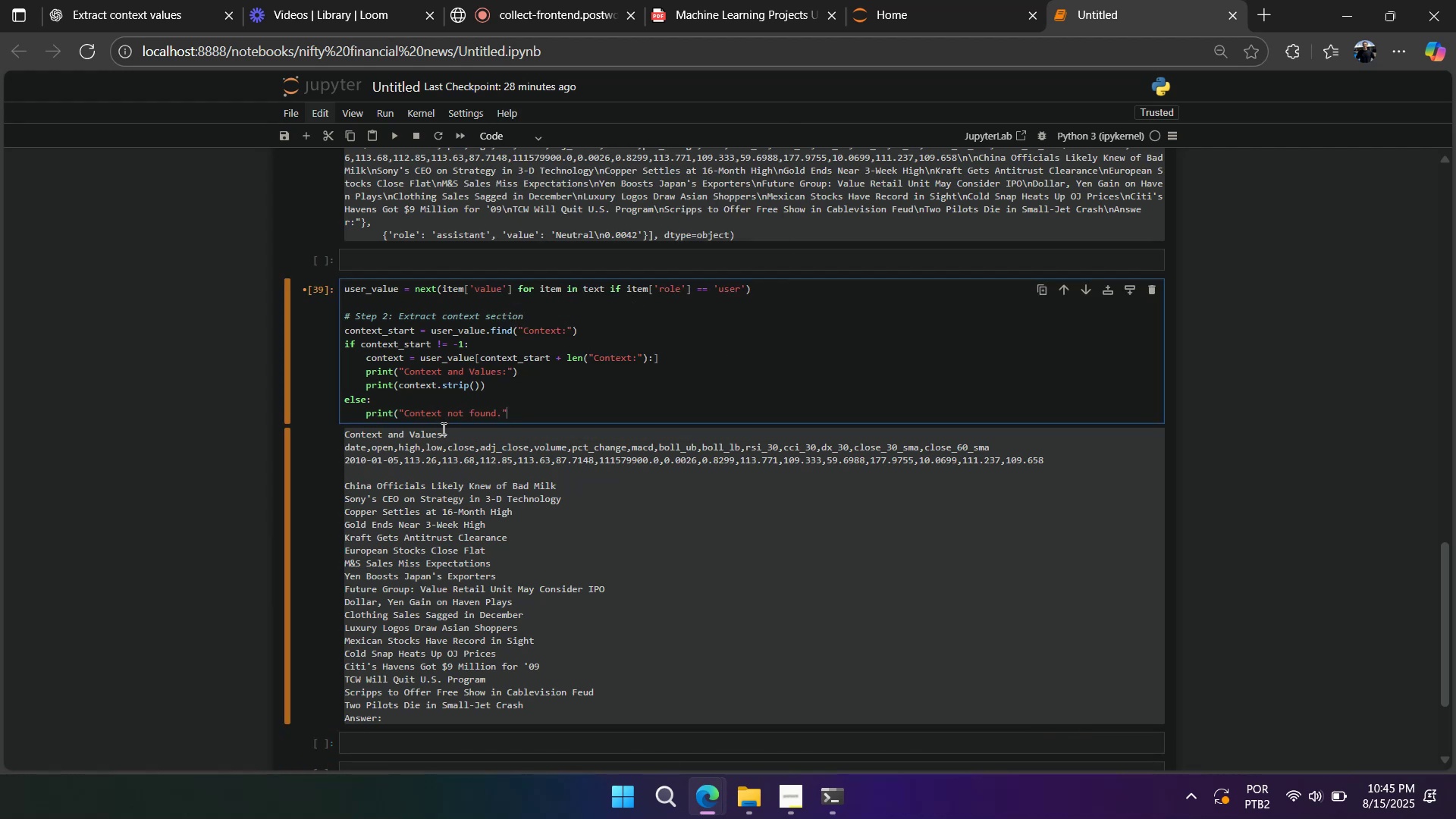 
key(Shift+0)
 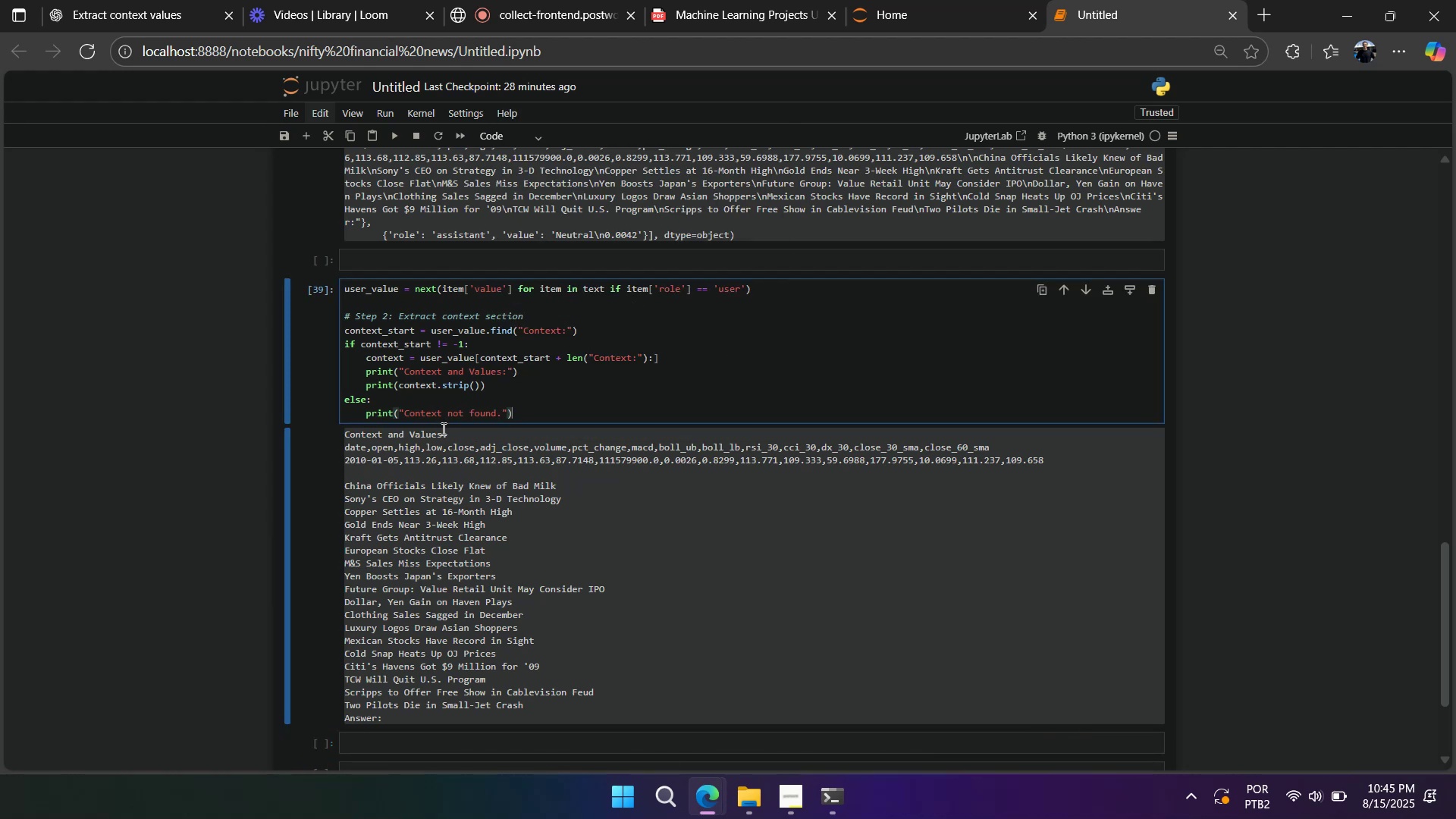 
key(Shift+Enter)
 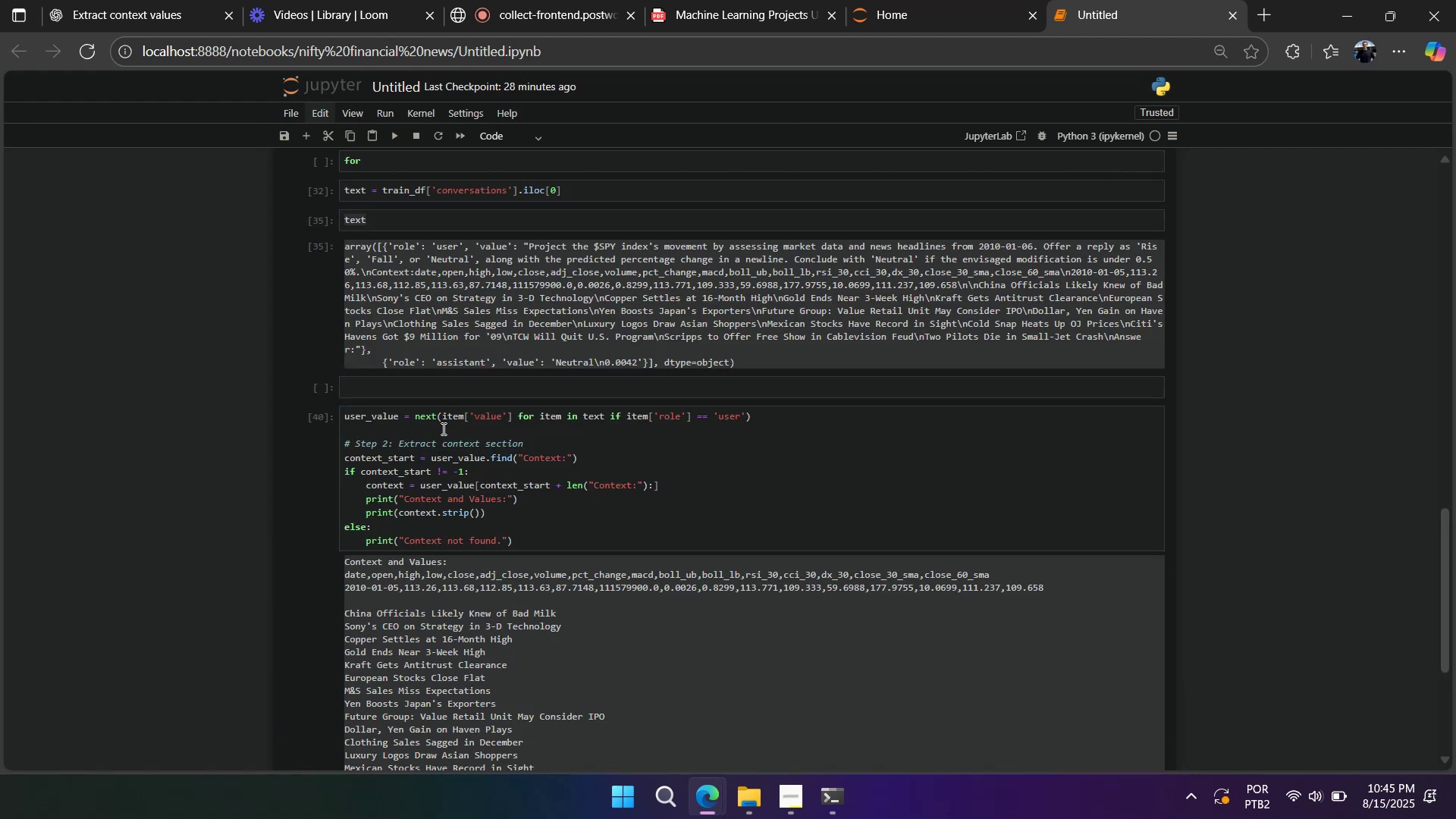 
right_click([516, 433])
 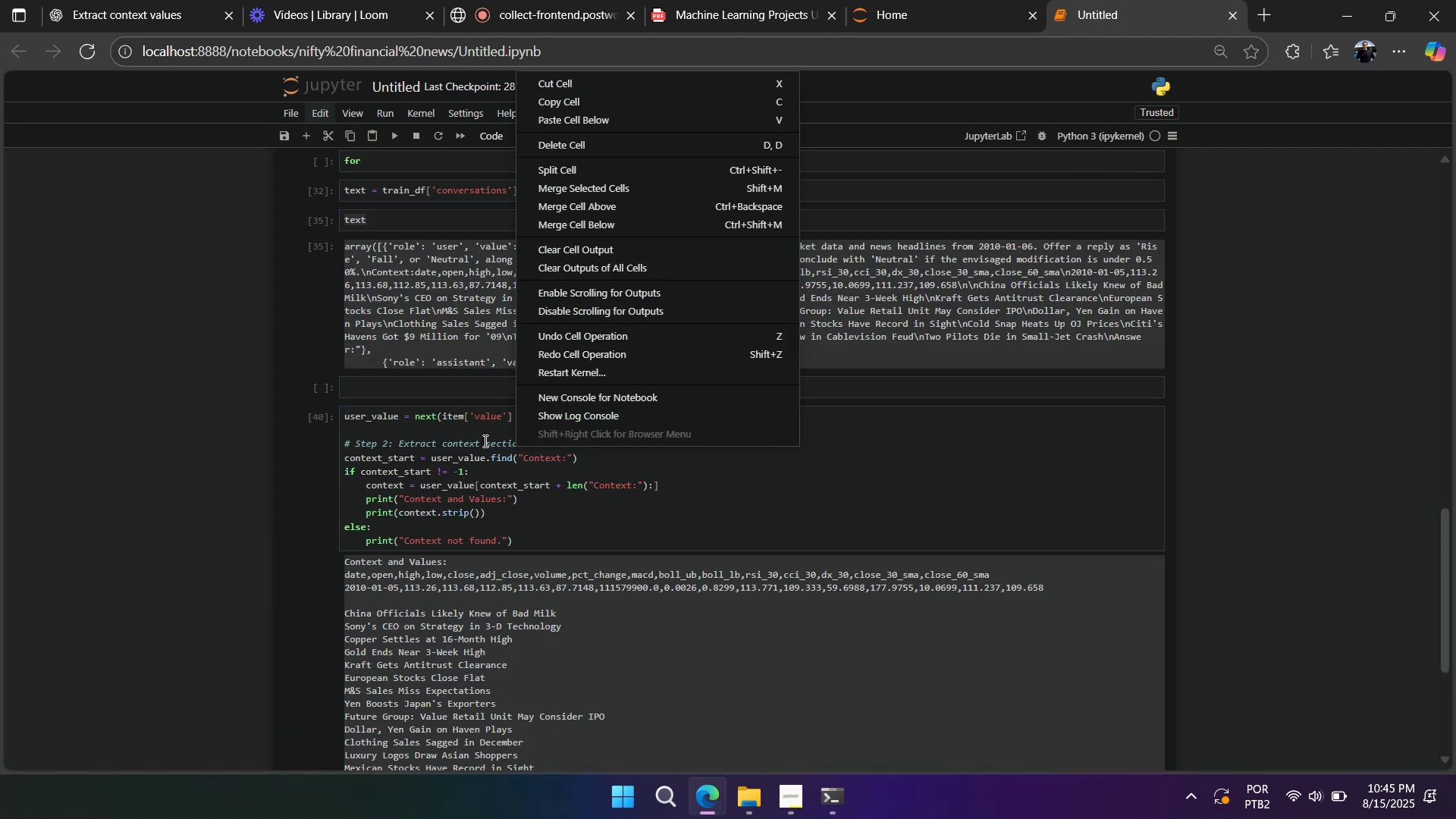 
left_click([482, 441])
 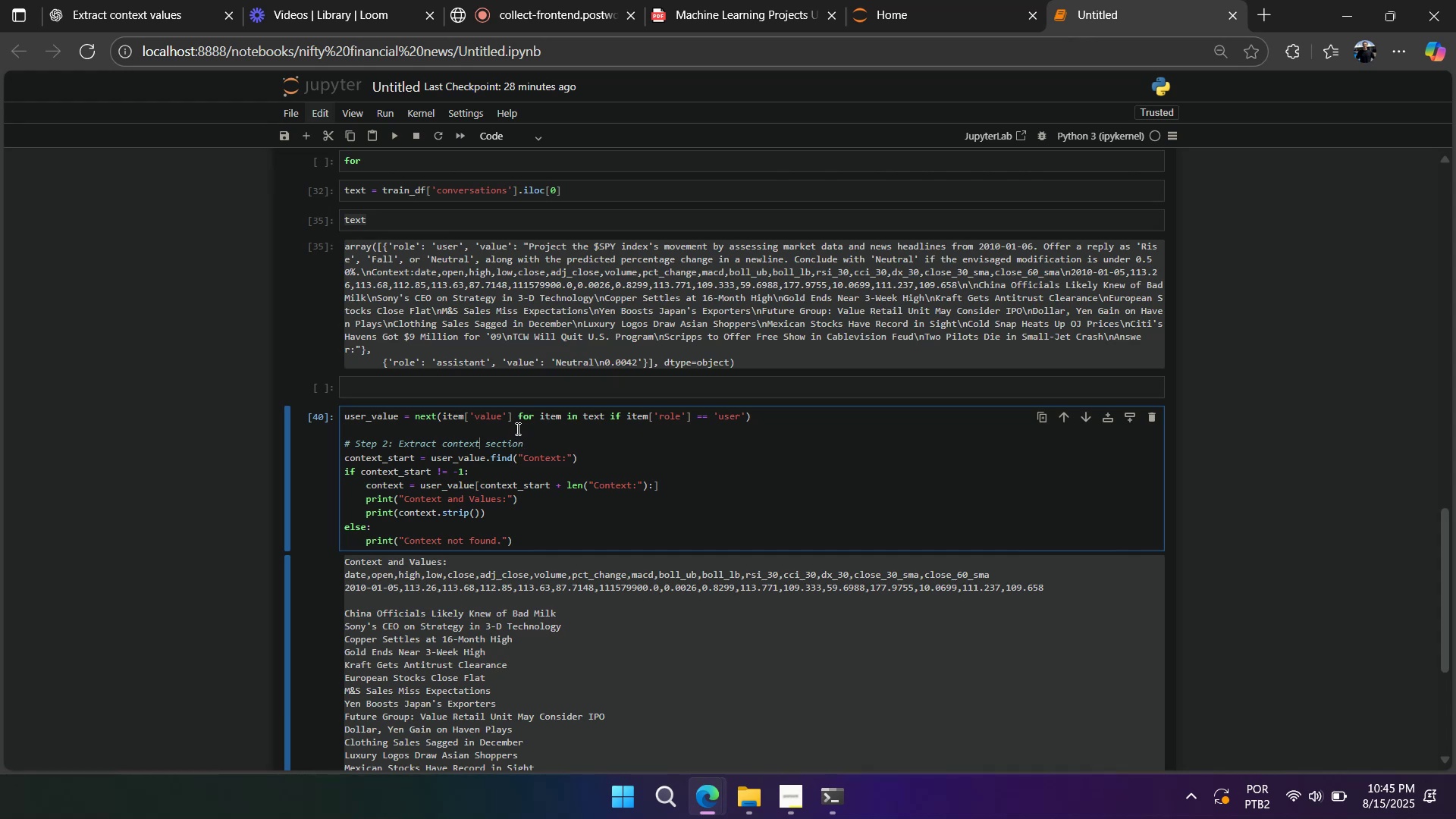 
scroll: coordinate [516, 428], scroll_direction: down, amount: 2.0
 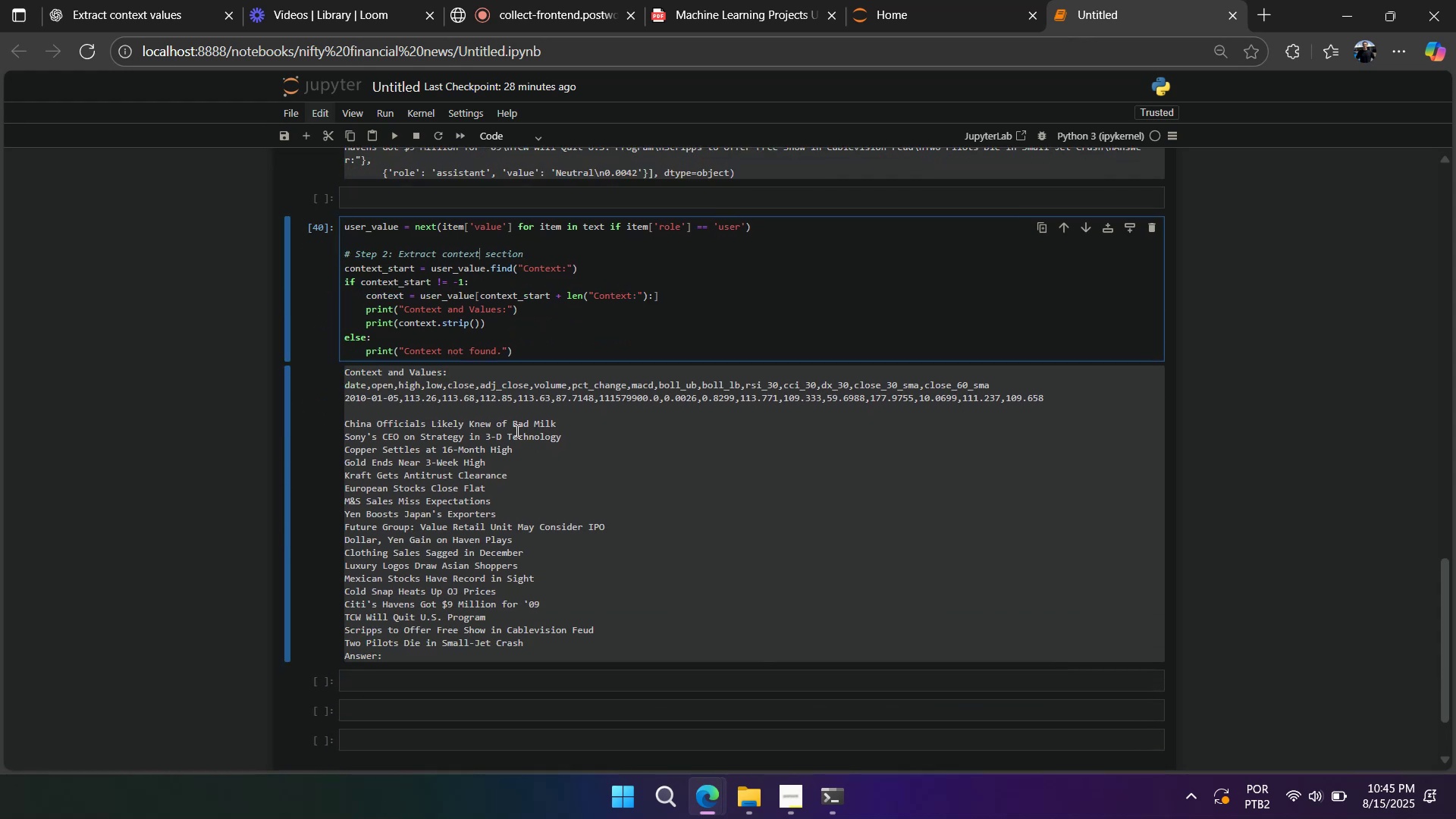 
scroll: coordinate [504, 410], scroll_direction: up, amount: 3.0
 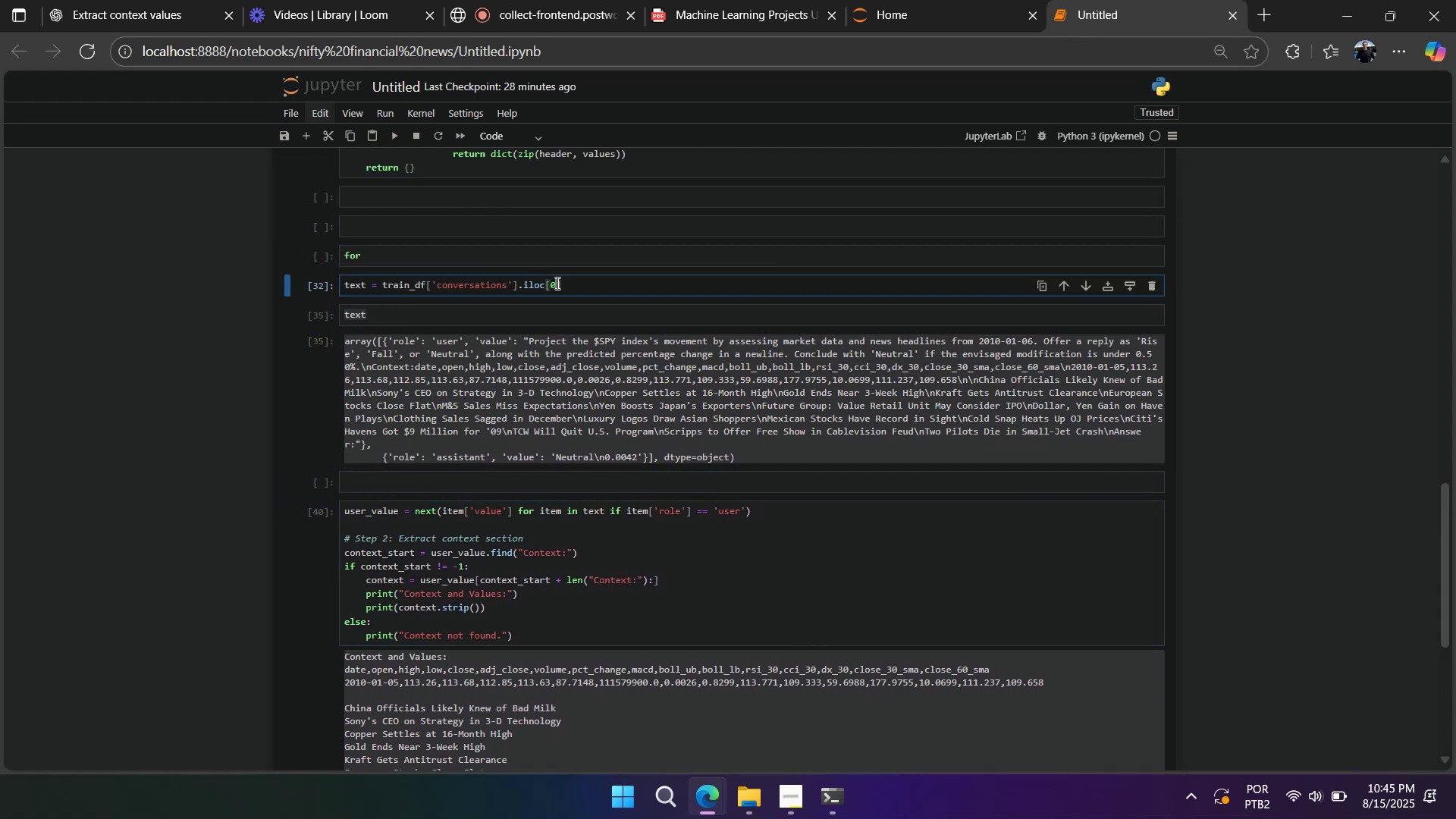 
key(Numpad5)
 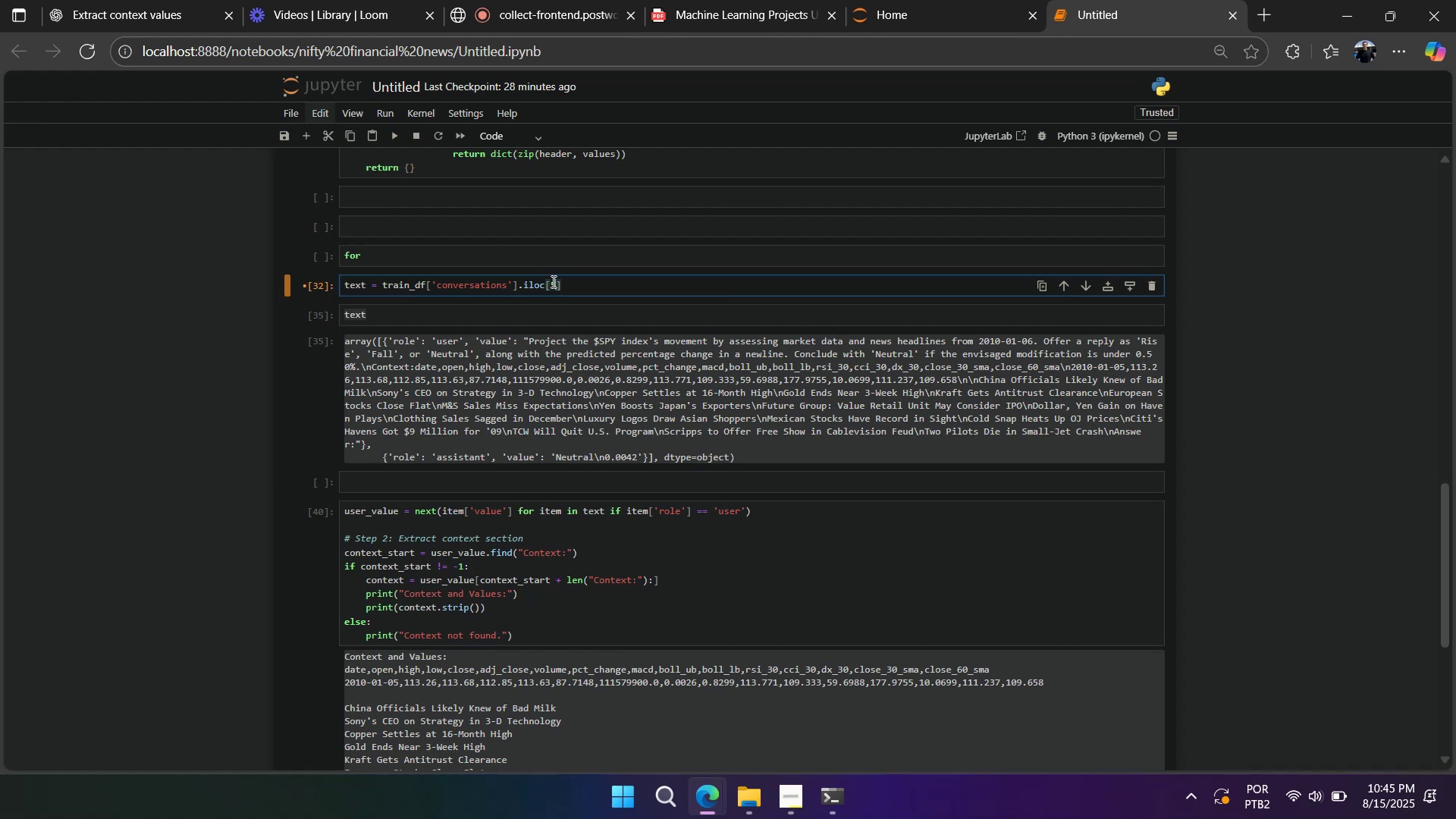 
key(Numpad7)
 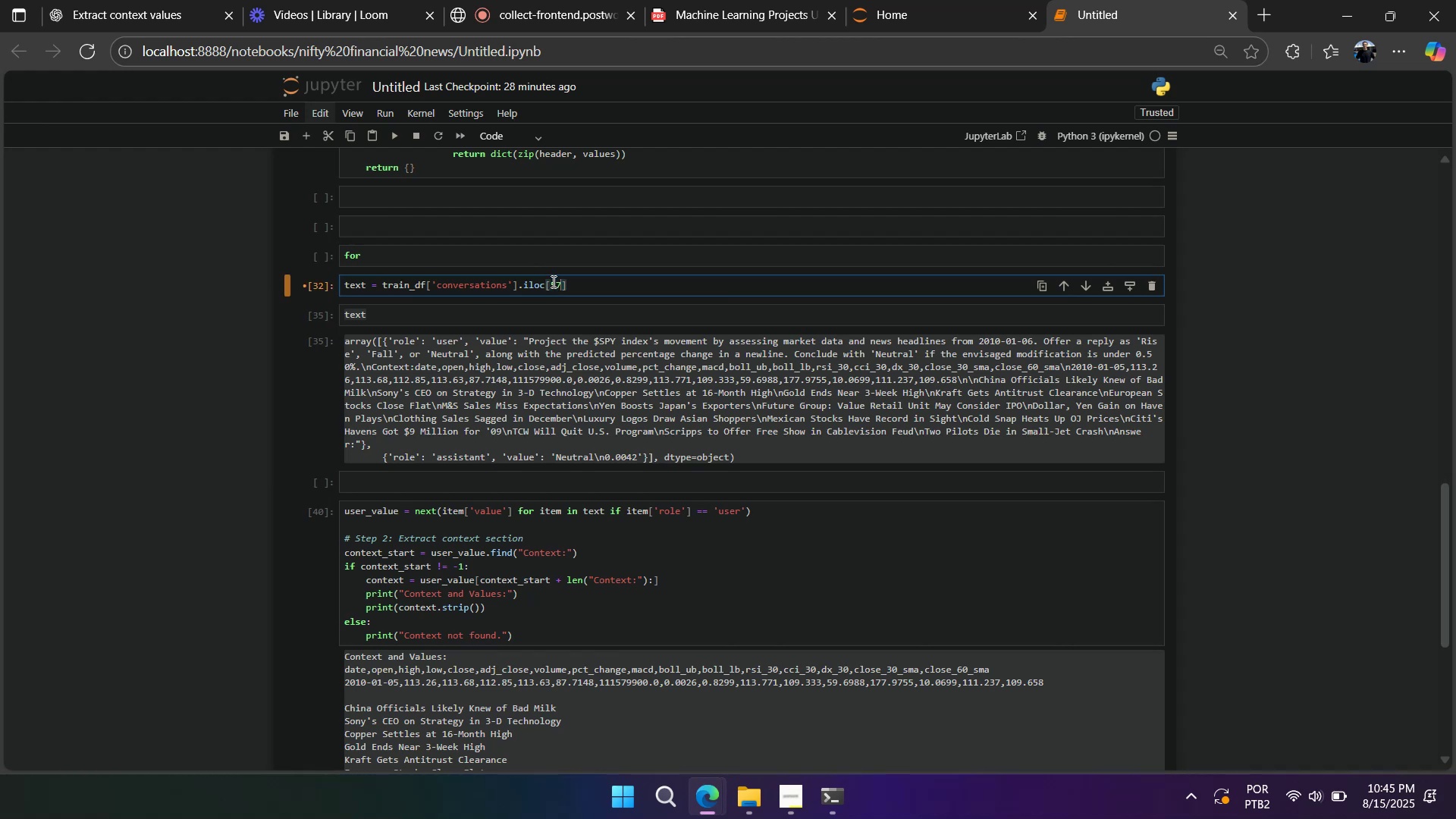 
key(Shift+Enter)
 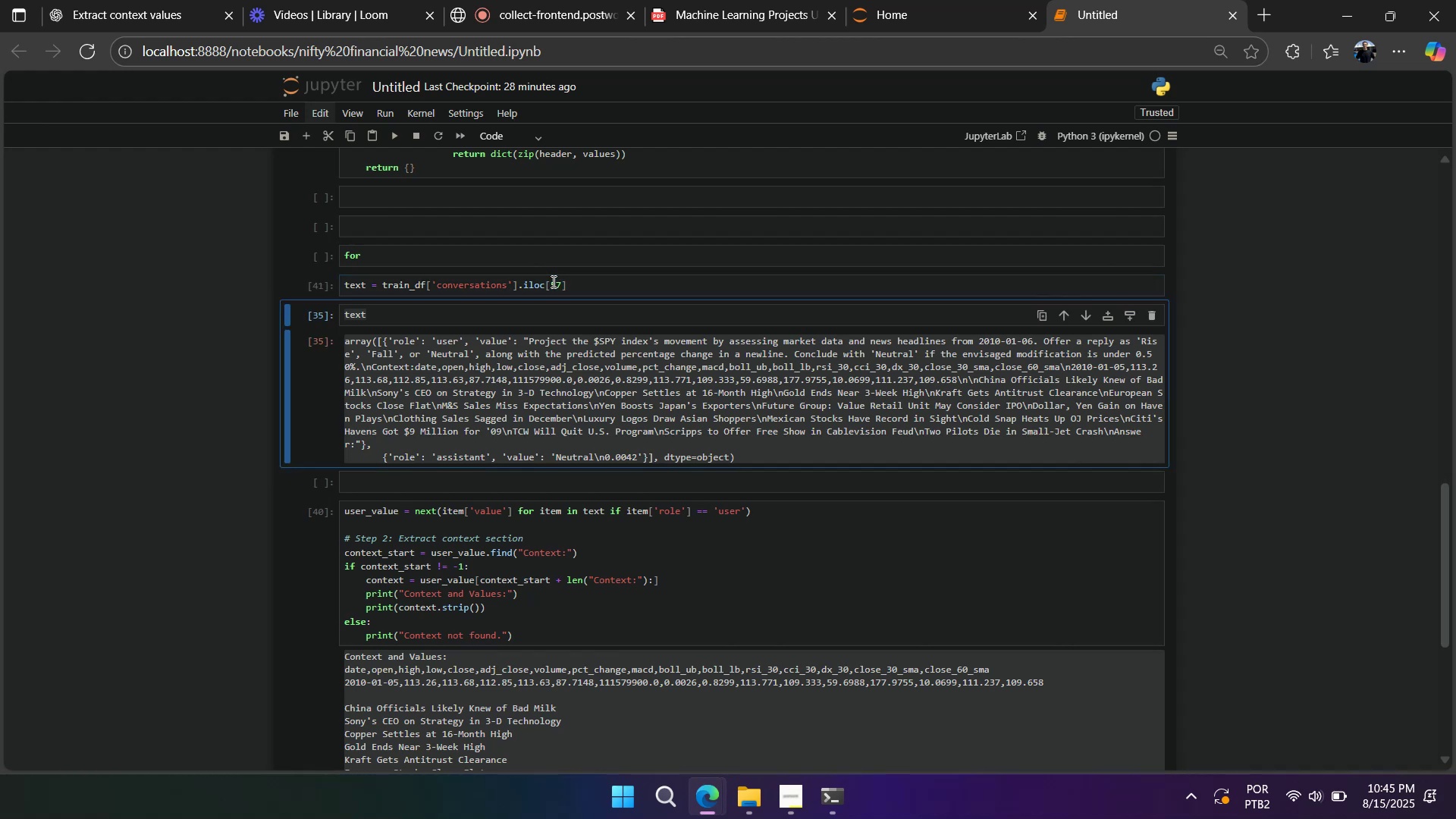 
key(Shift+Enter)
 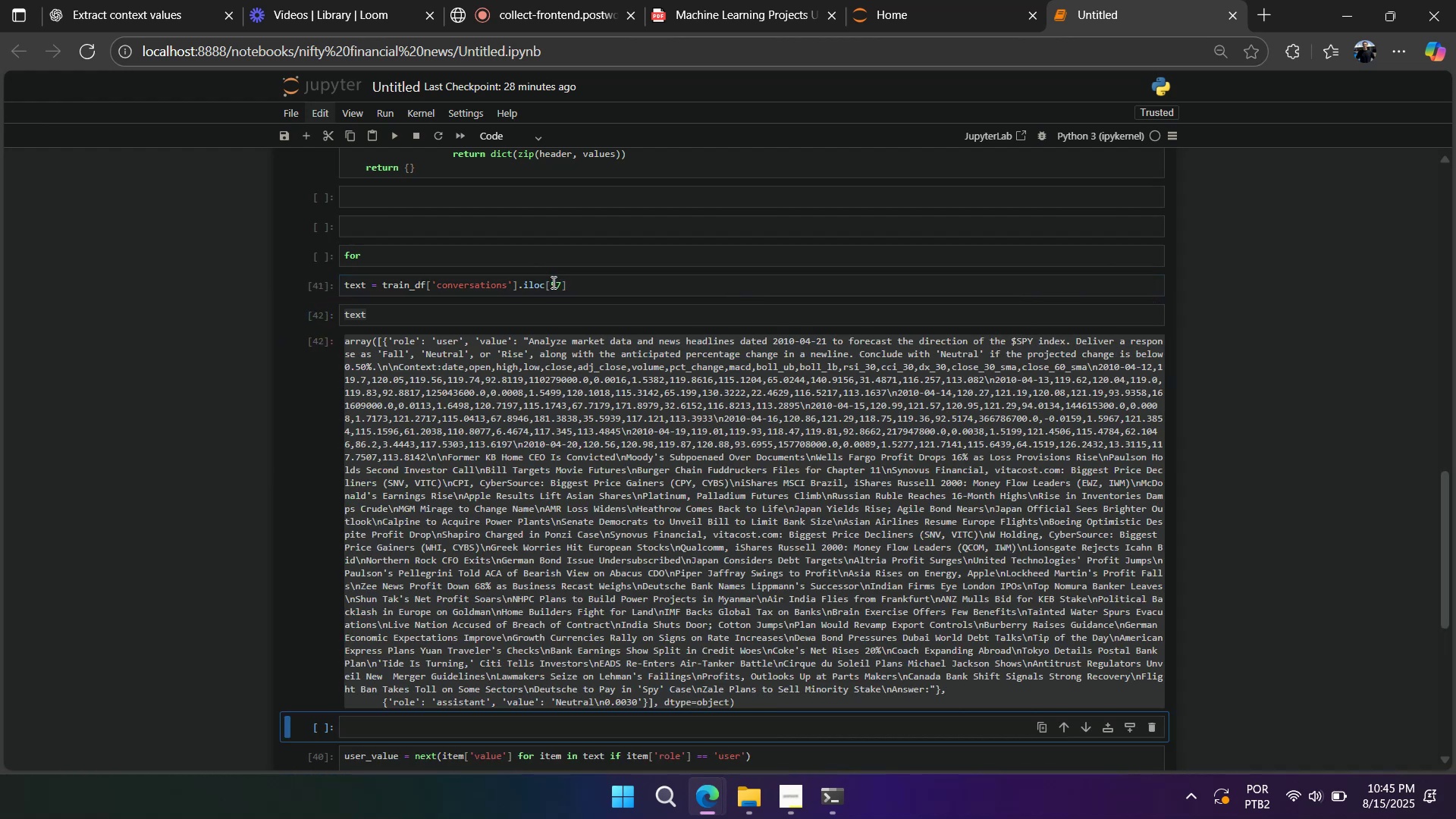 
scroll: coordinate [552, 278], scroll_direction: down, amount: 5.0
 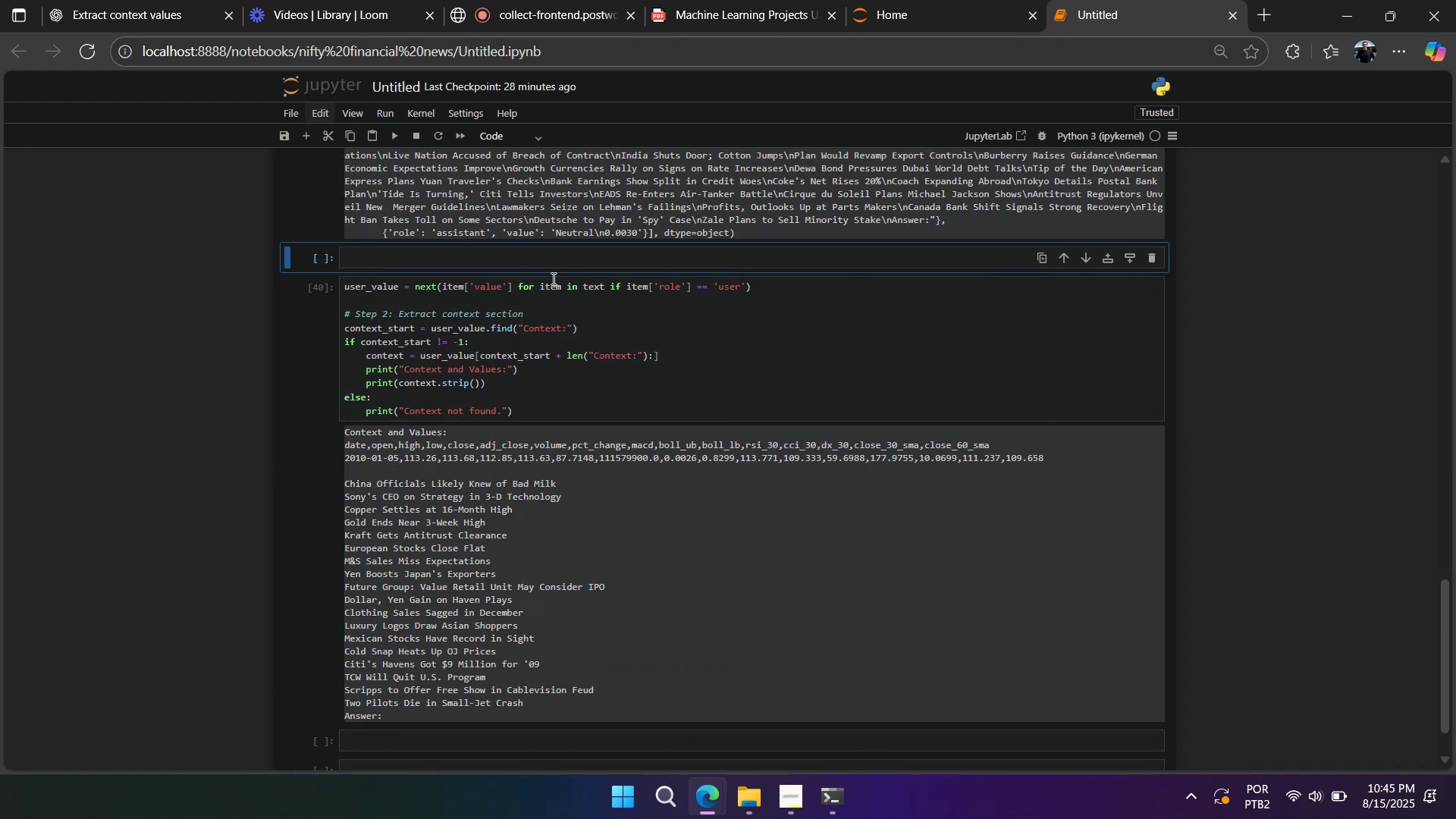 
key(Shift+Enter)
 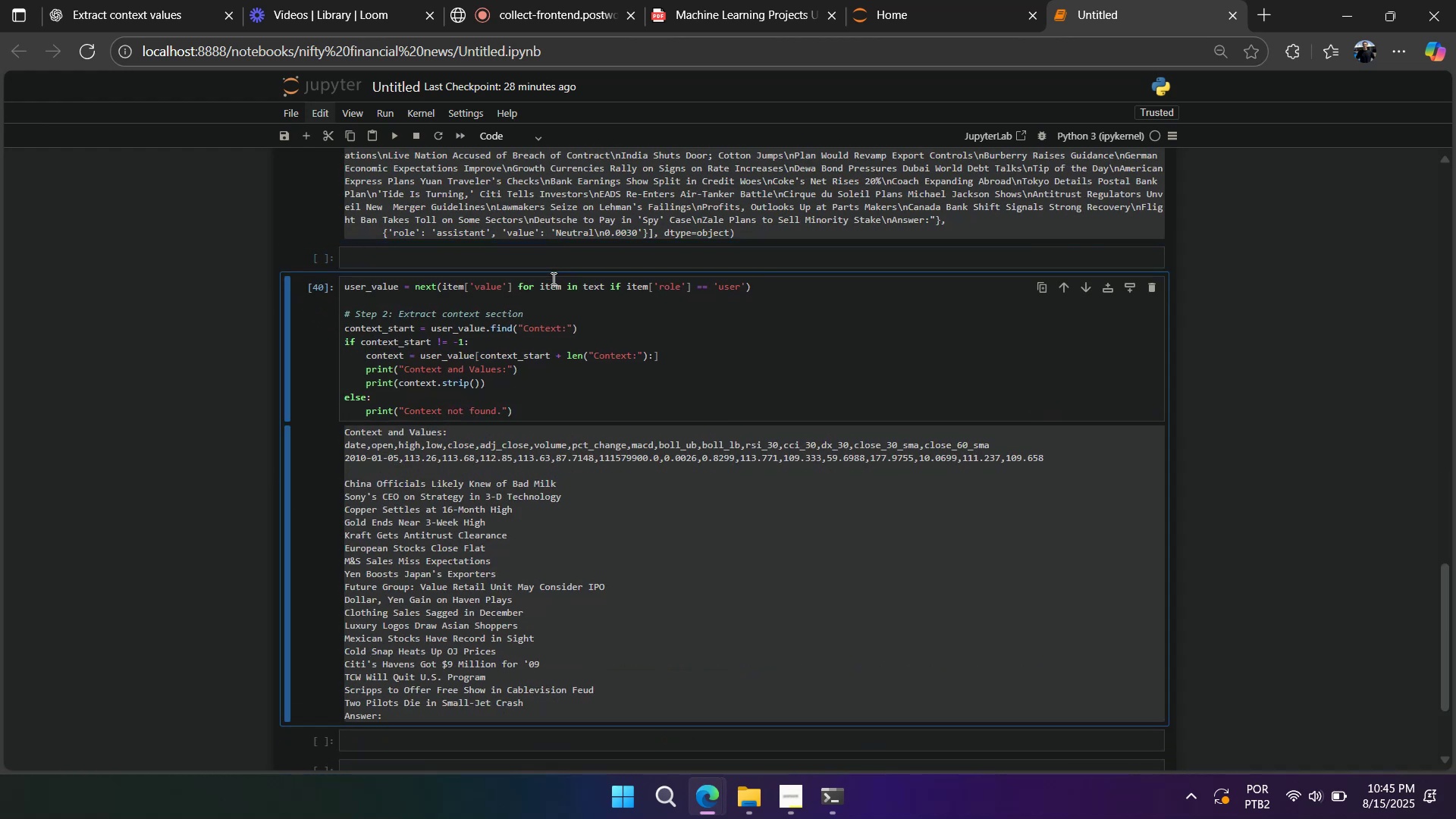 
key(Shift+Enter)
 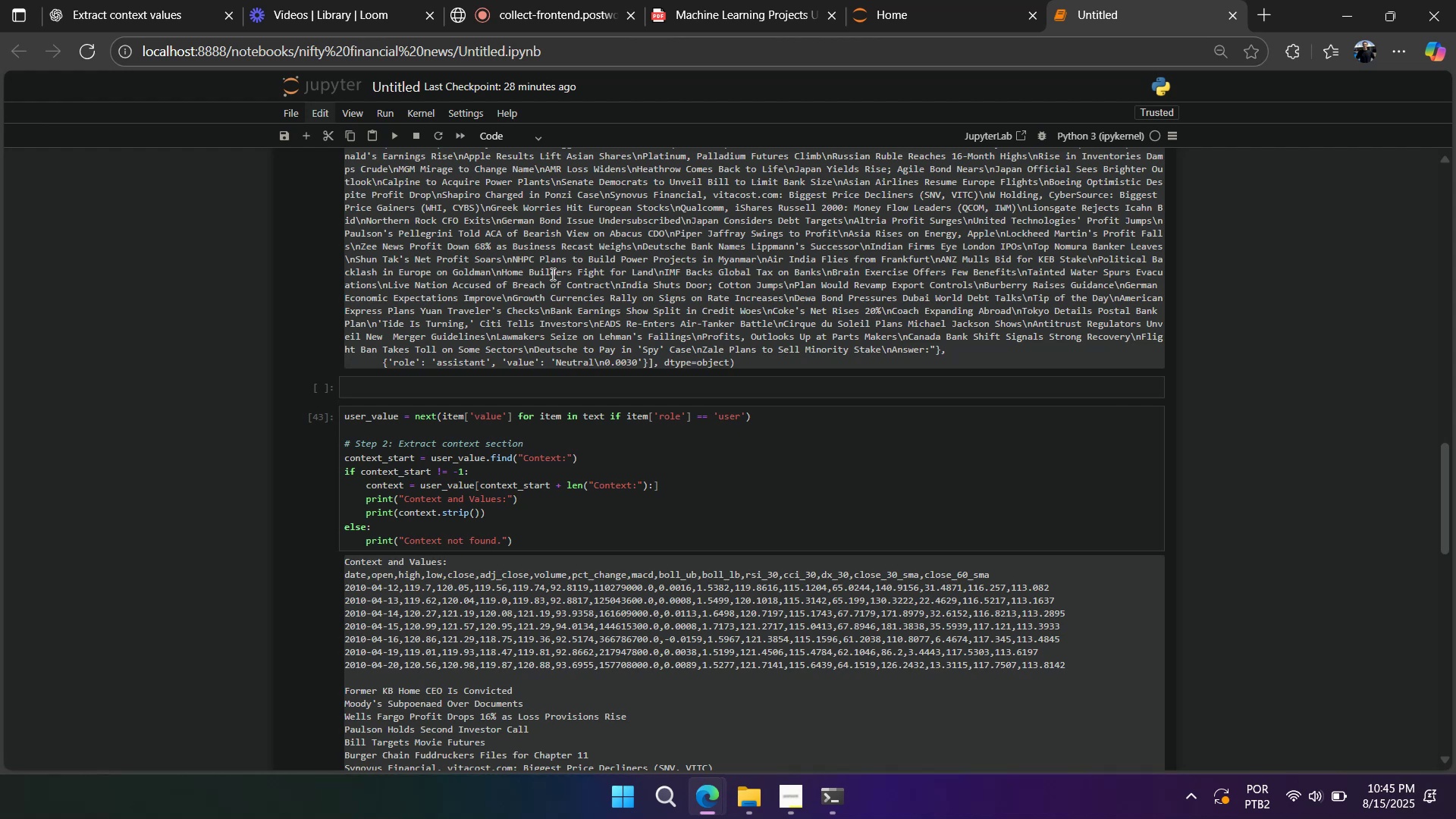 
wait(6.81)
 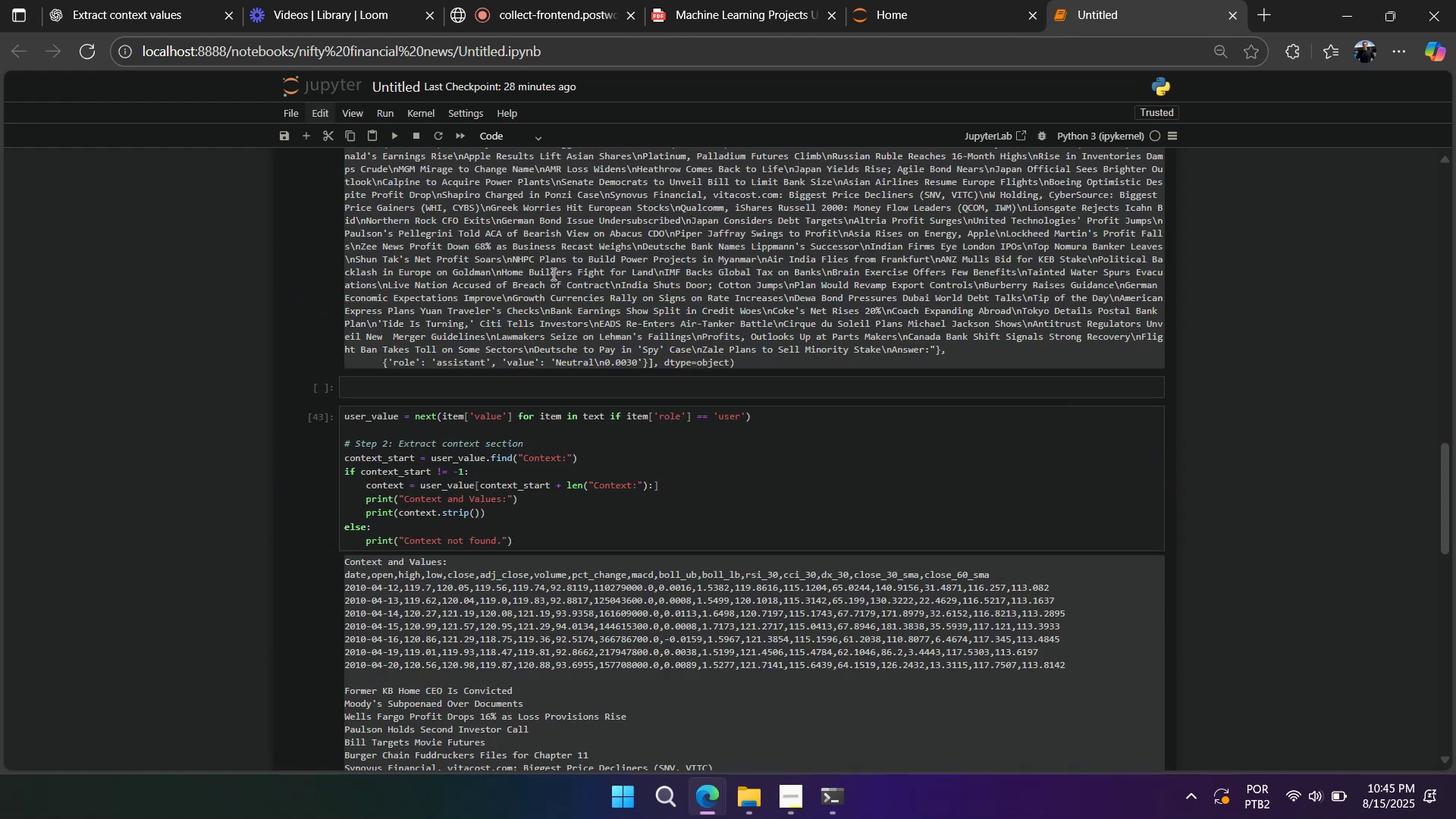 
scroll: coordinate [407, 286], scroll_direction: down, amount: 14.0
 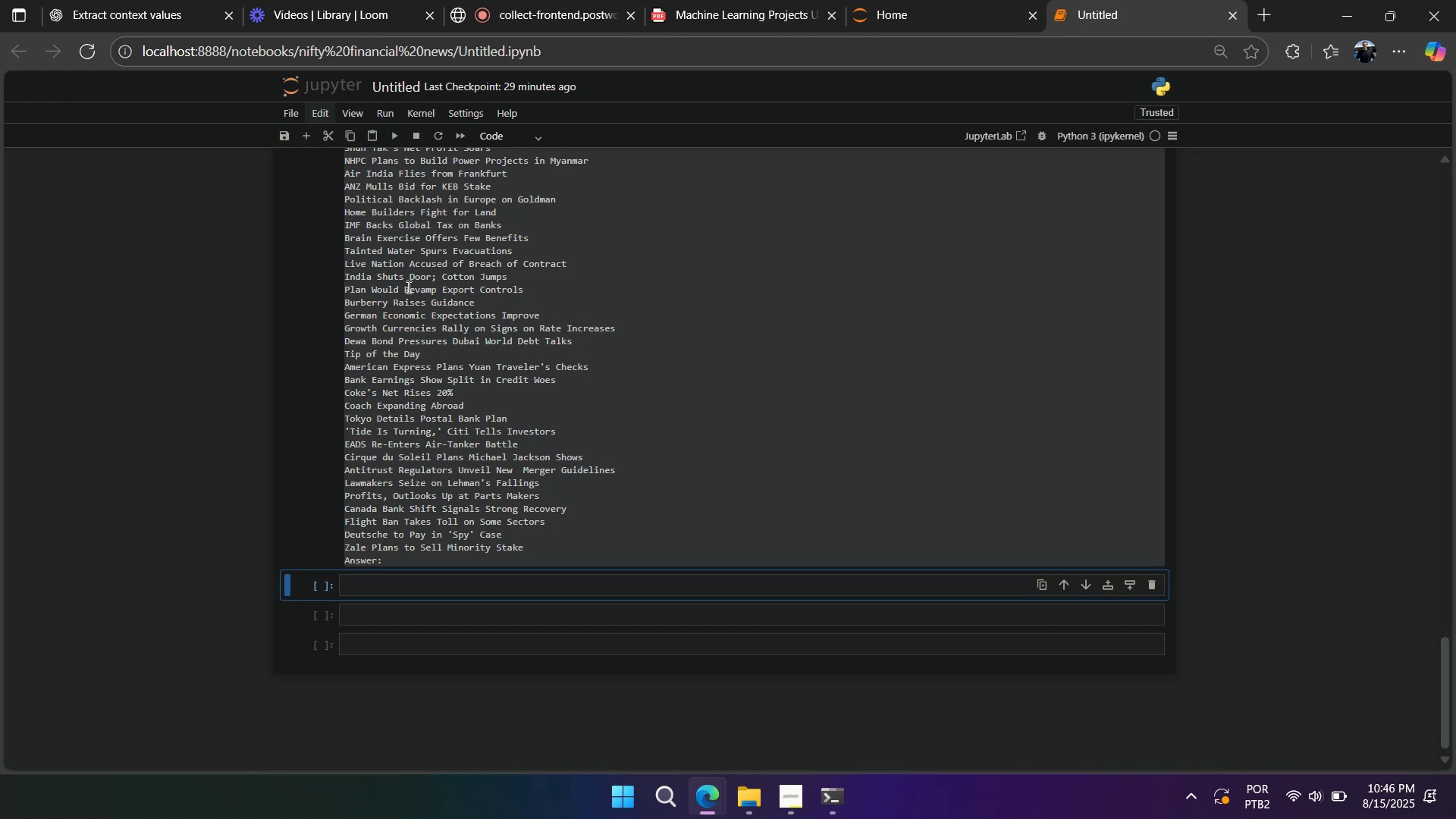 
wait(18.48)
 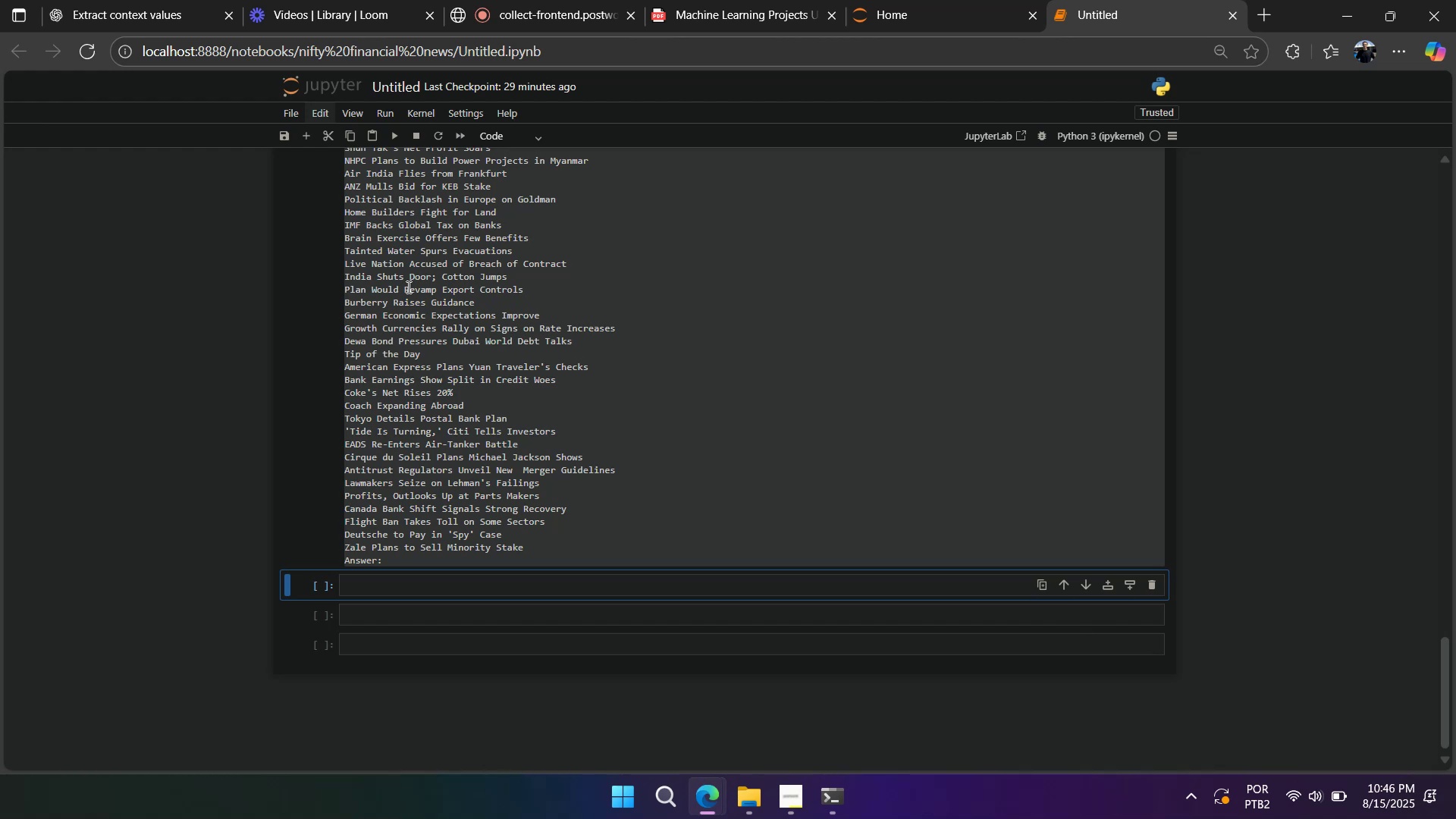 
scroll: coordinate [419, 231], scroll_direction: up, amount: 10.0
 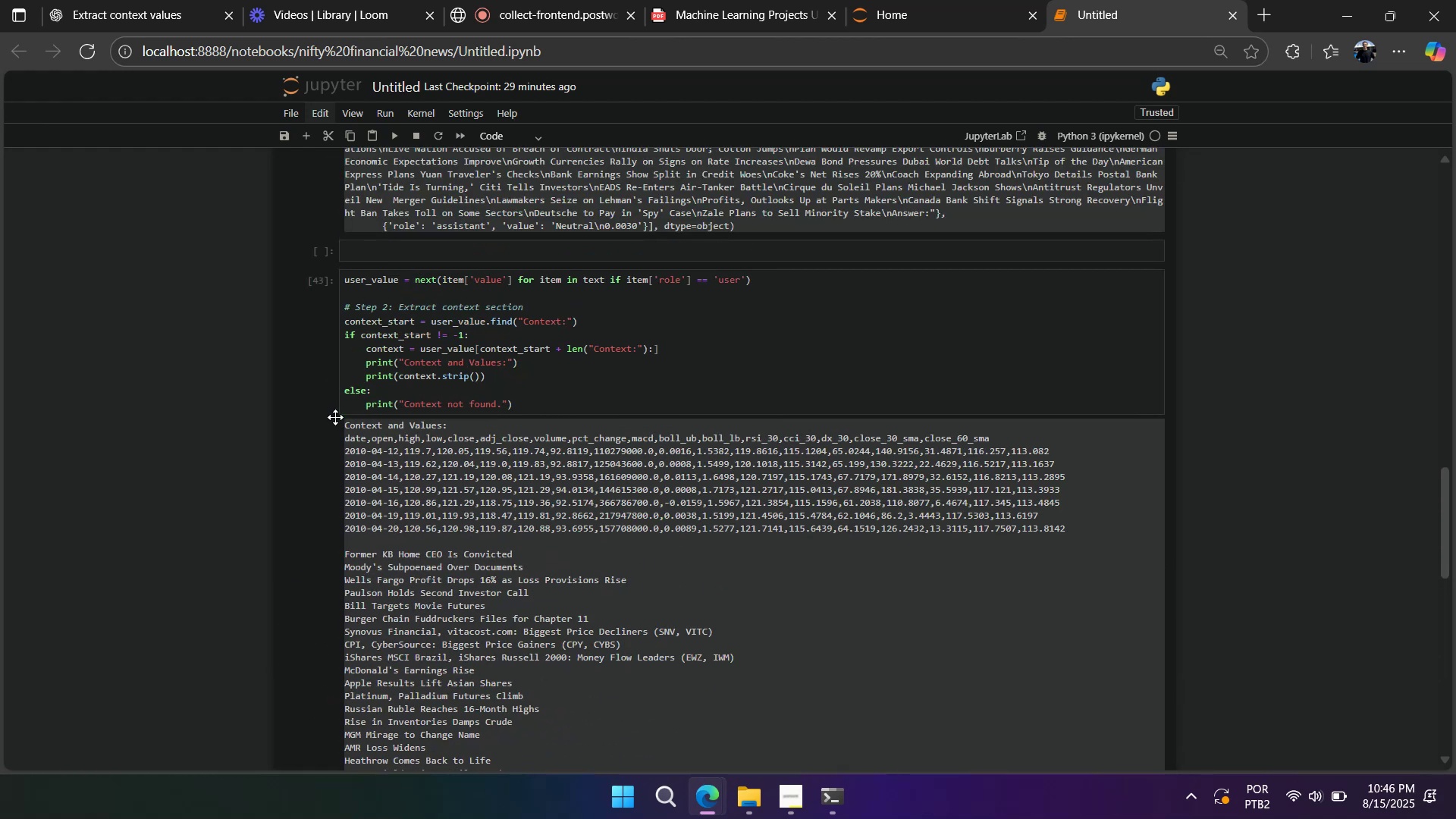 
left_click_drag(start_coordinate=[344, 422], to_coordinate=[513, 563])
 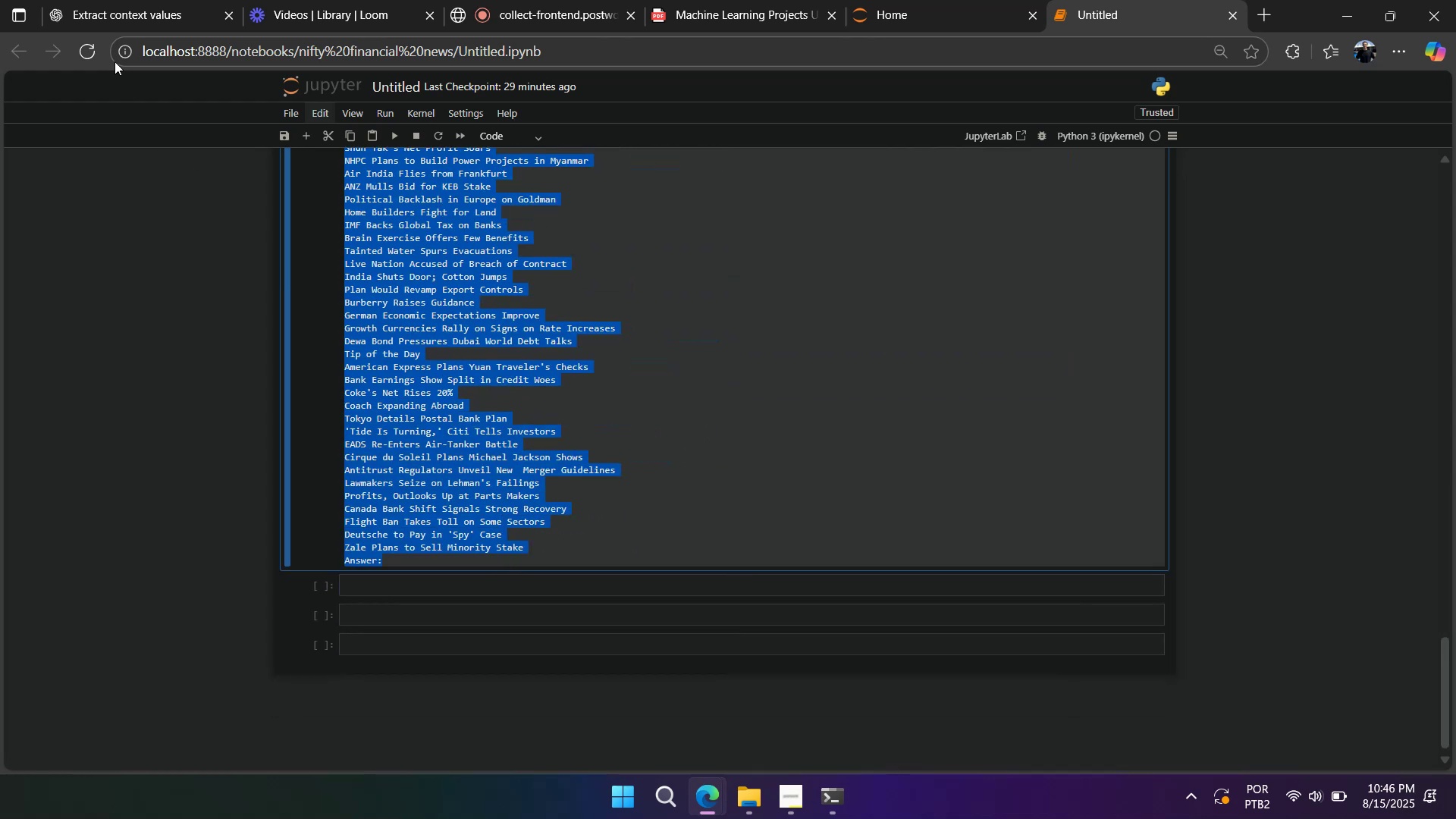 
scroll: coordinate [501, 562], scroll_direction: down, amount: 10.0
 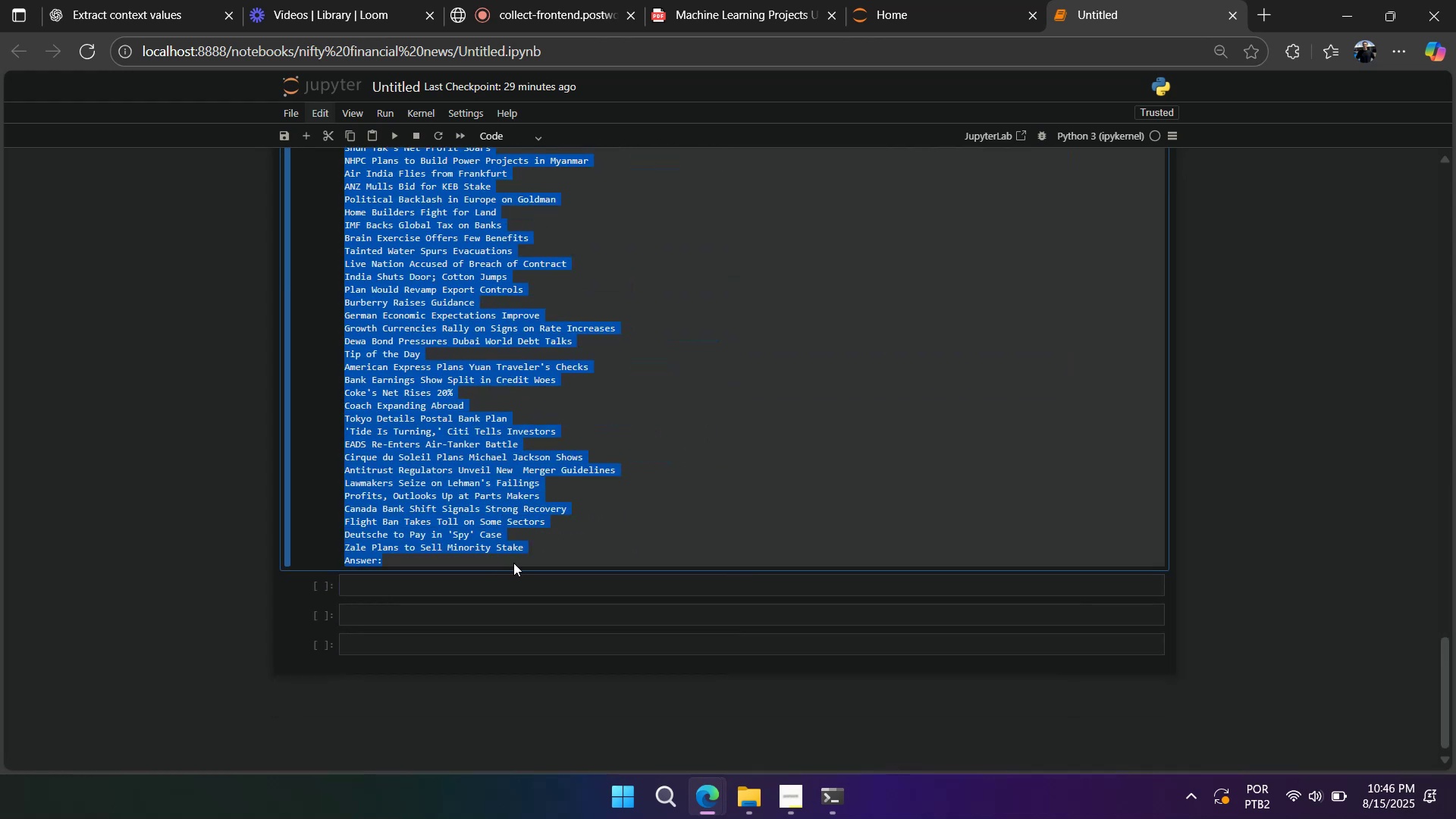 
key(Control+C)
 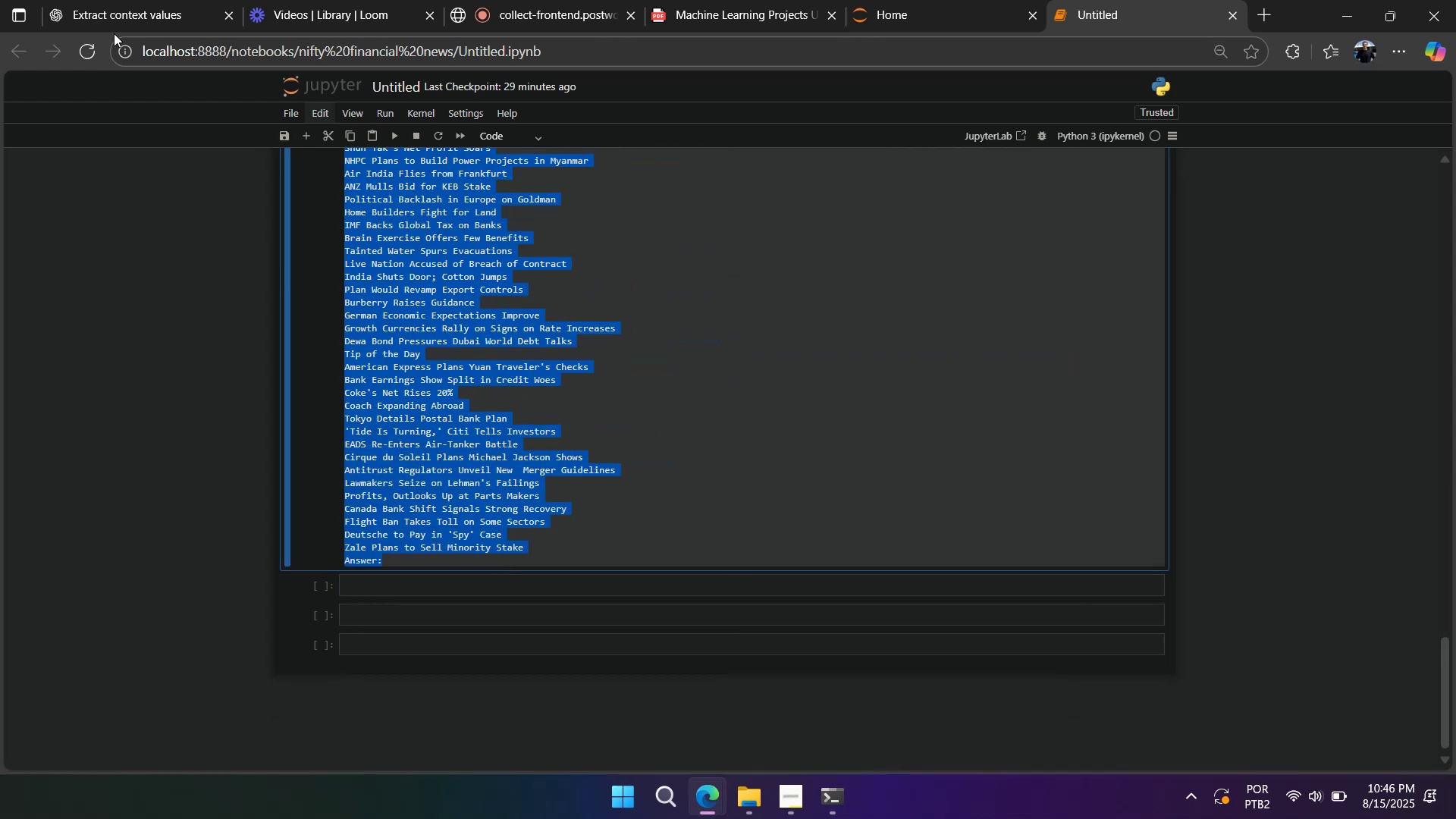 
left_click([116, 22])
 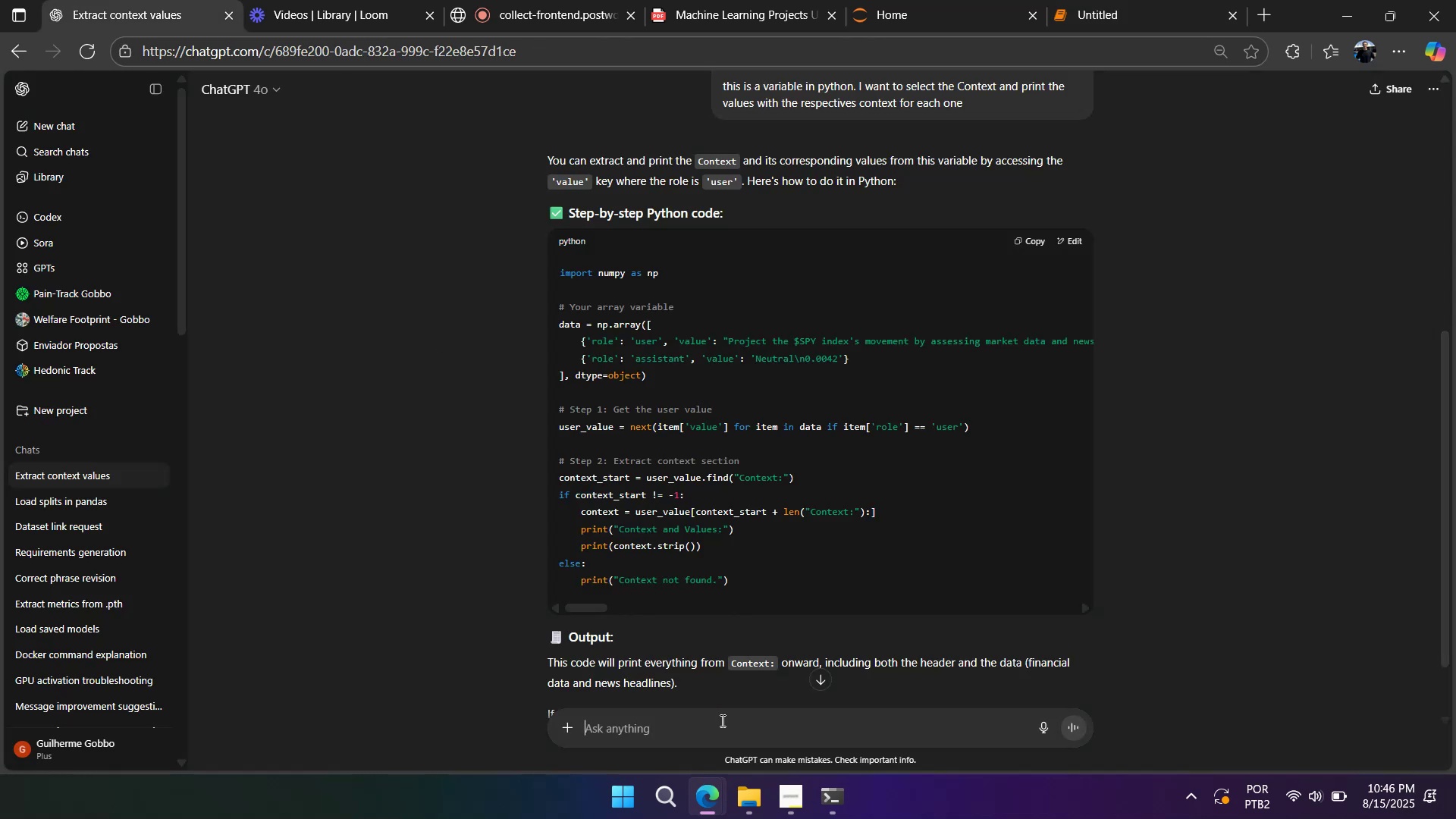 
type(look at one example?)
 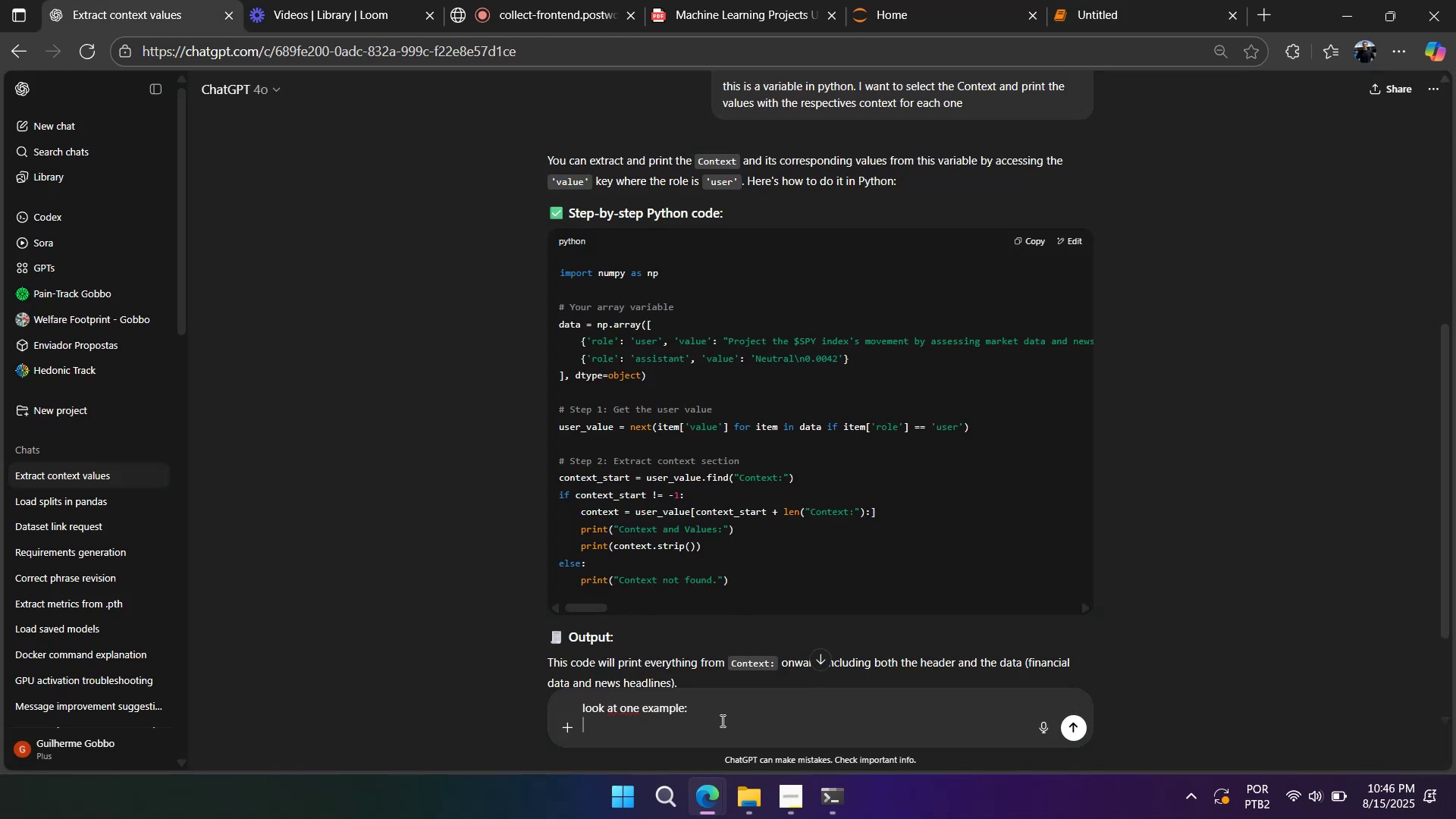 
key(Shift+Enter)
 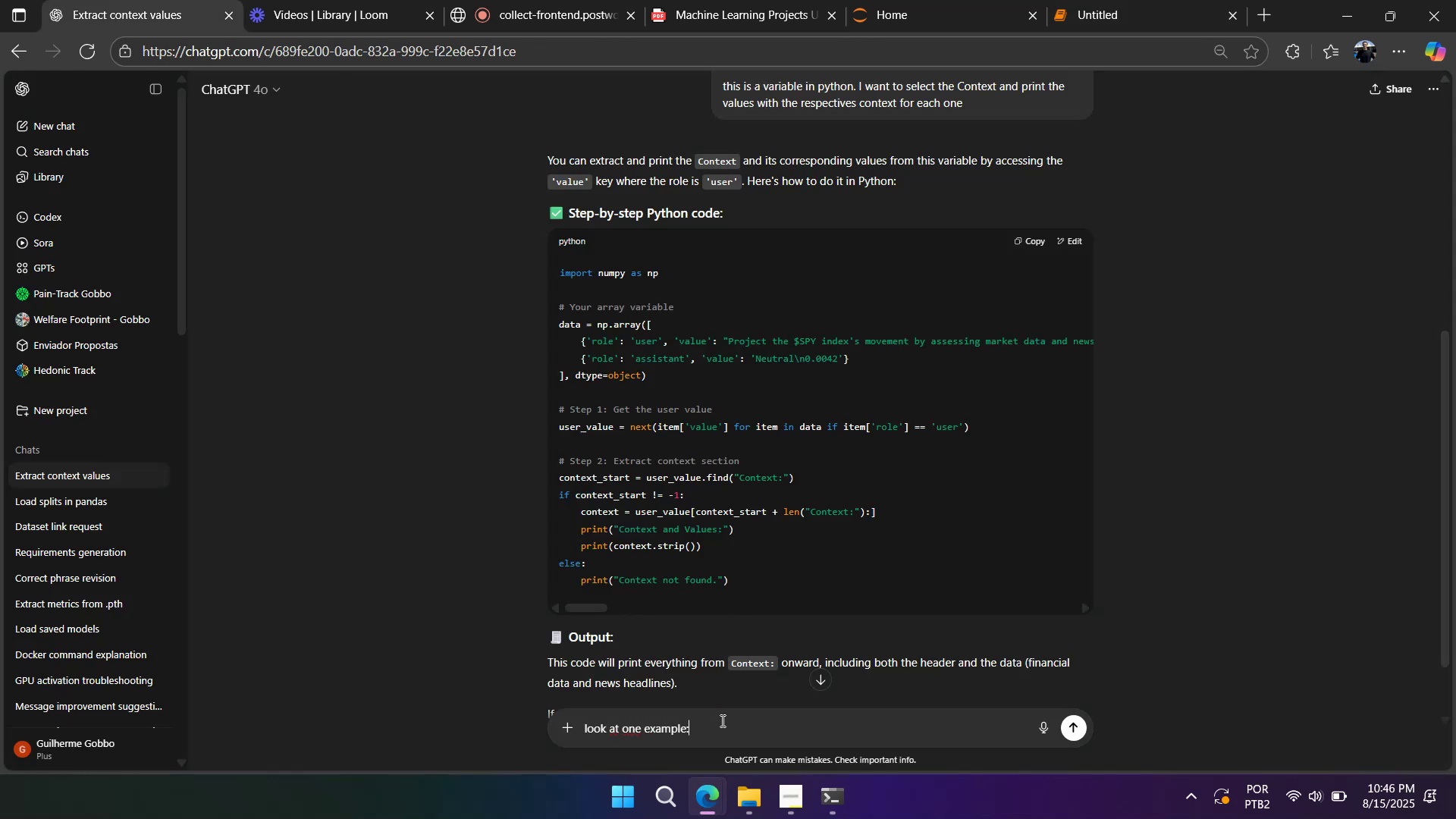 
key(Shift+Enter)
 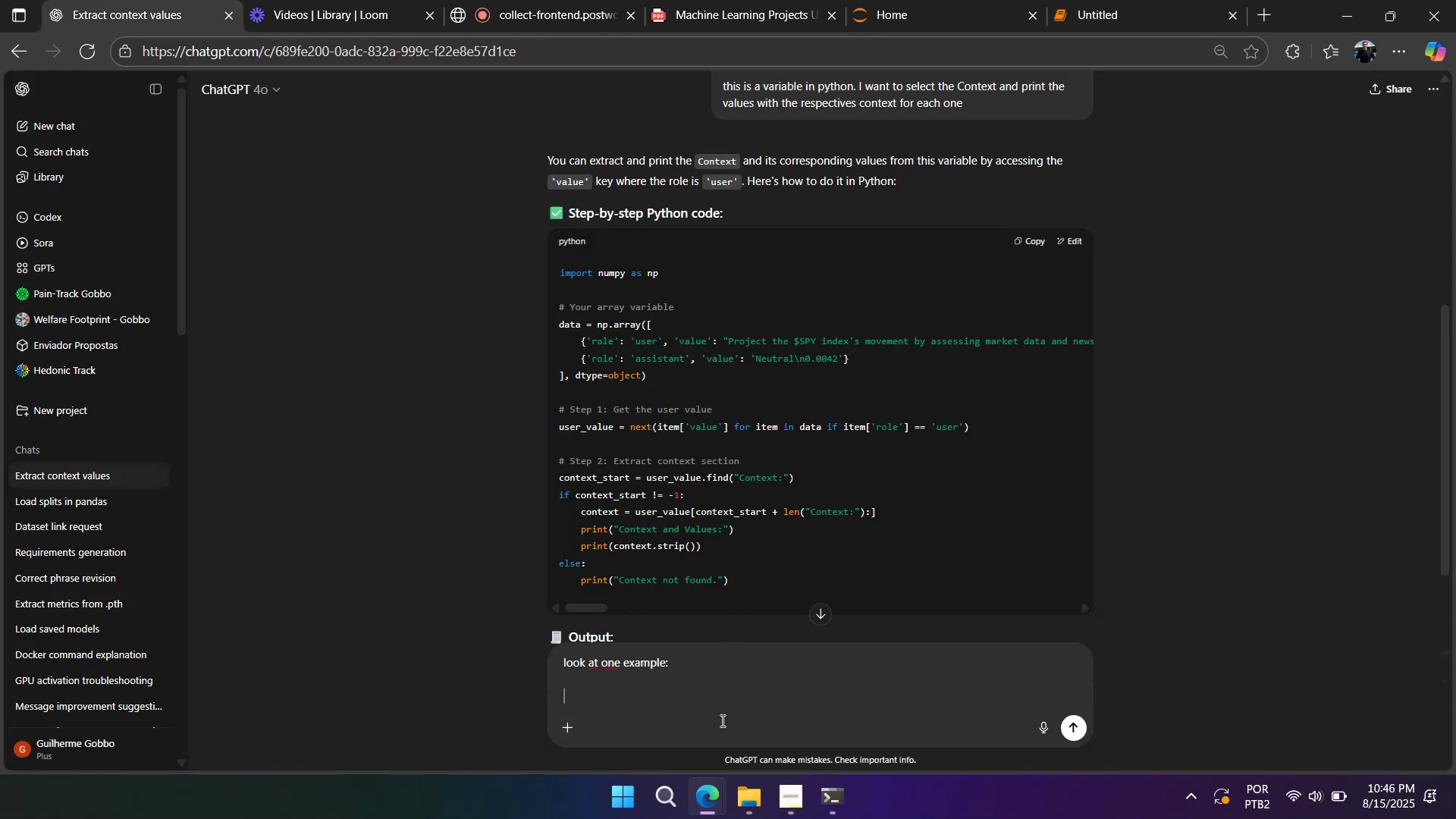 
key(Control+ControlLeft)
 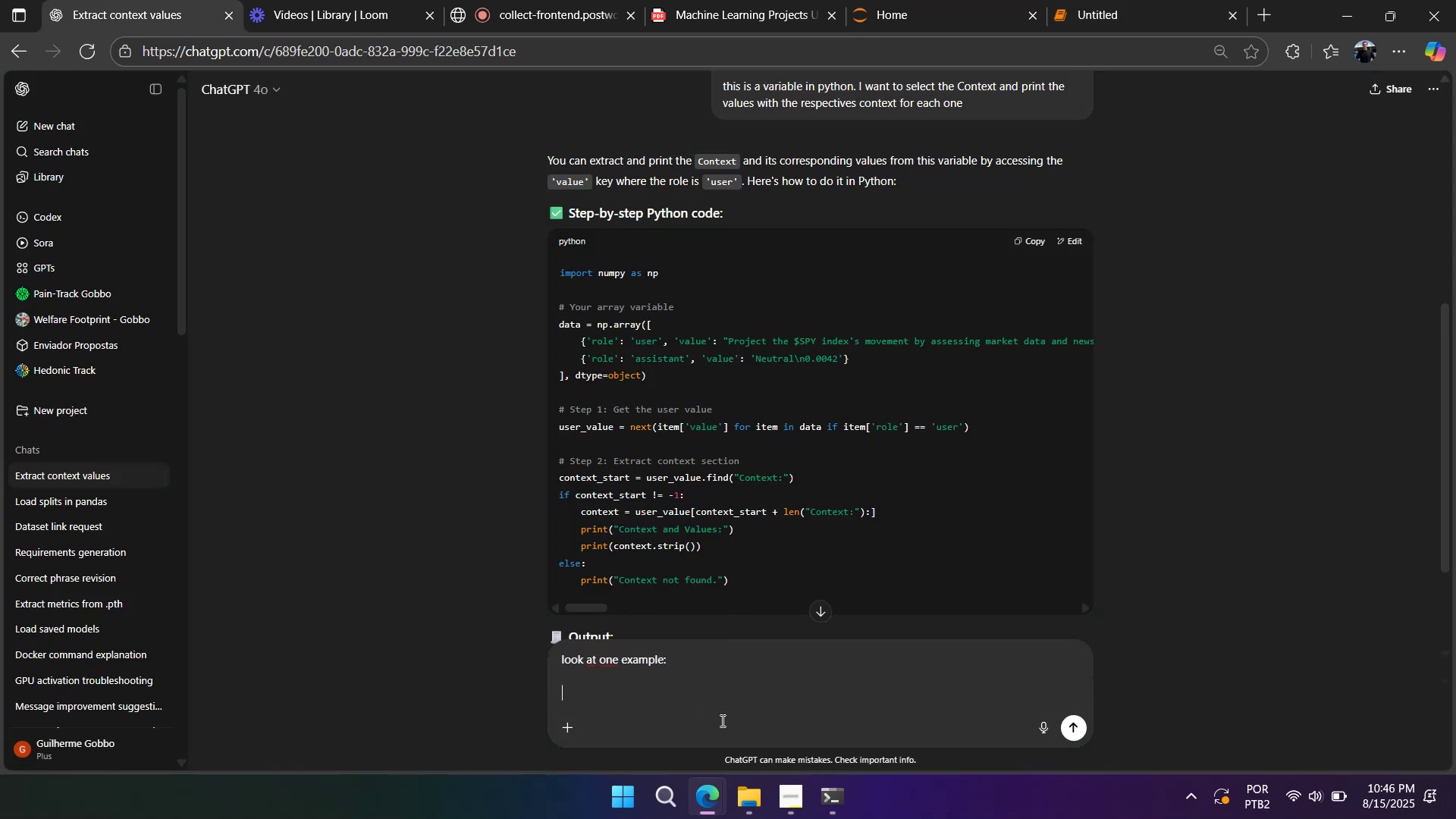 
key(Control+V)
 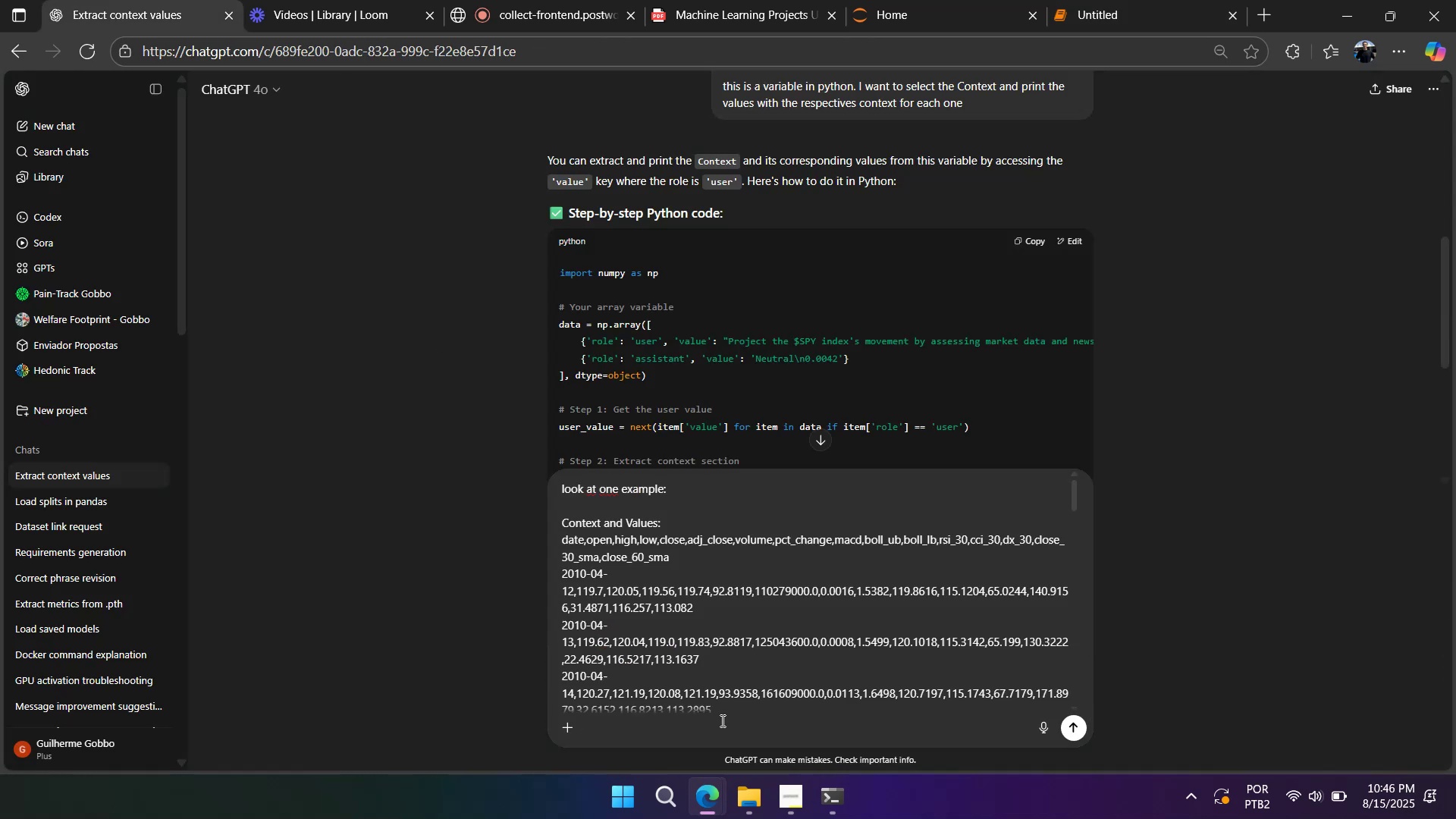 
key(Shift+Enter)
 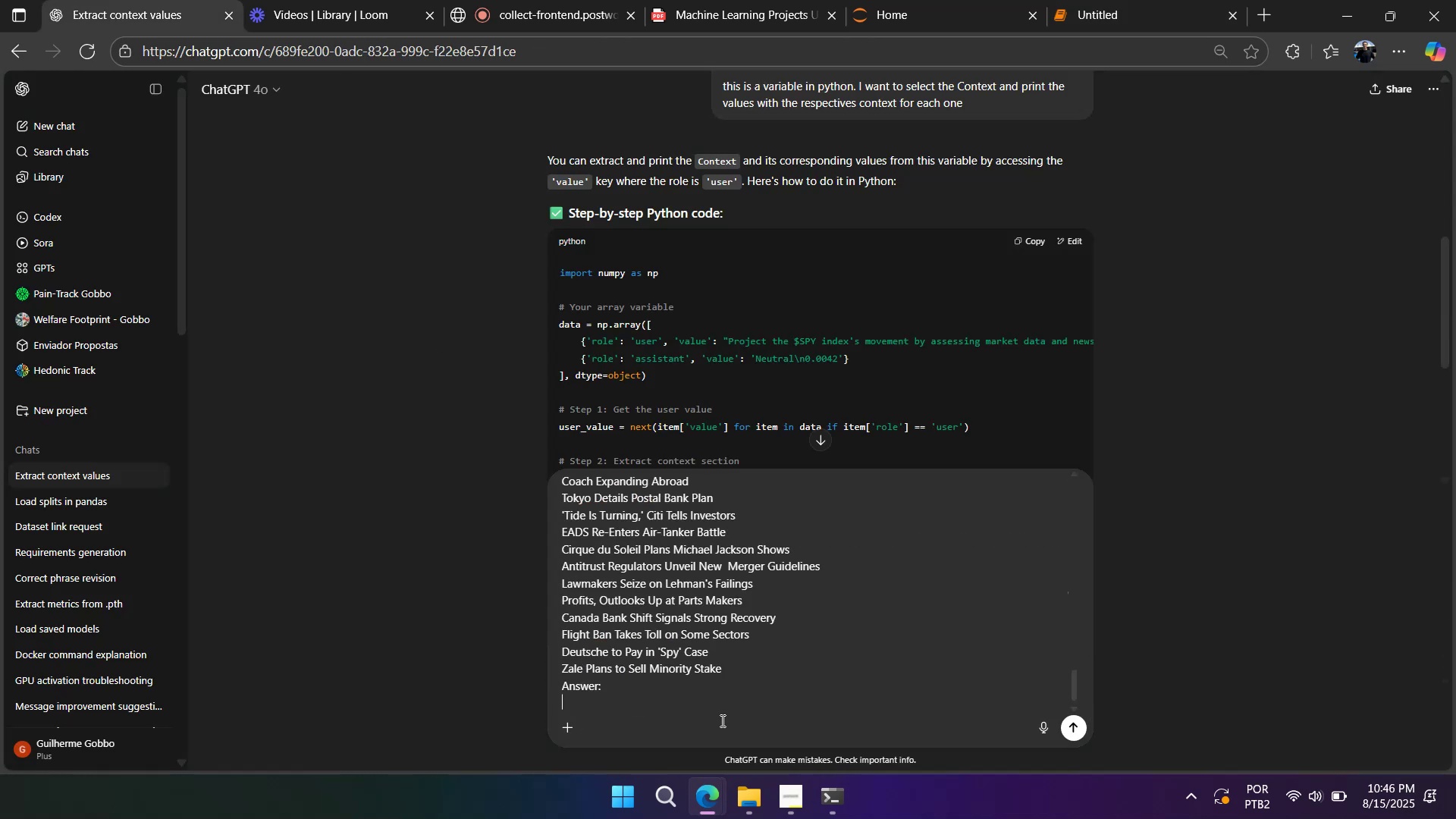 
key(Shift+Enter)
 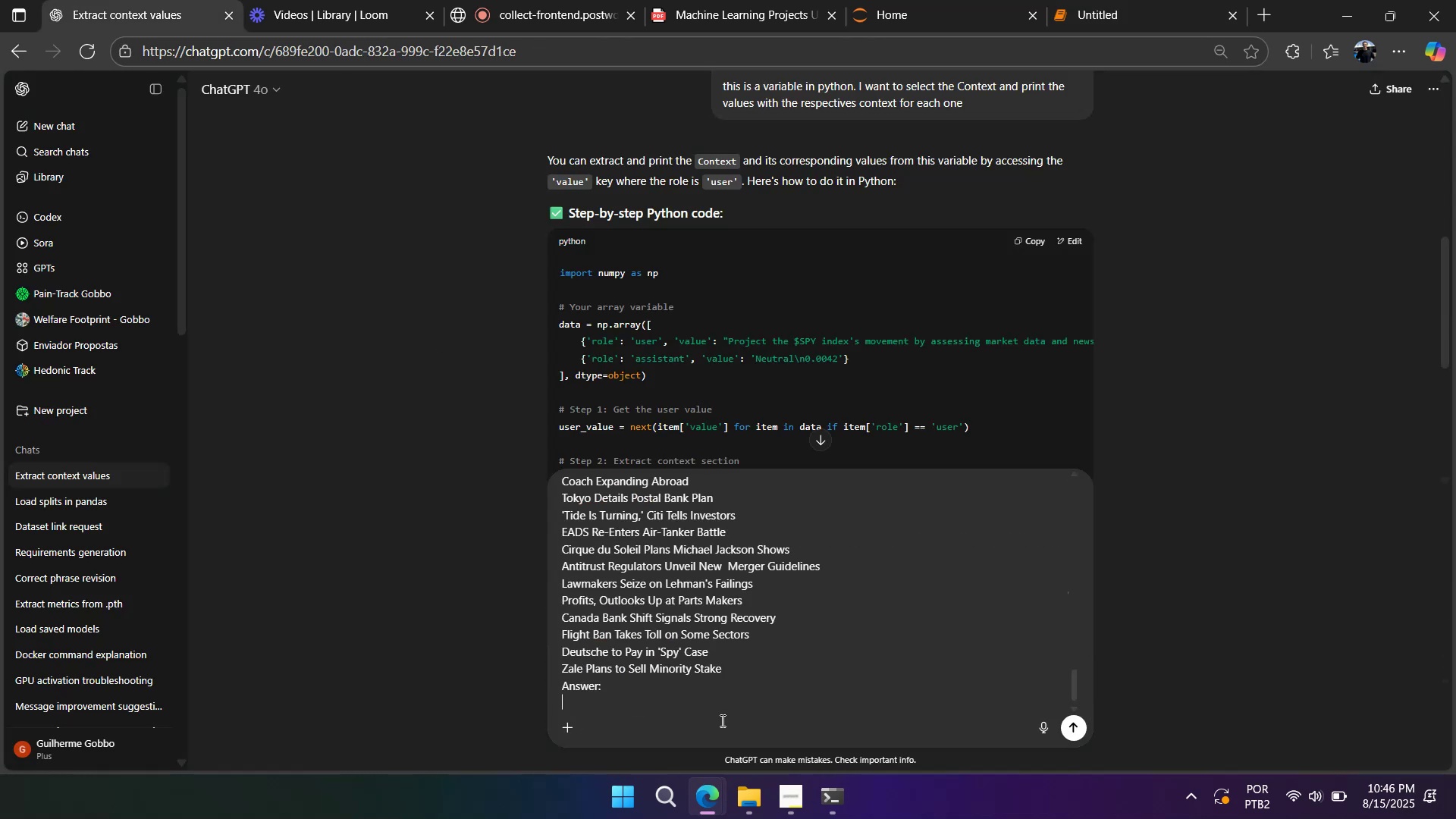 
key(Shift+Enter)
 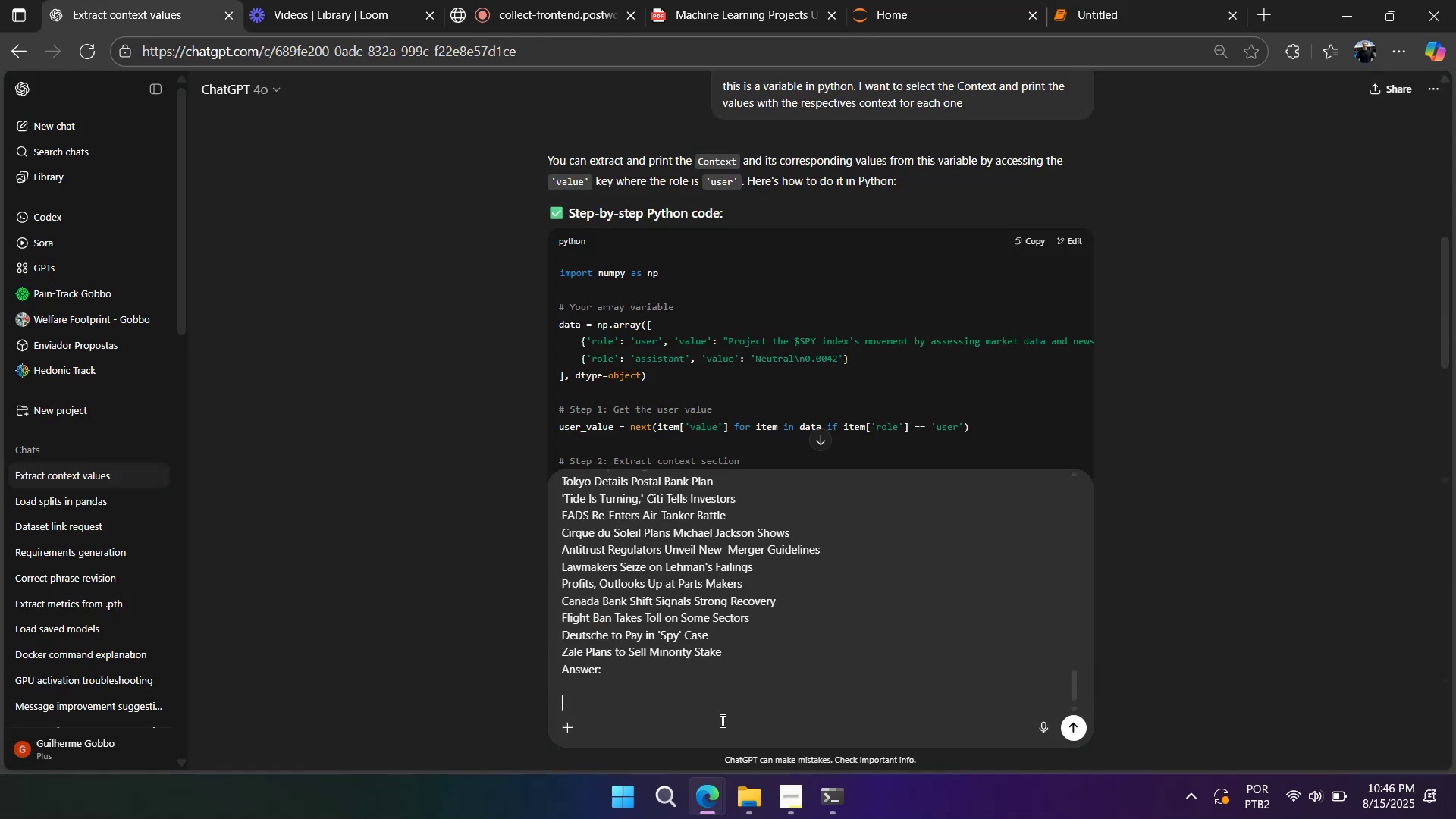 
key(Shift+Enter)
 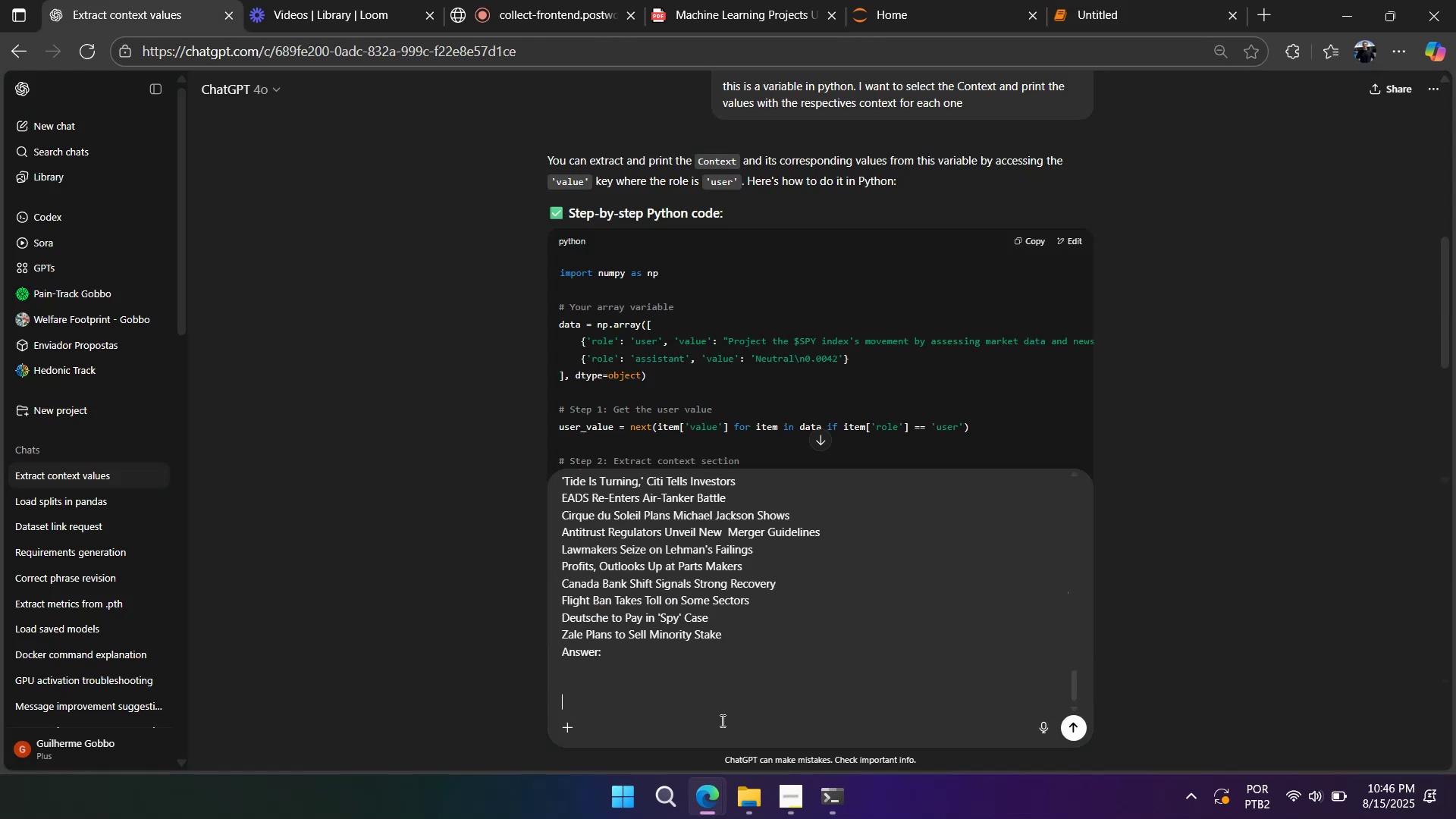 
key(Shift+Enter)
 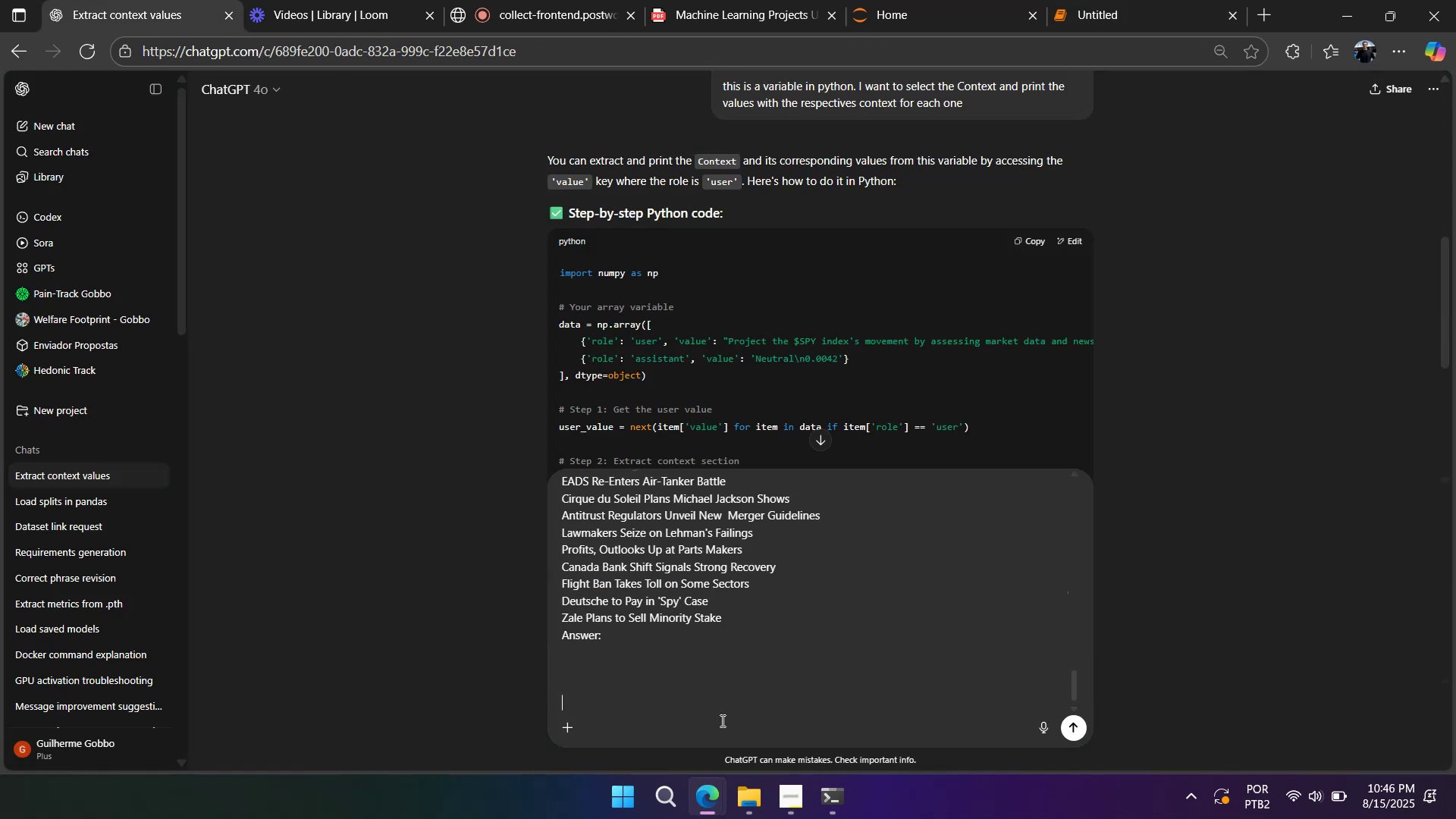 
key(Shift+Enter)
 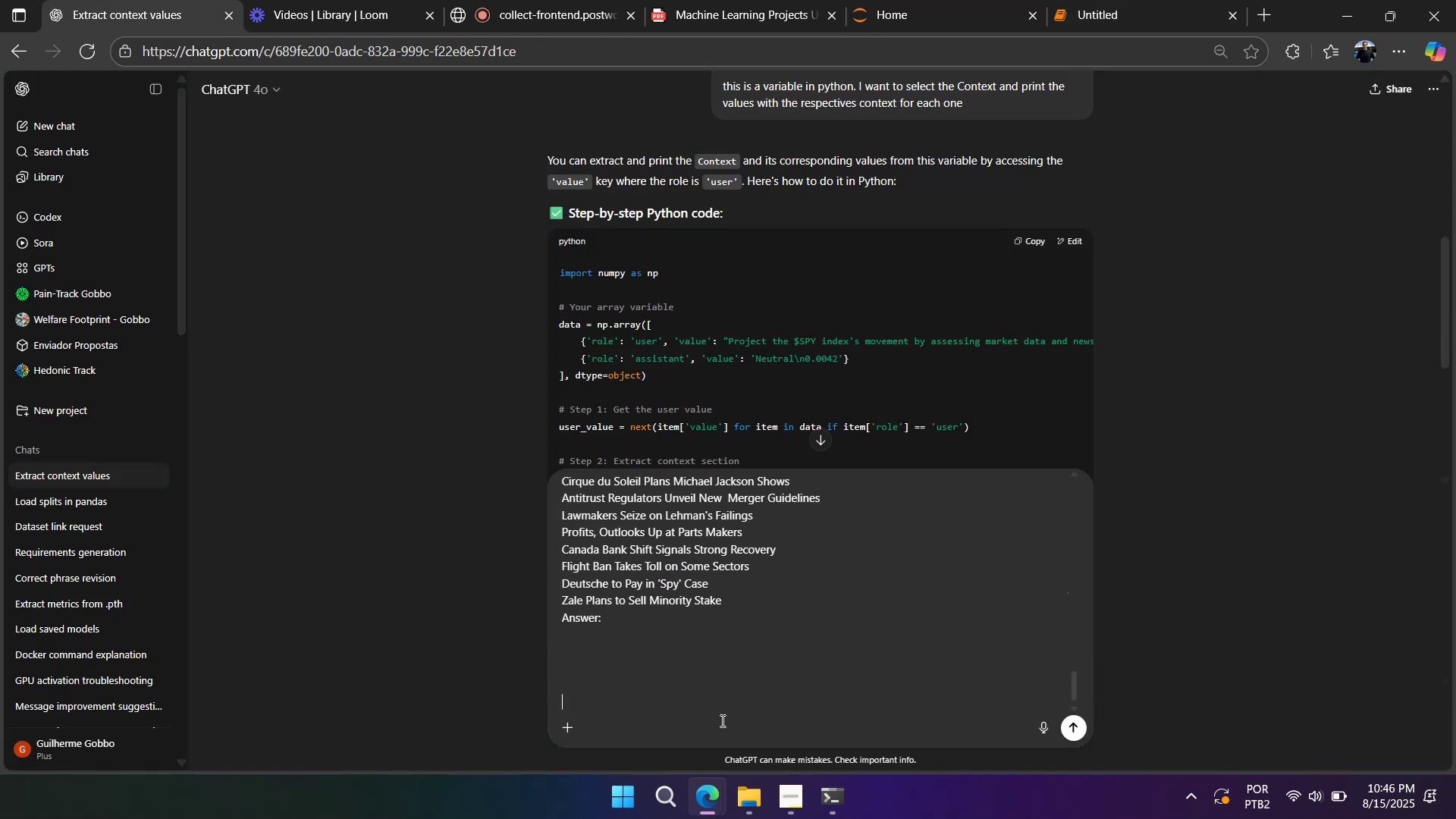 
key(Shift+Enter)
 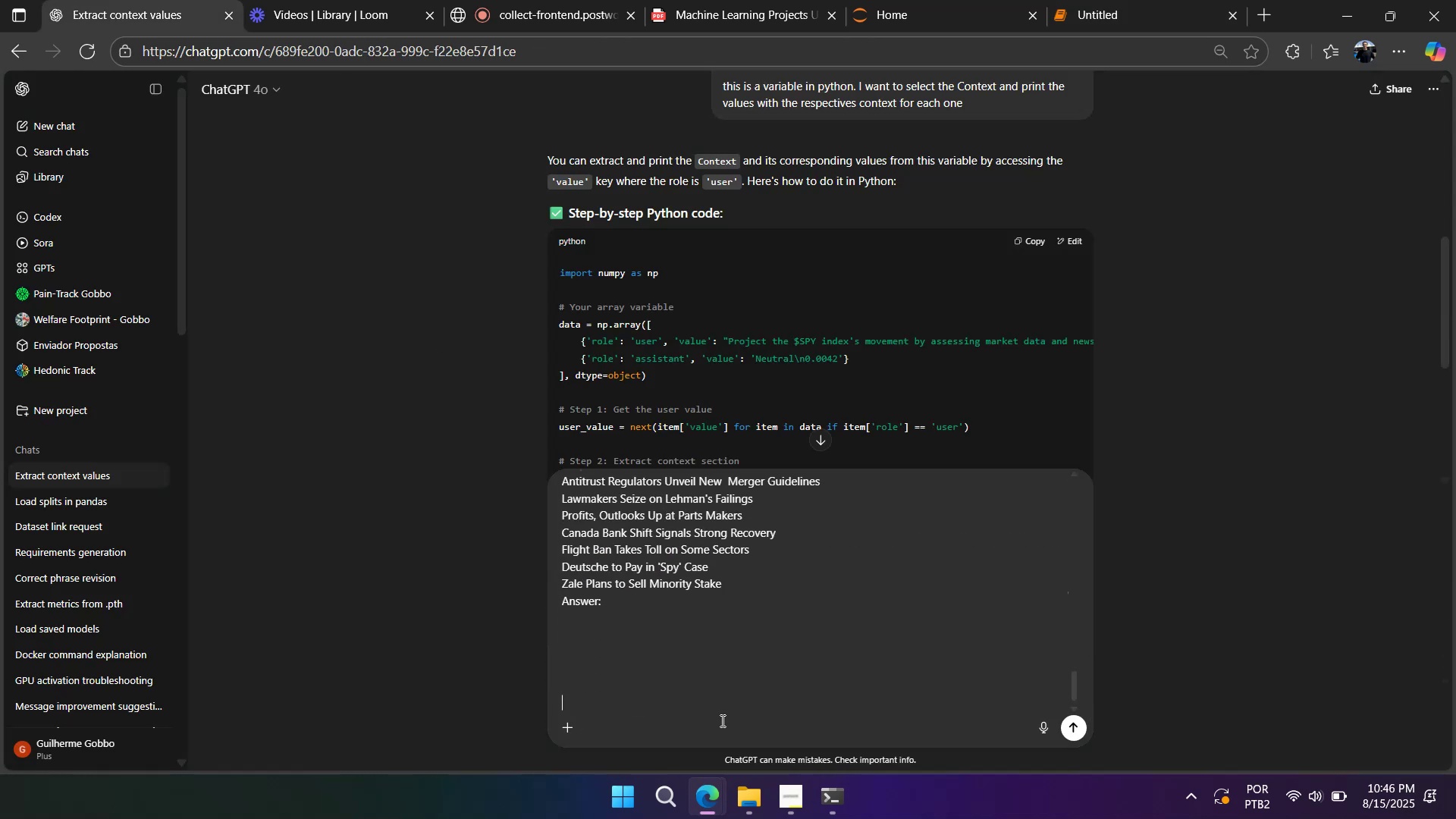 
key(Shift+Enter)
 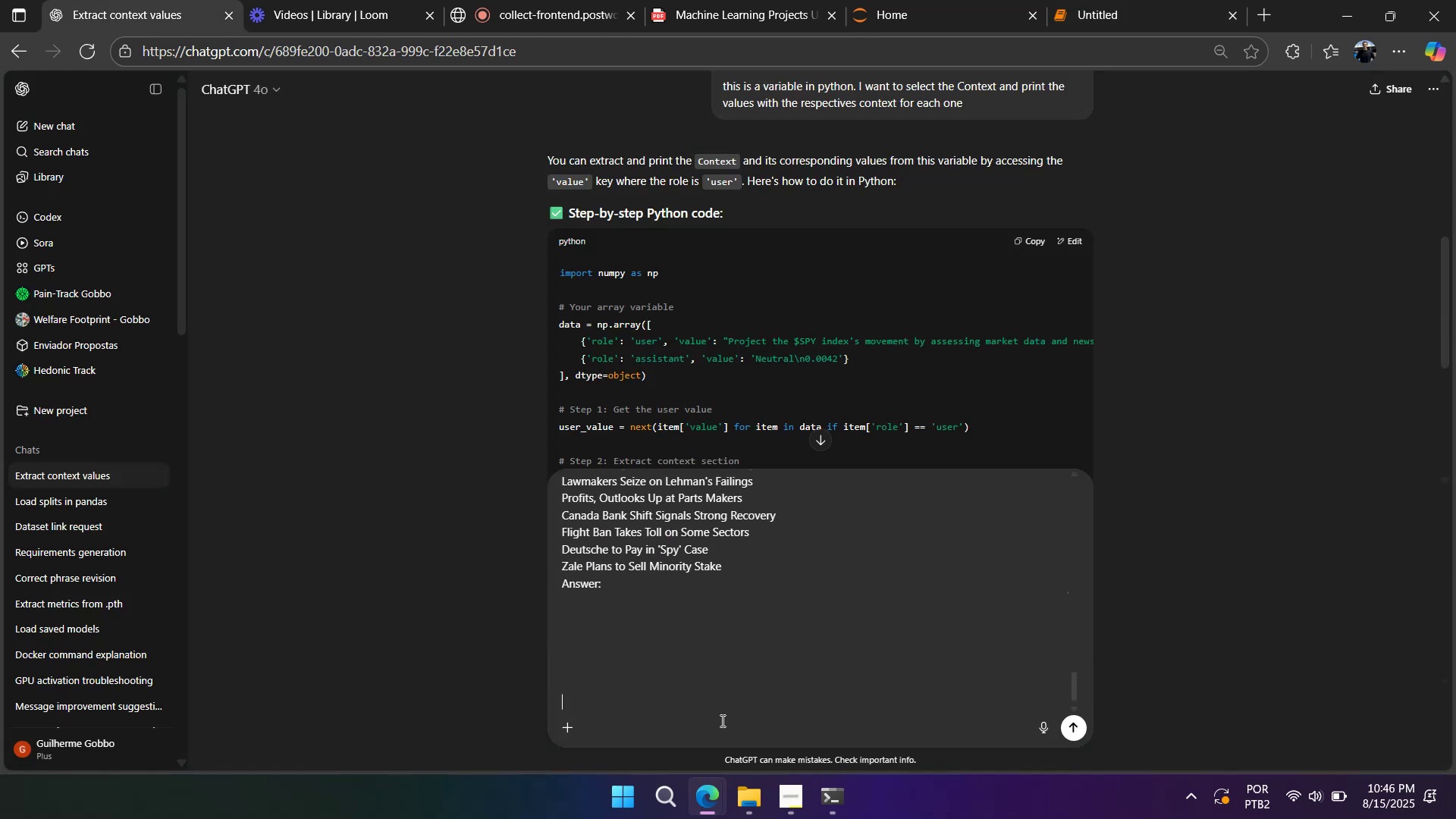 
key(Shift+Enter)
 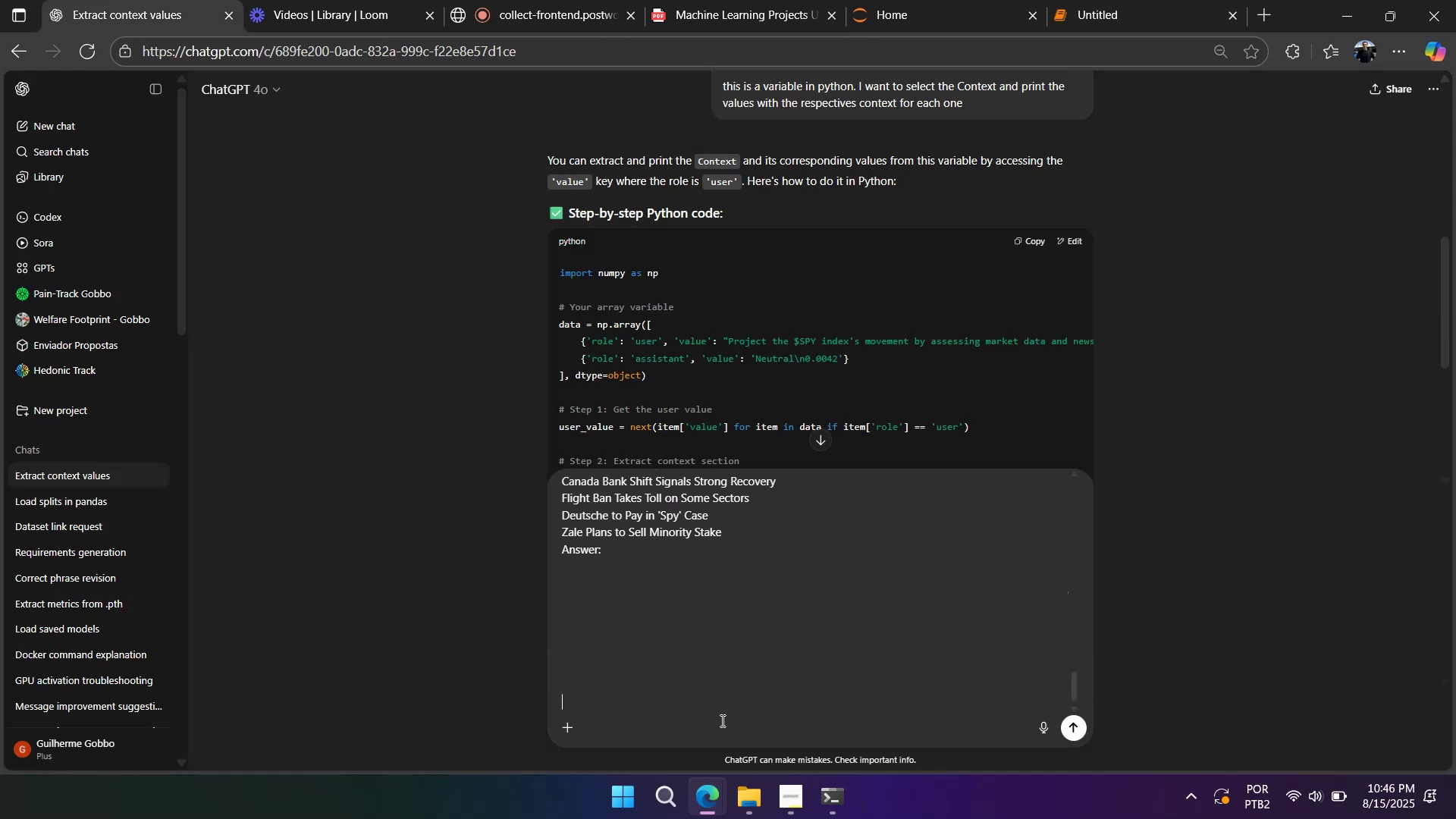 
type(Its the )
 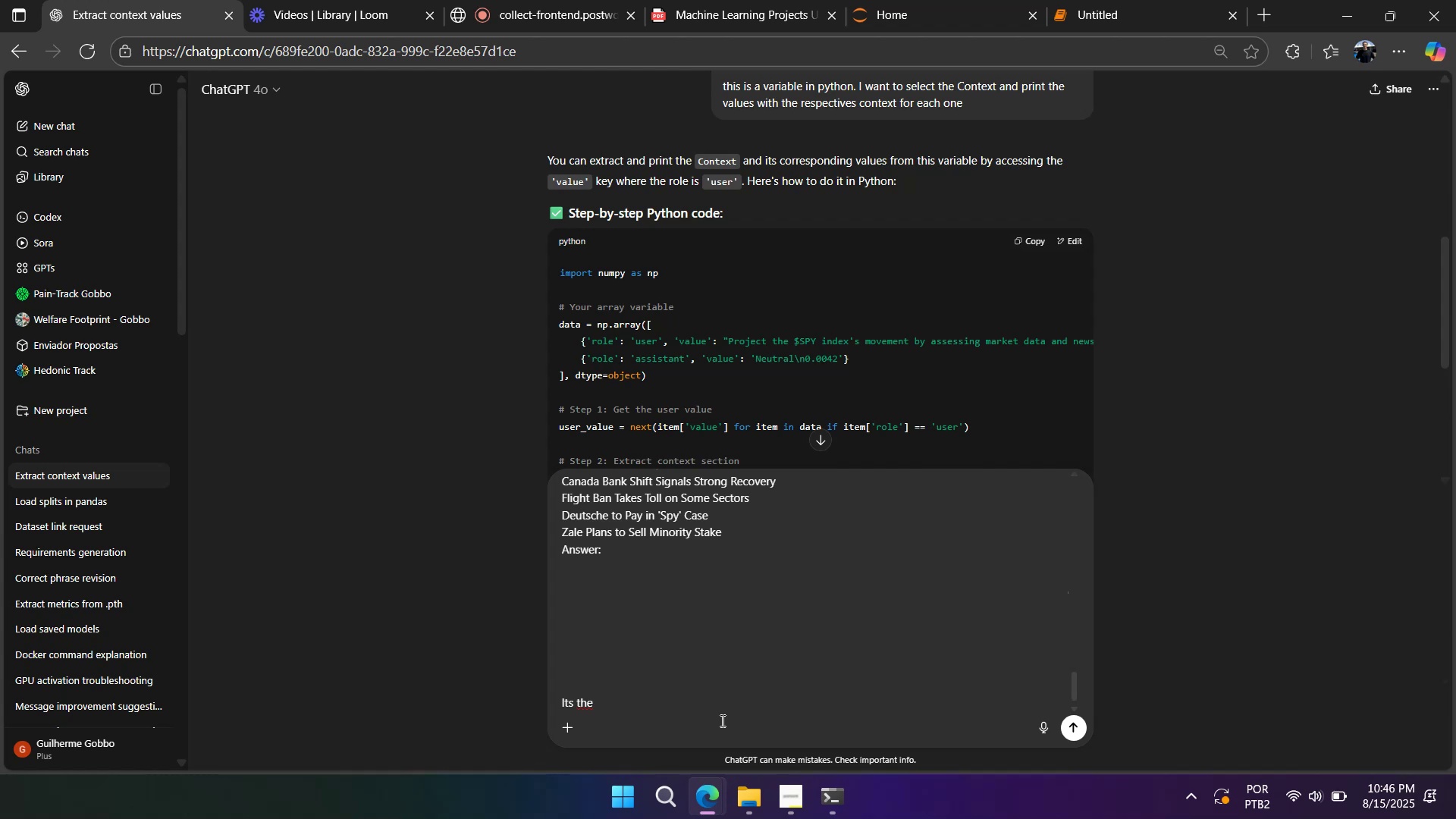 
key(Alt+AltLeft)
 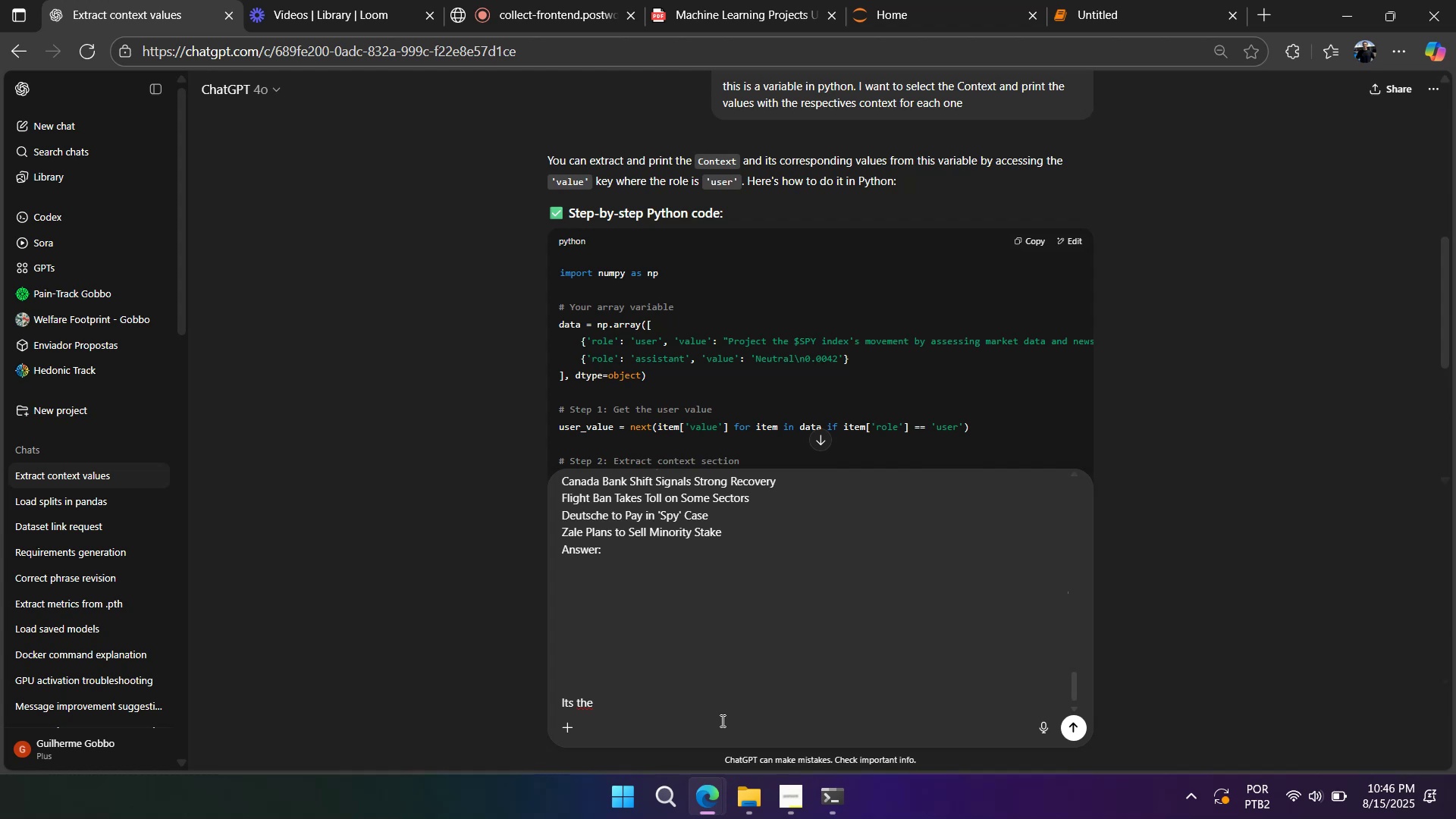 
key(Alt+Tab)
 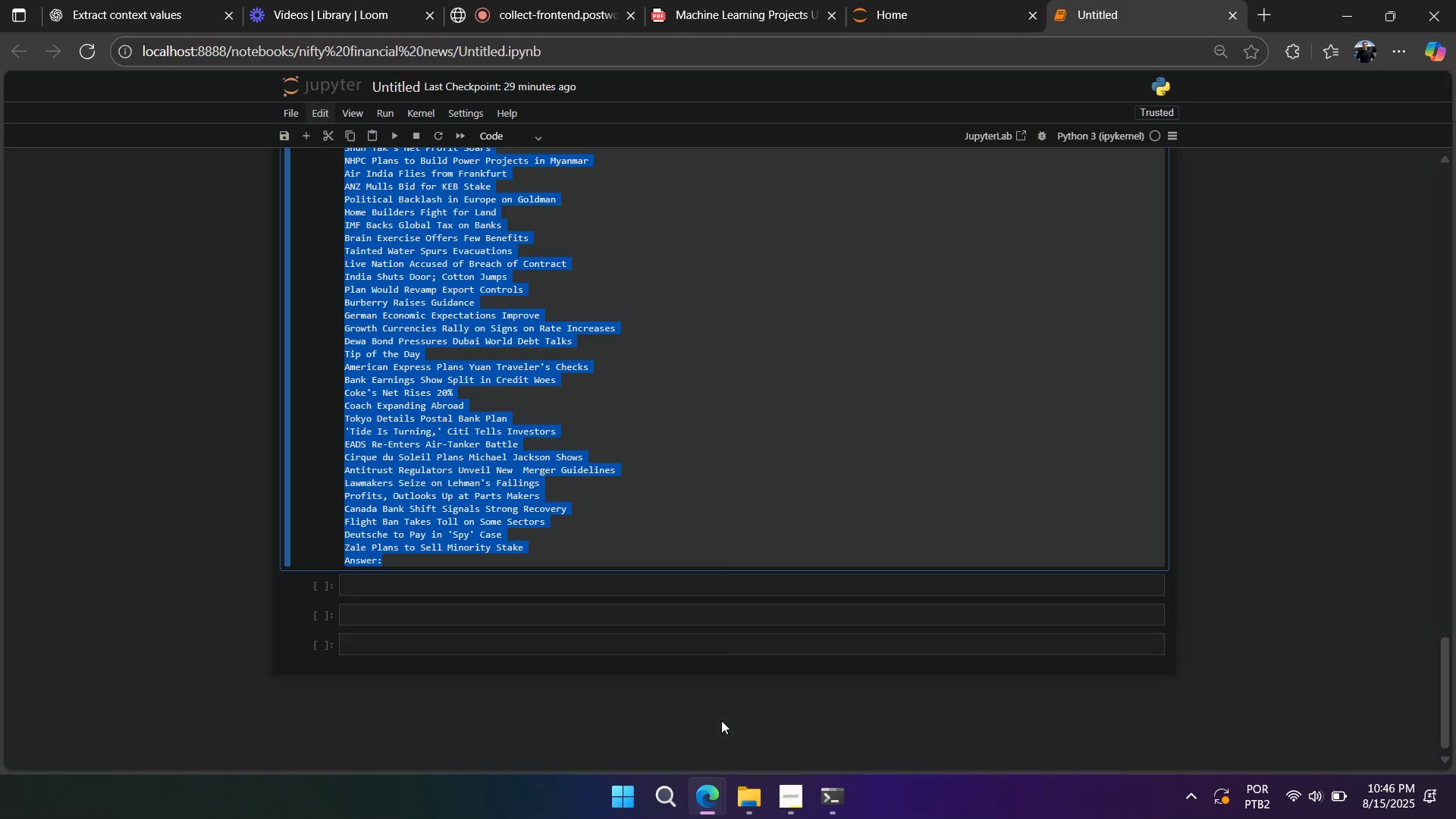 
key(Alt+AltLeft)
 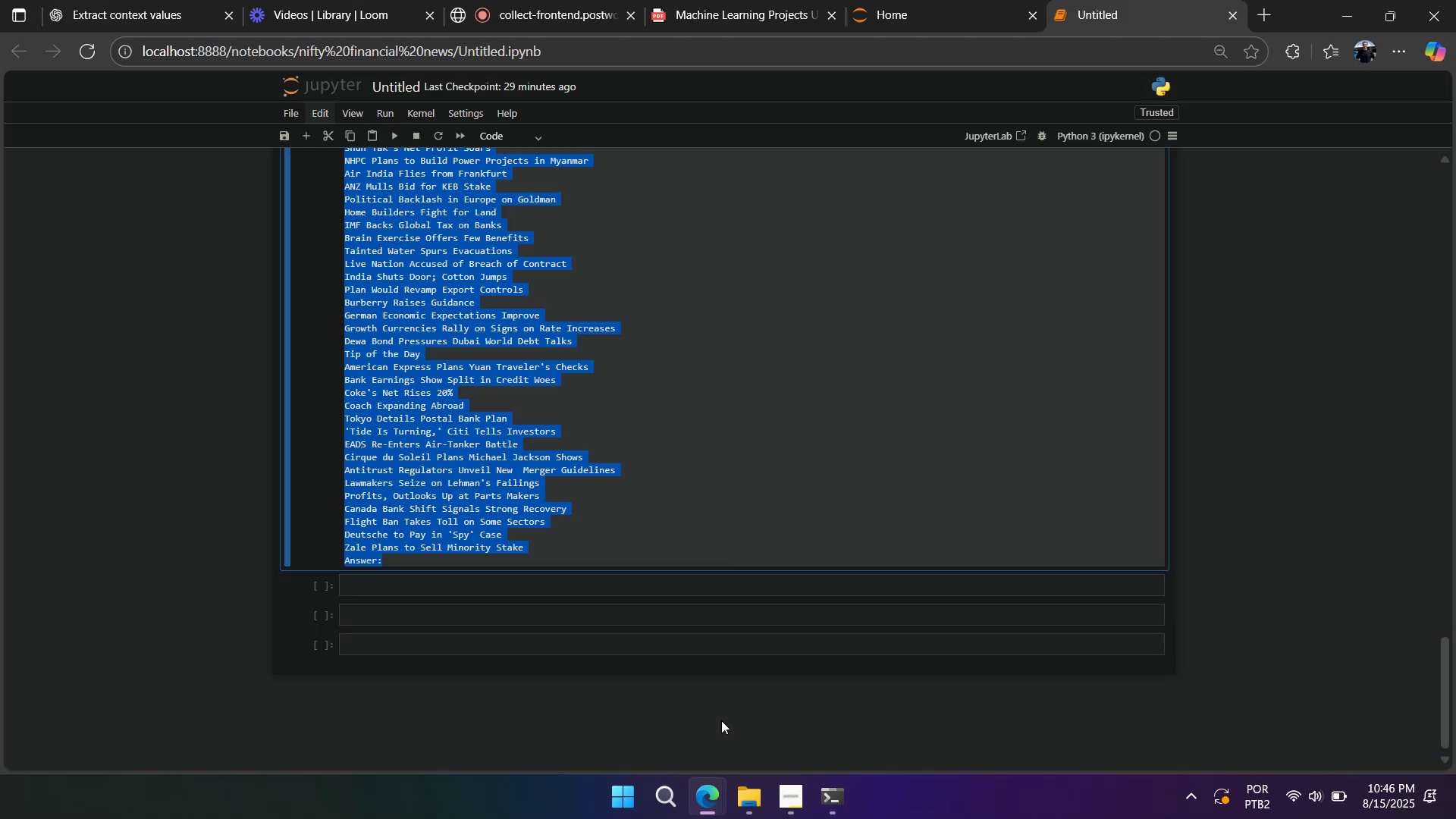 
key(Tab)
type(nifty dataset from kagl)
key(Backspace)
type(gle you know[ContextMenu])
 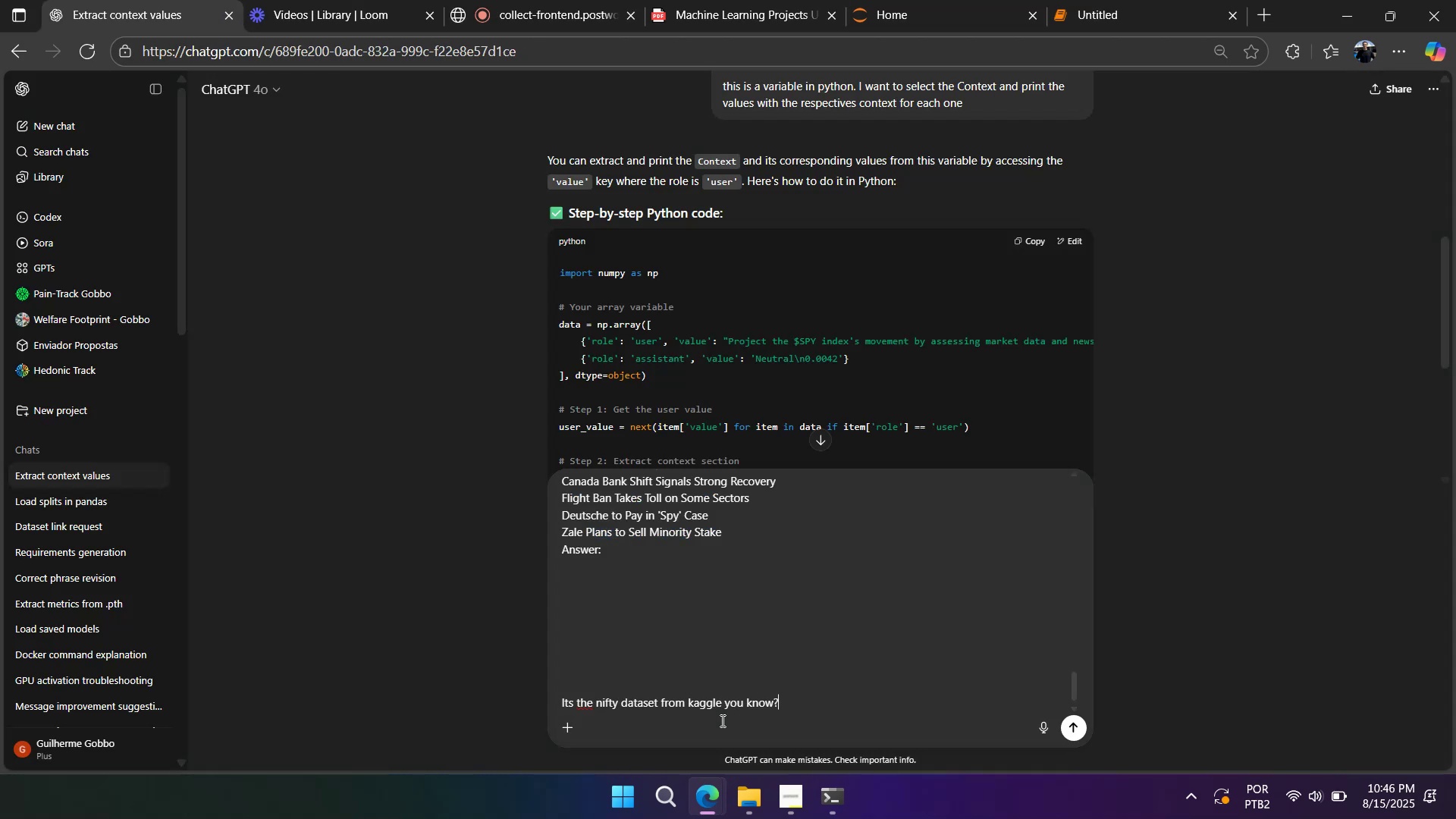 
key(Shift+Unknown)
 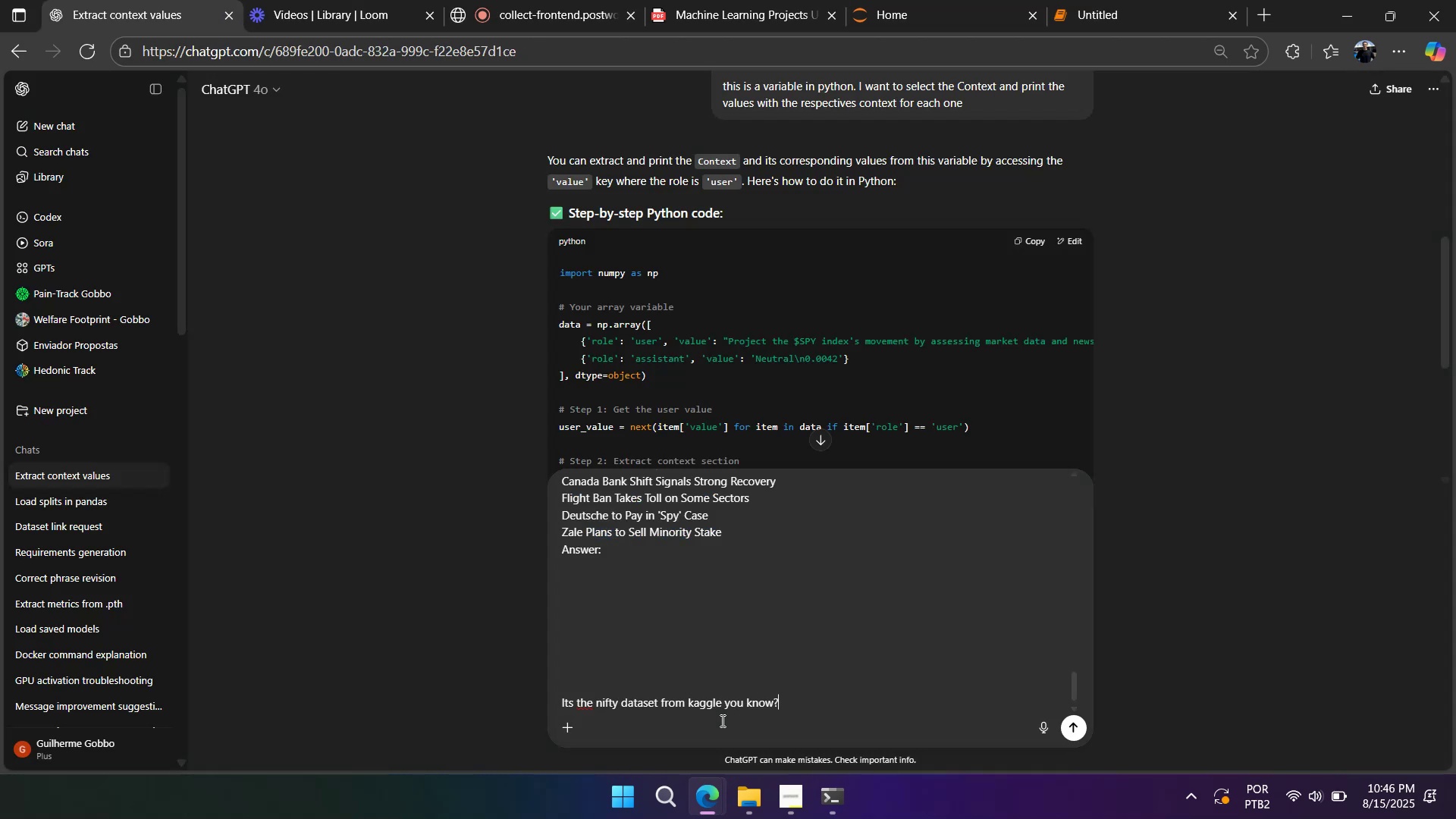 
key(Enter)
 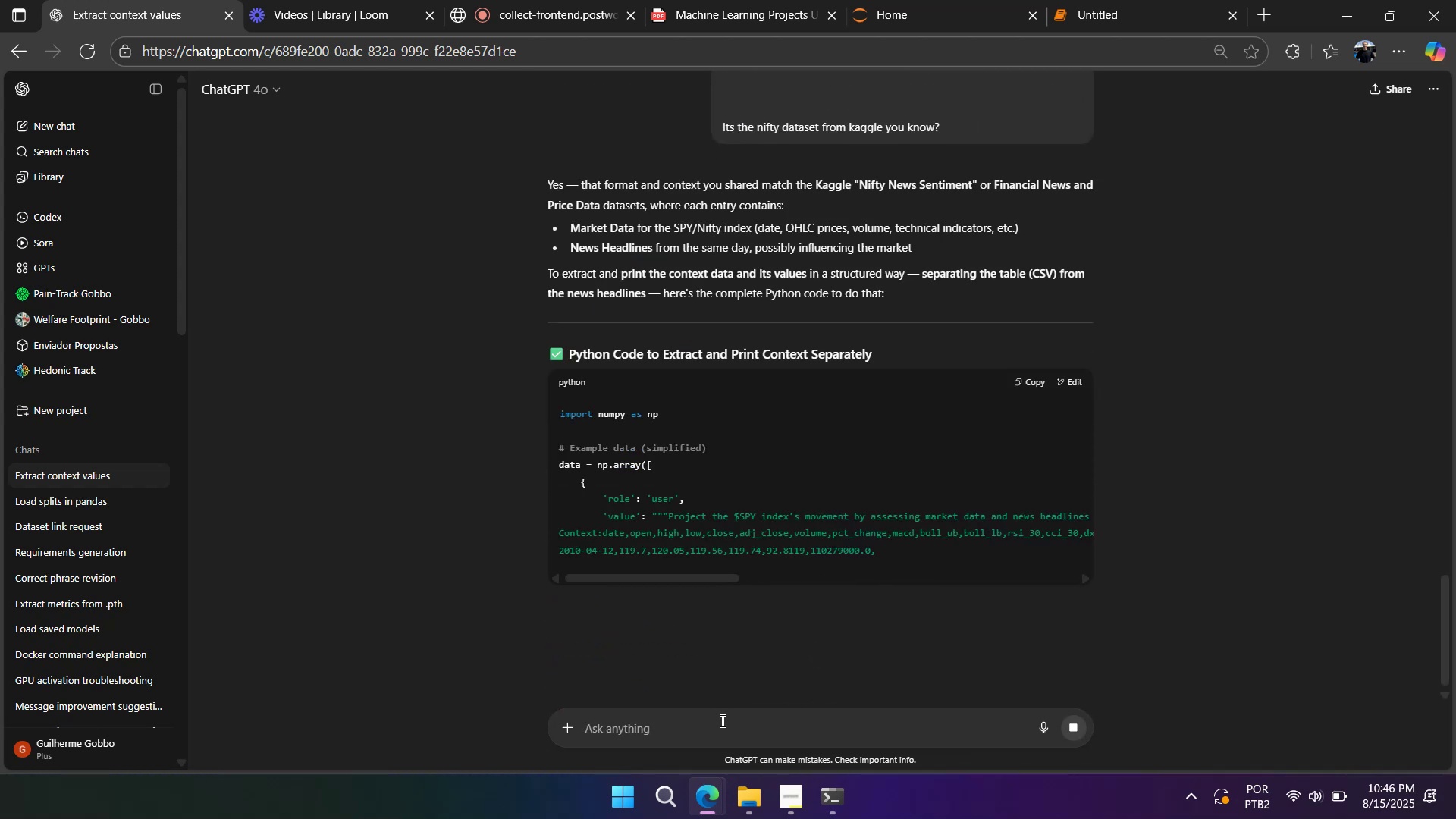 
wait(10.47)
 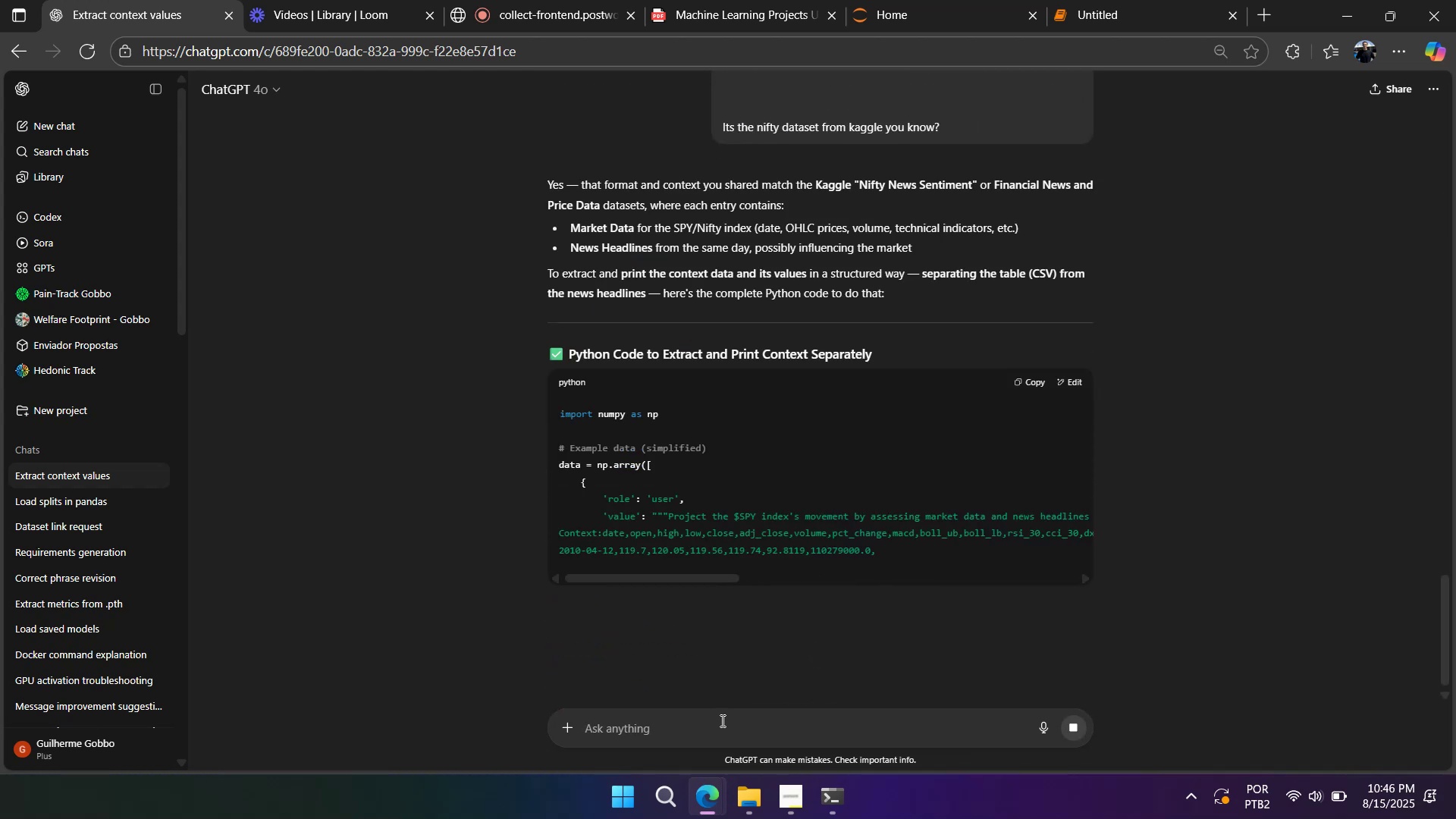 
right_click([1015, 604])
 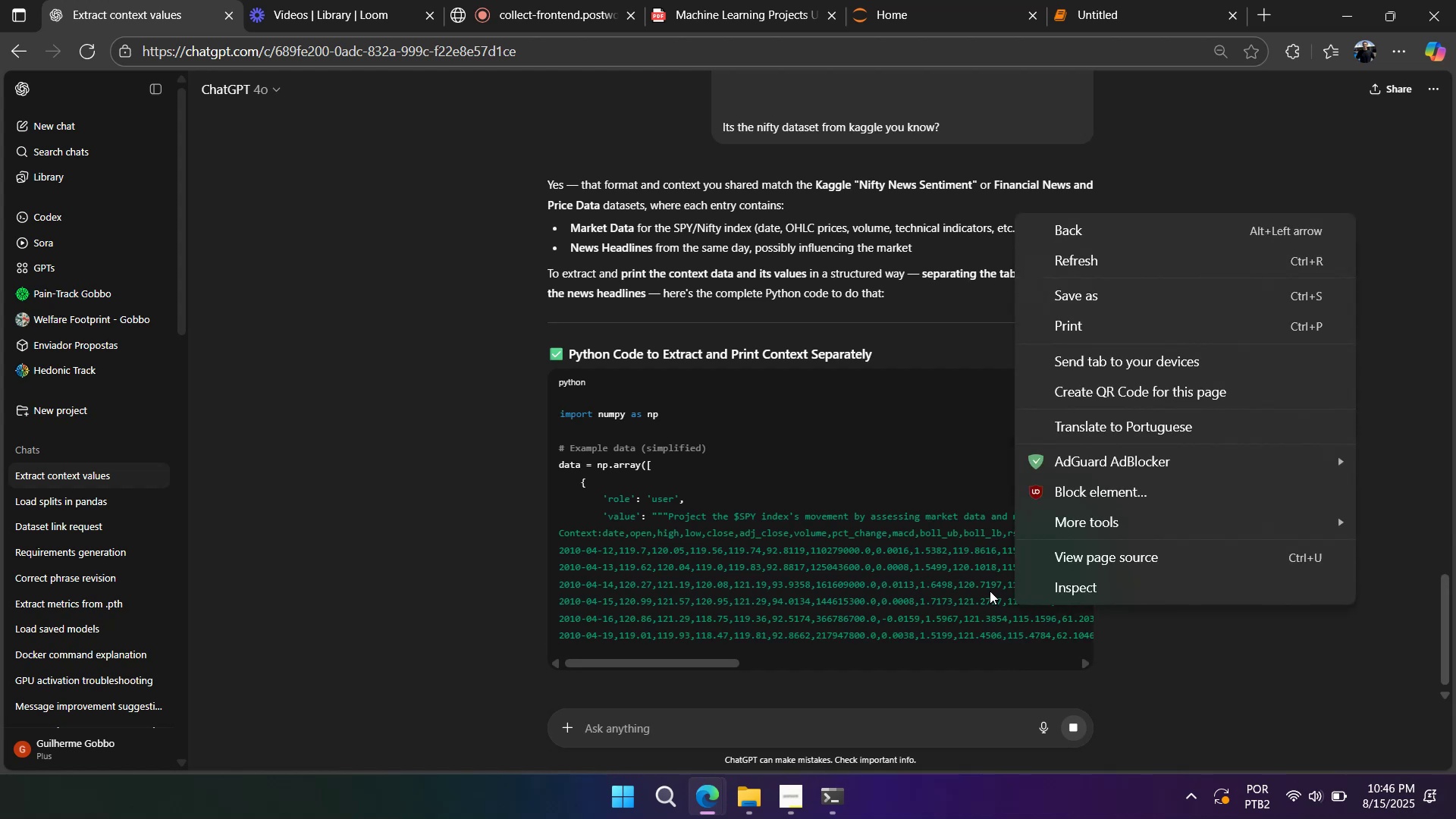 
left_click([990, 590])
 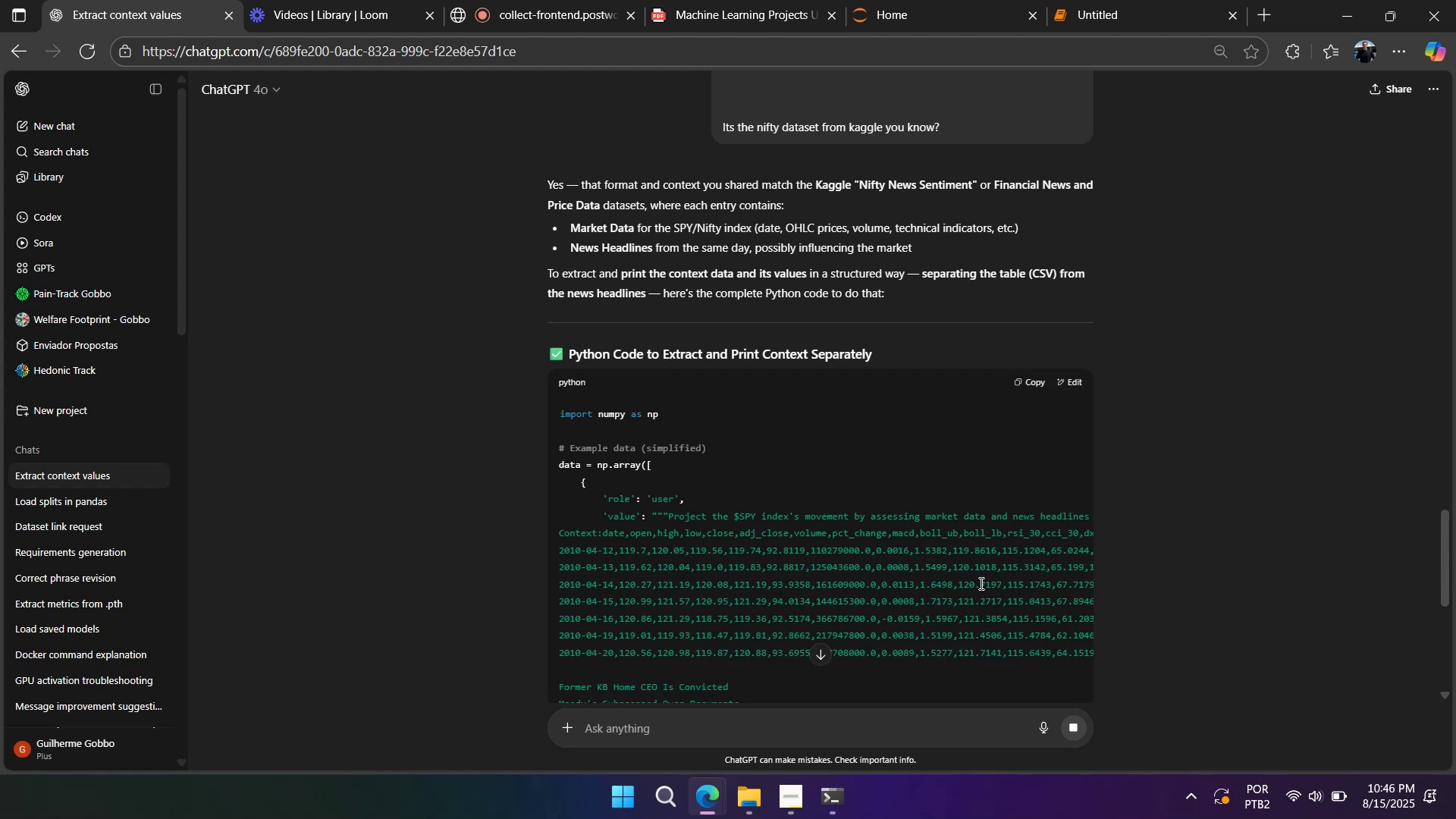 
wait(8.57)
 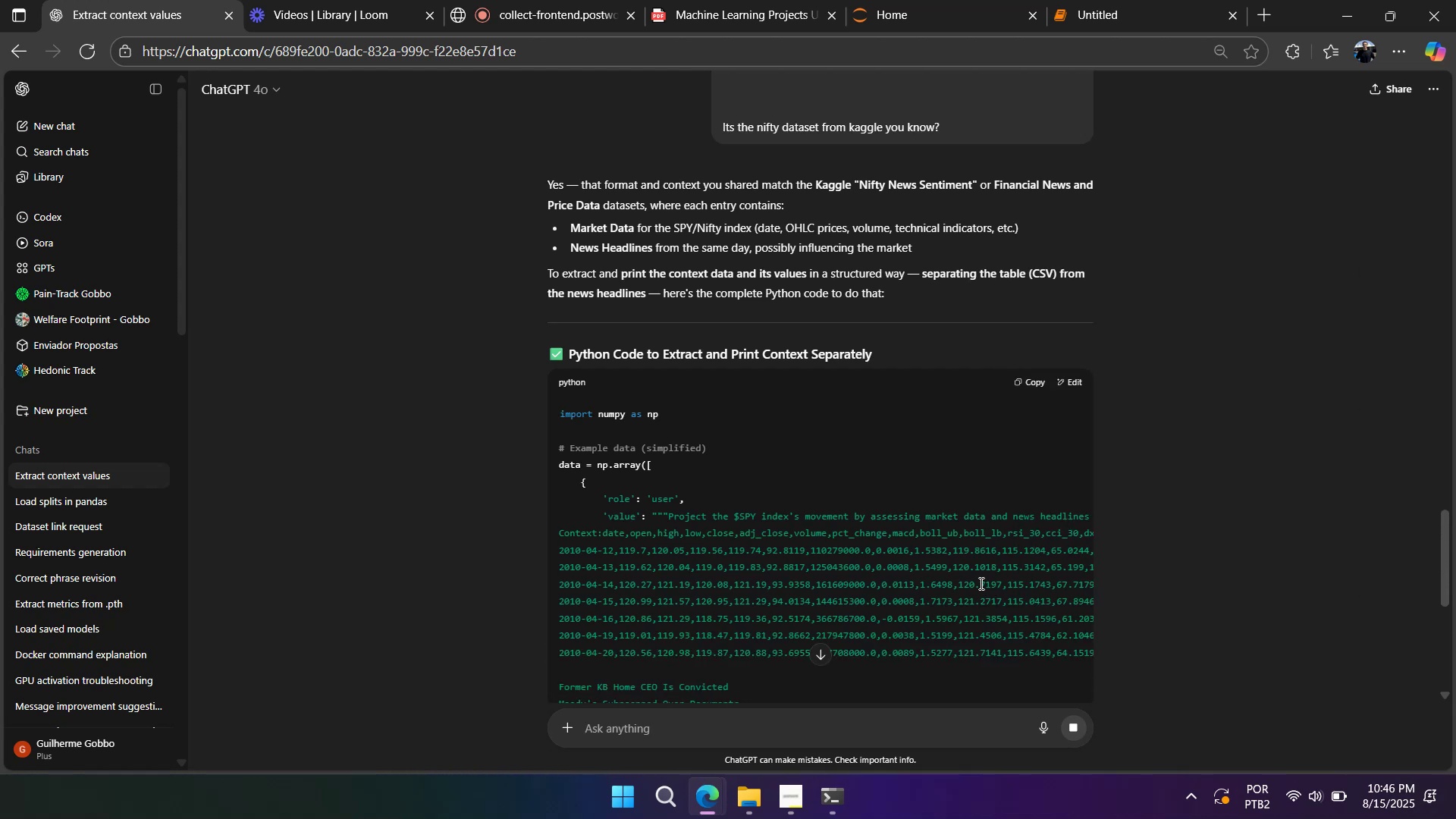 
scroll: coordinate [667, 504], scroll_direction: up, amount: 18.0
 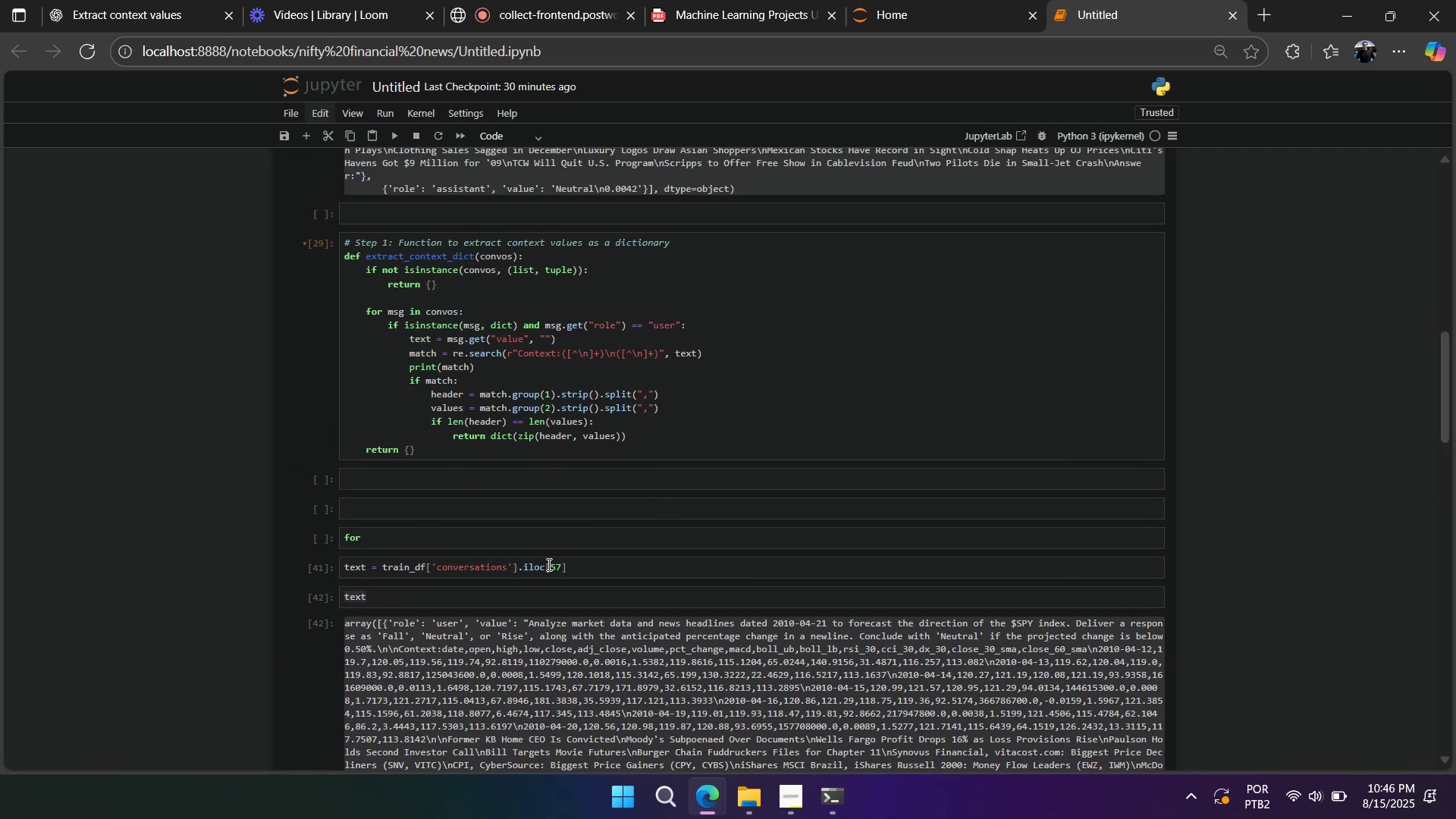 
double_click([555, 564])
 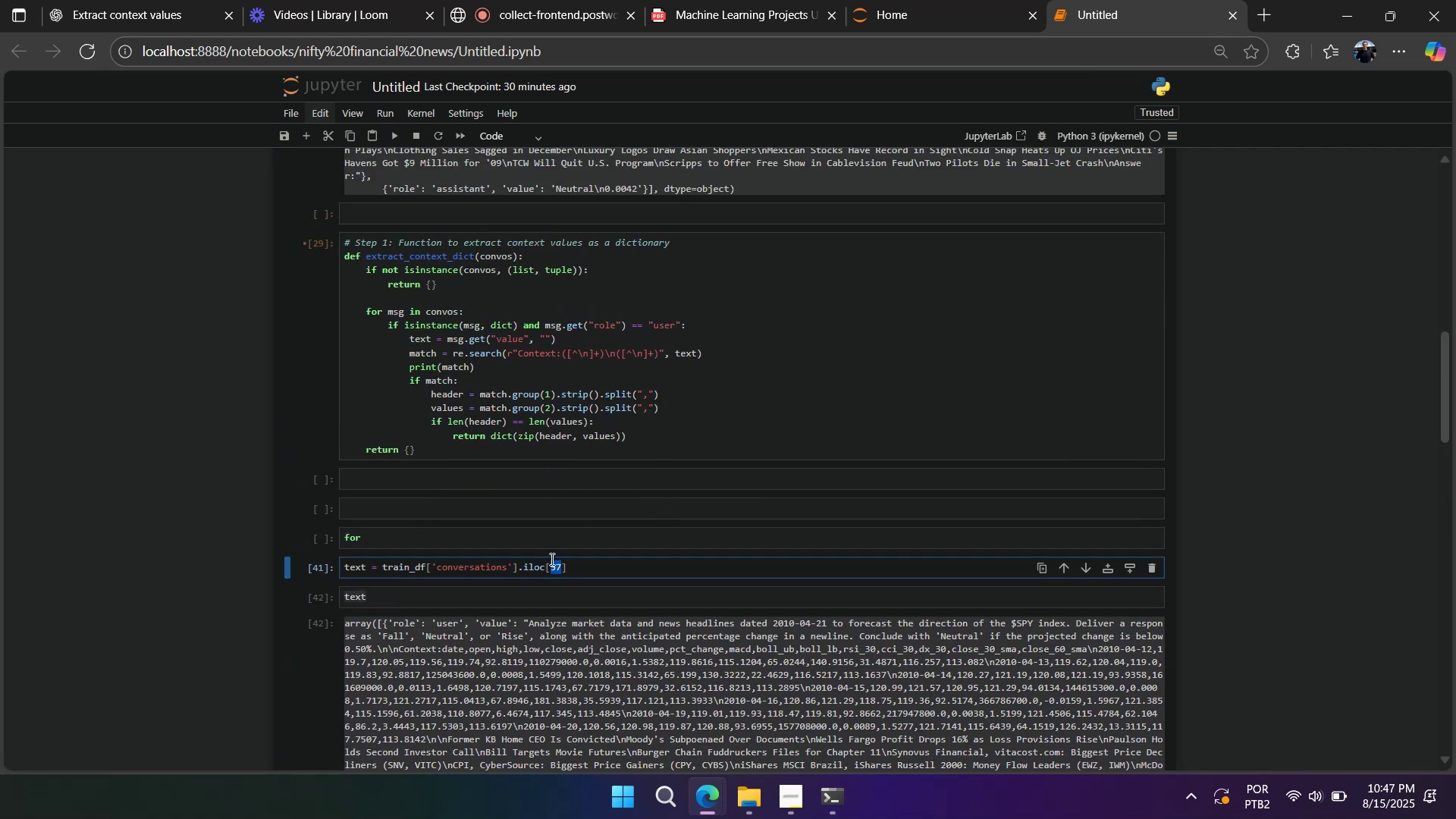 
key(Numpad8)
 